 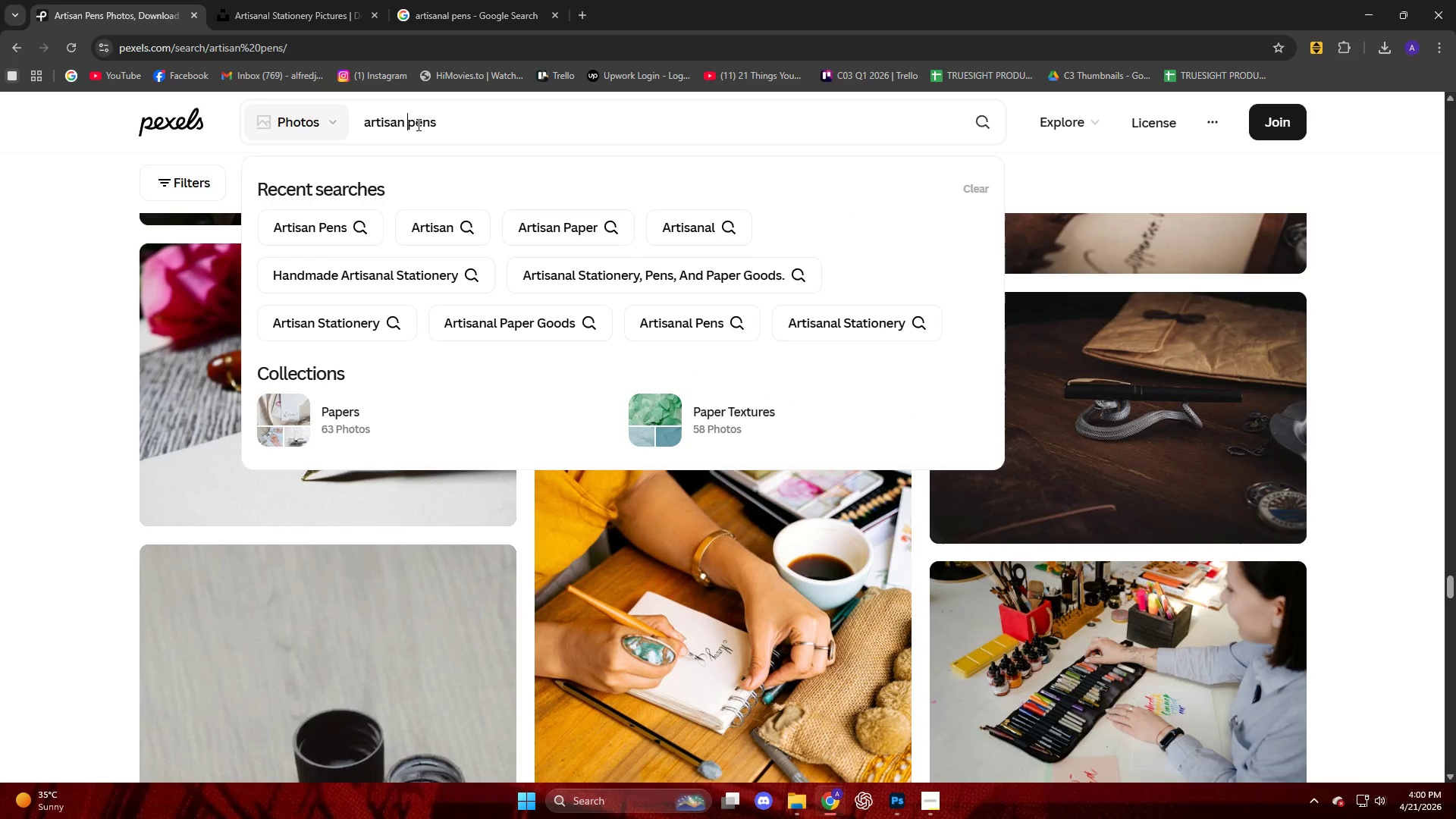 
key(Backspace)
type(al )
 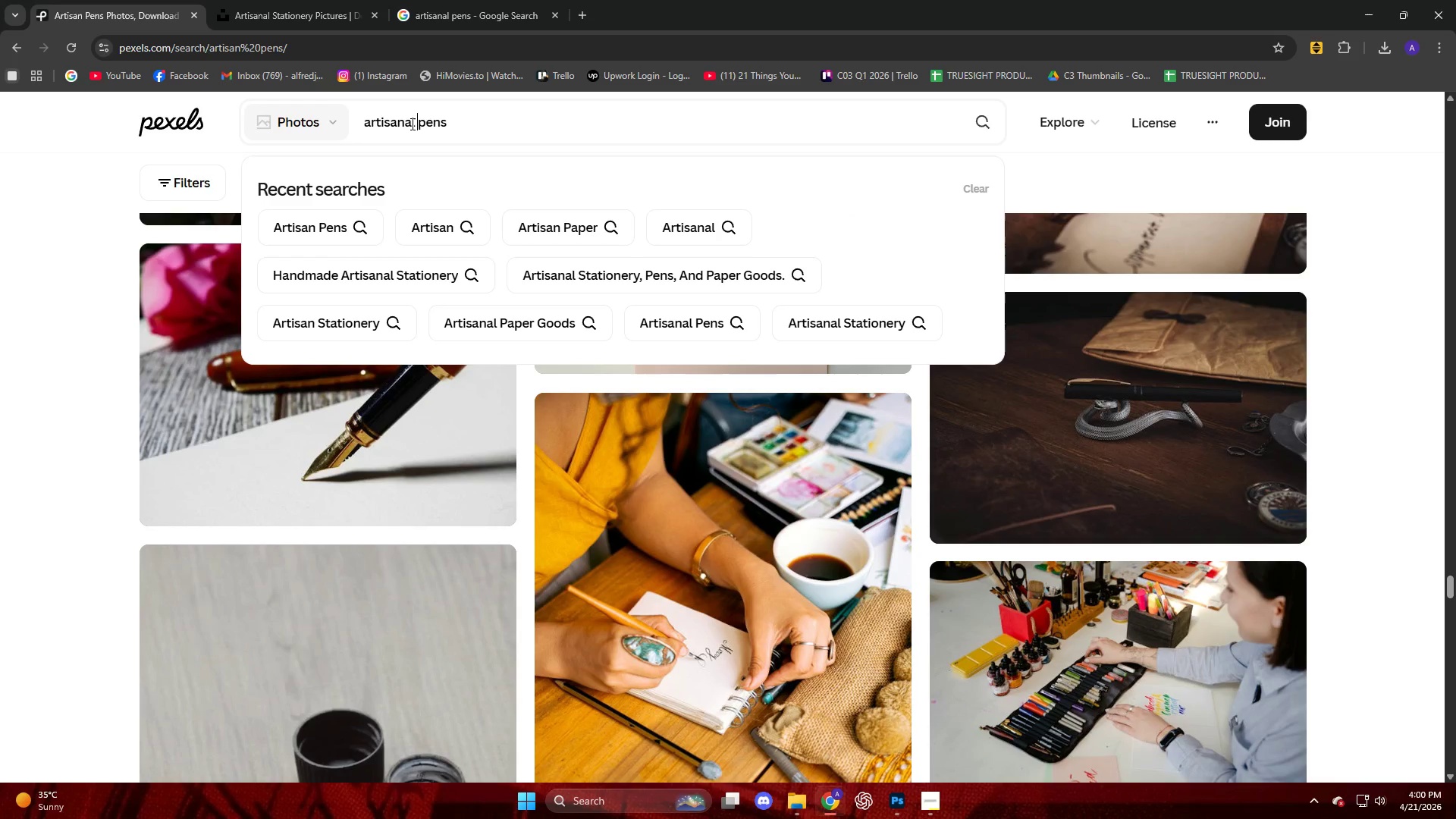 
key(Enter)
 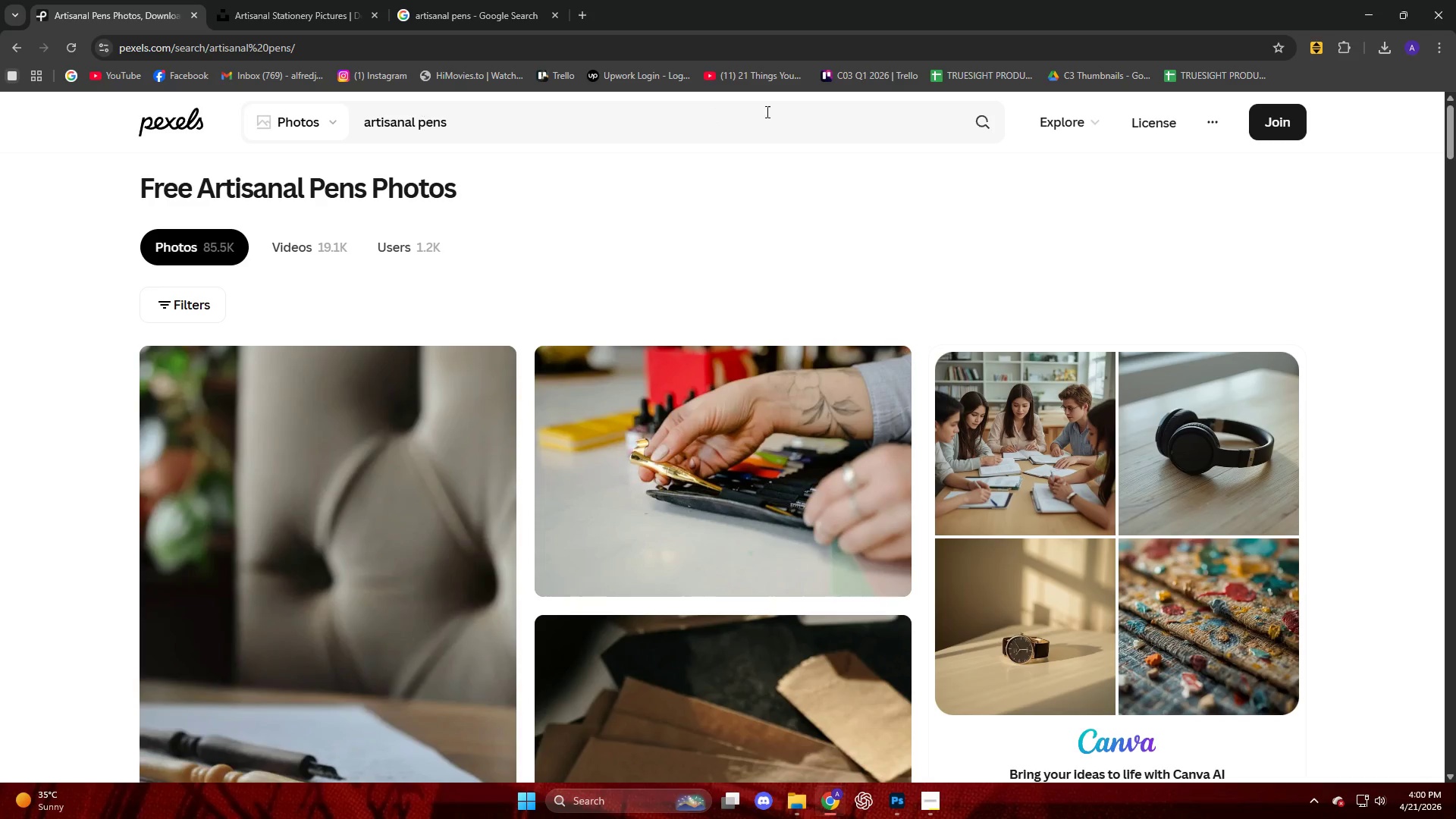 
wait(6.02)
 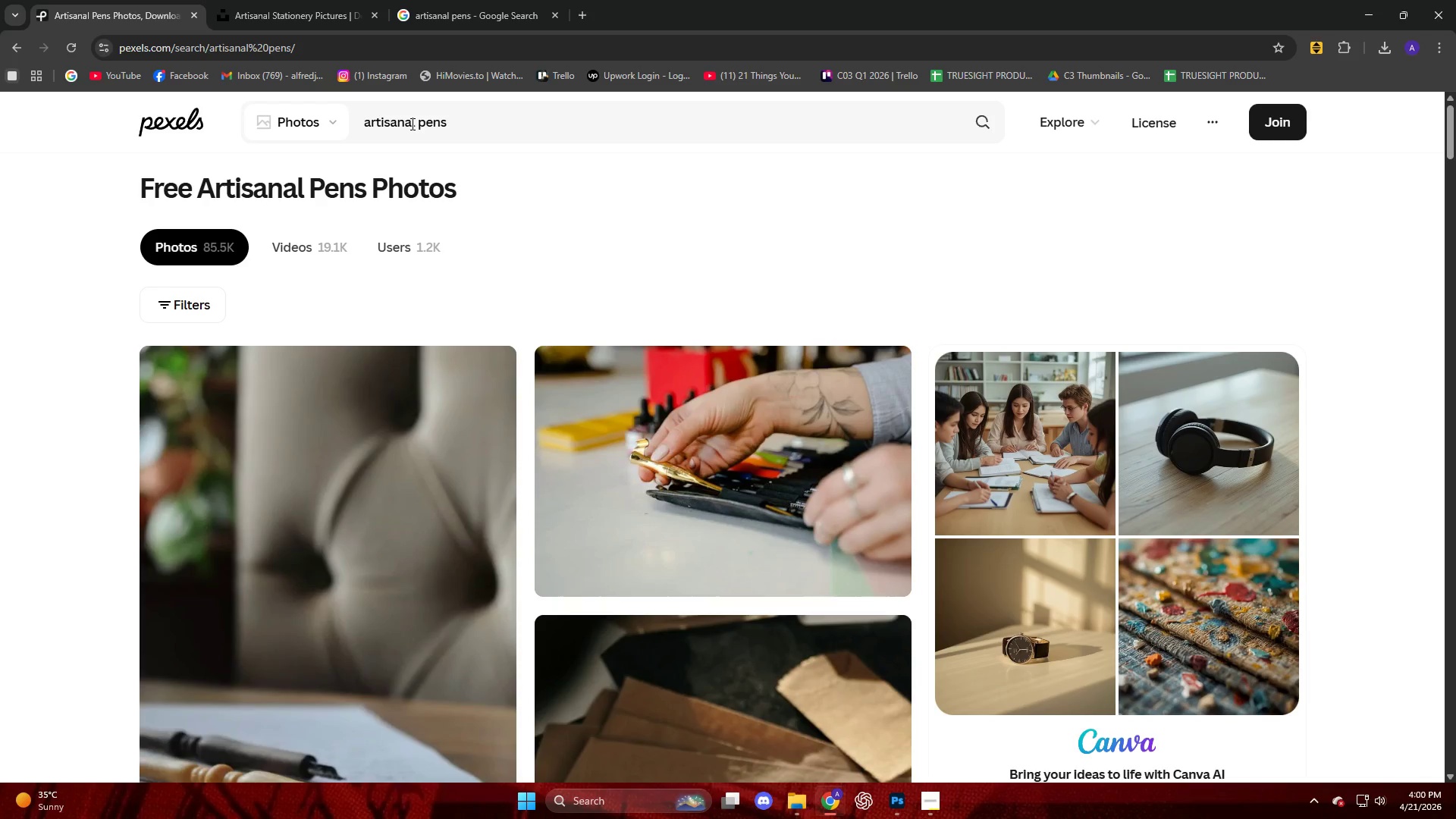 
left_click([973, 120])
 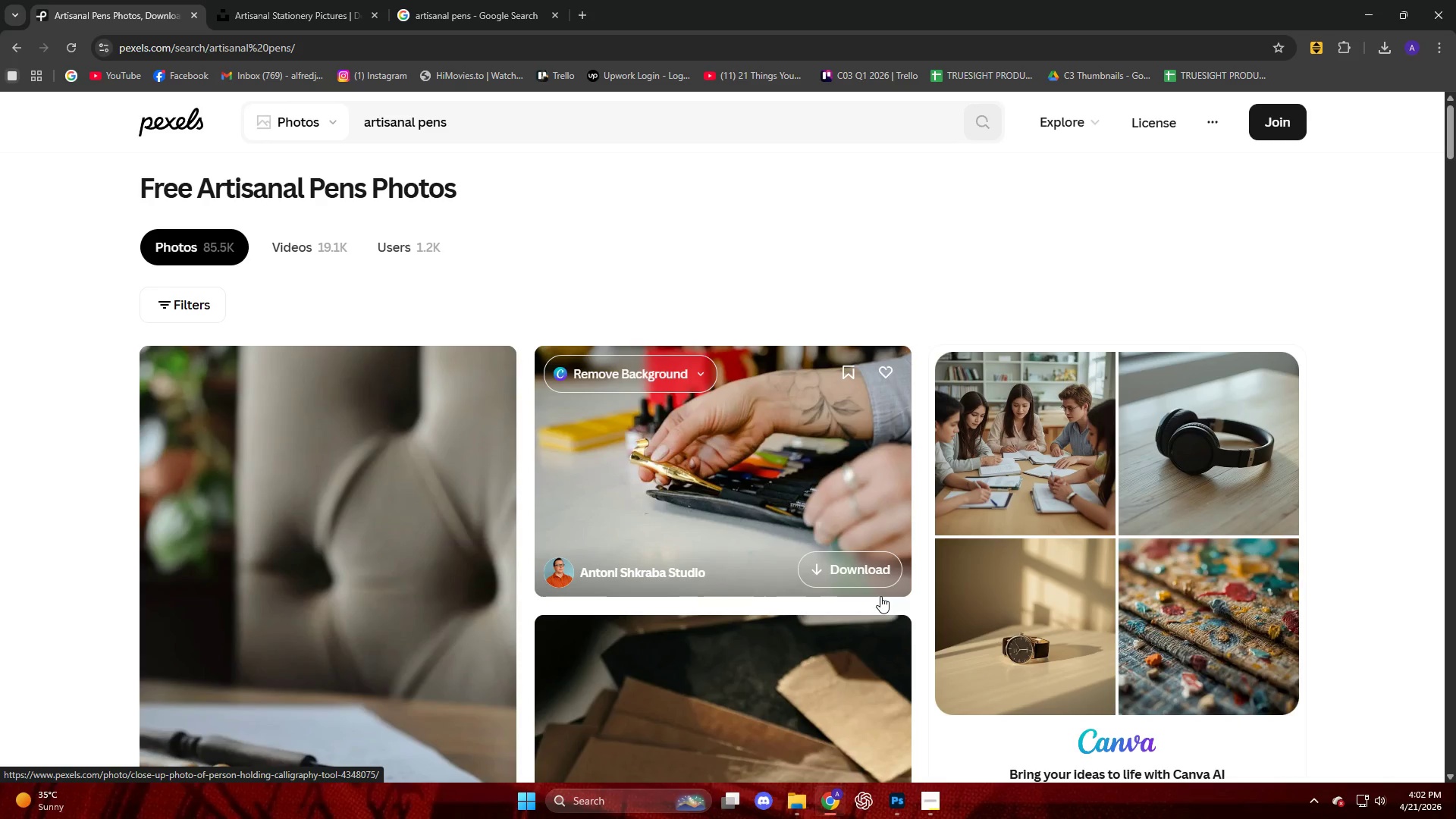 
wait(74.59)
 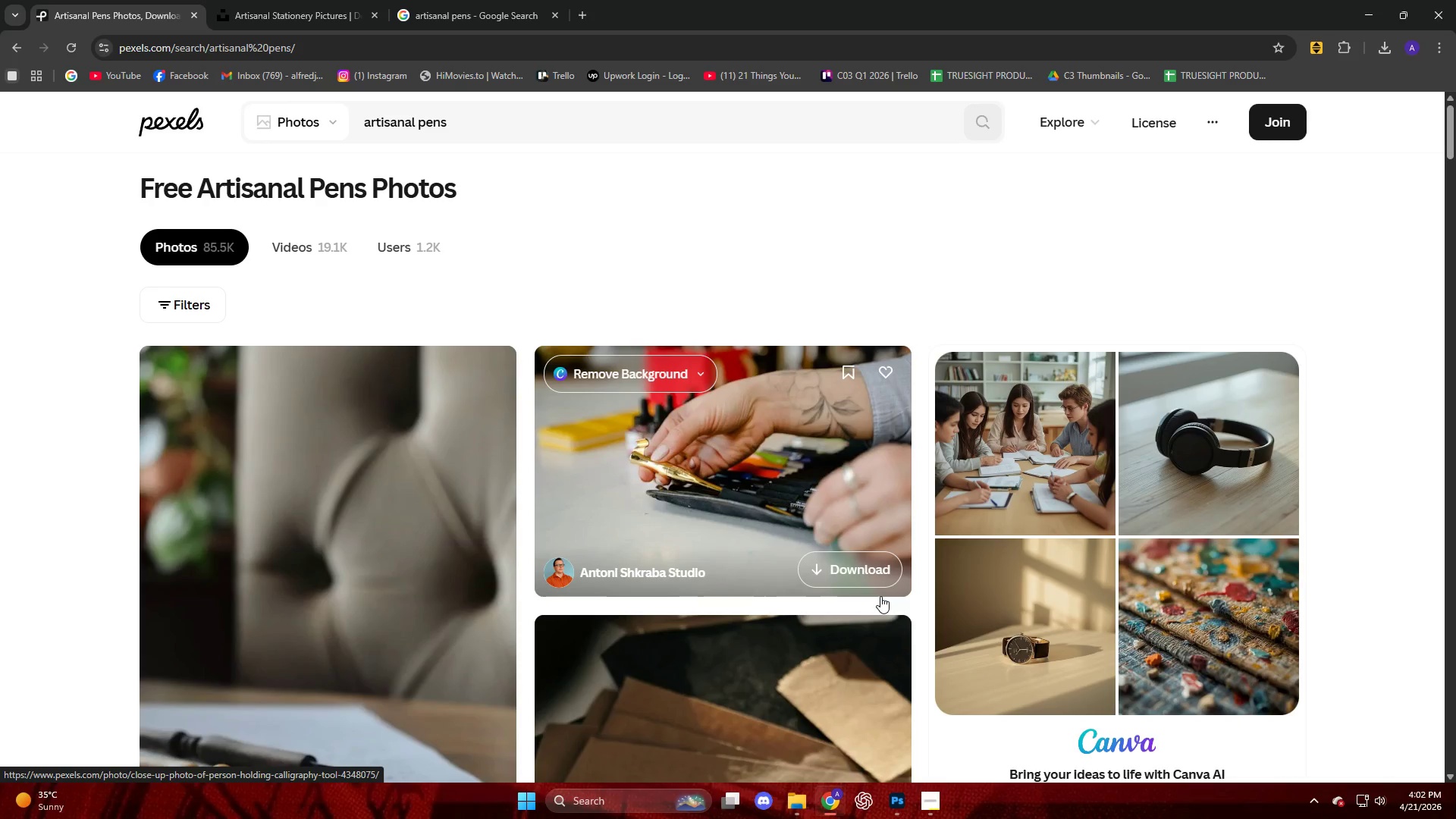 
scroll: coordinate [786, 589], scroll_direction: down, amount: 4.0
 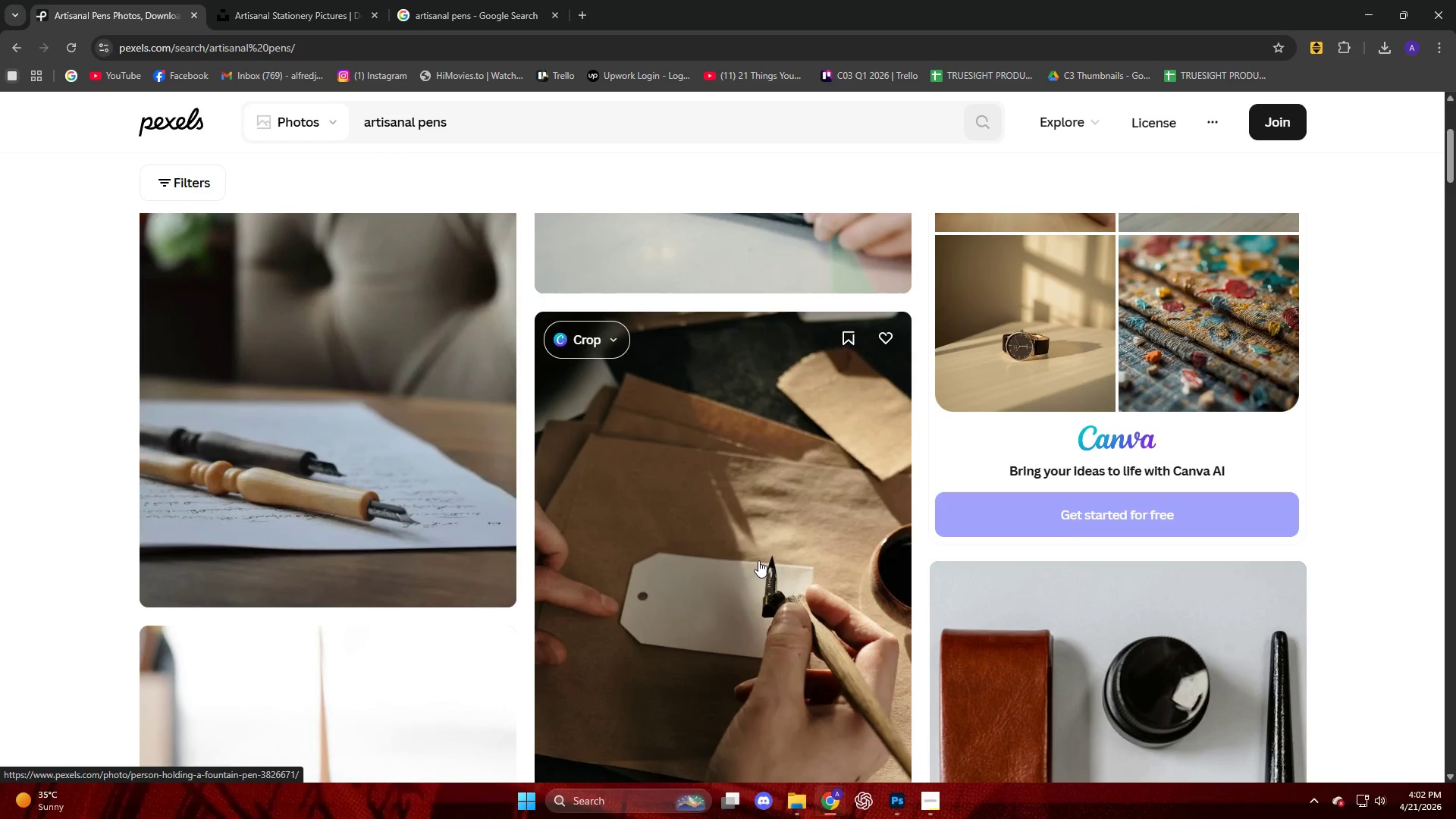 
left_click([758, 560])
 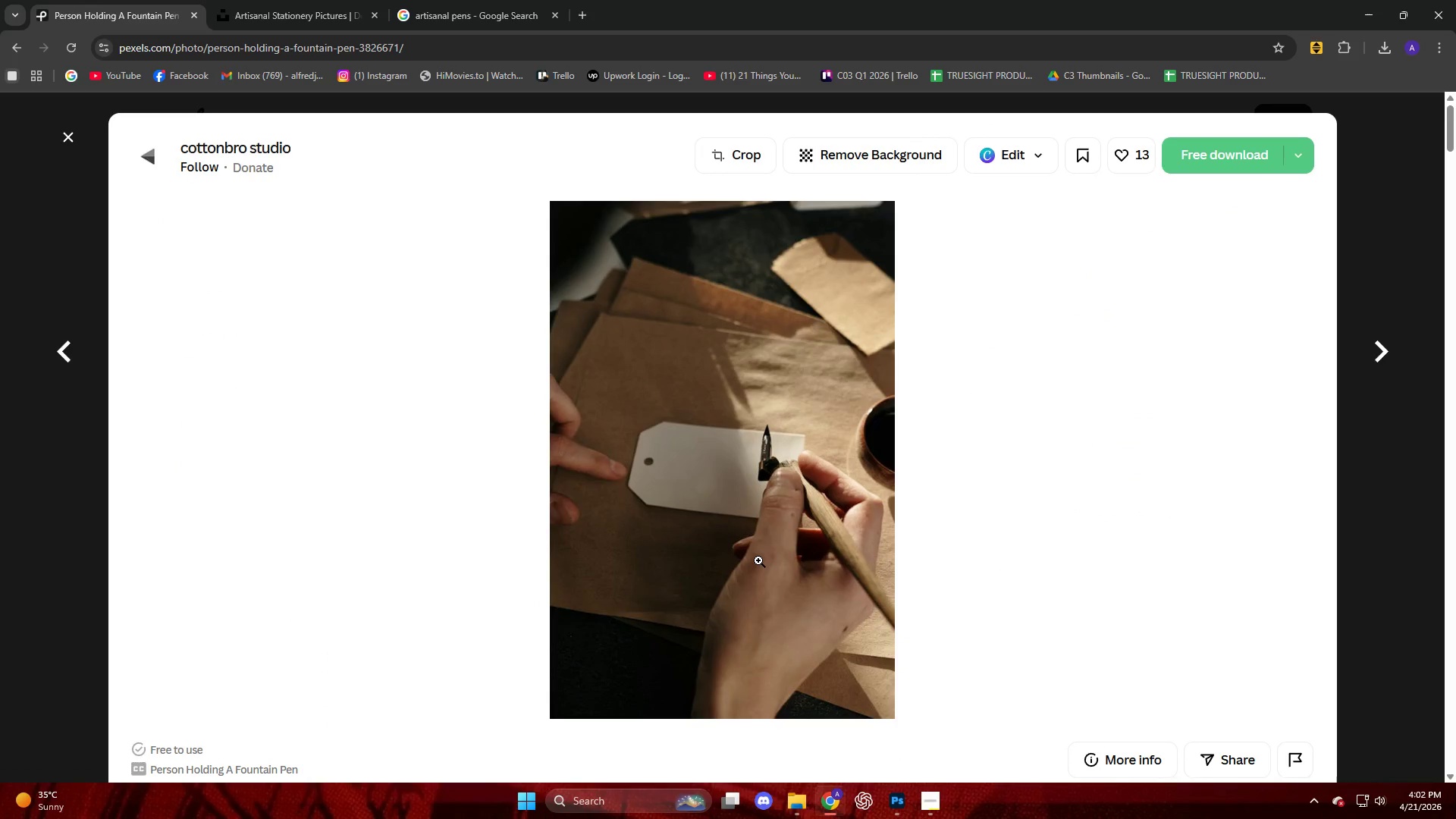 
scroll: coordinate [758, 560], scroll_direction: down, amount: 4.0
 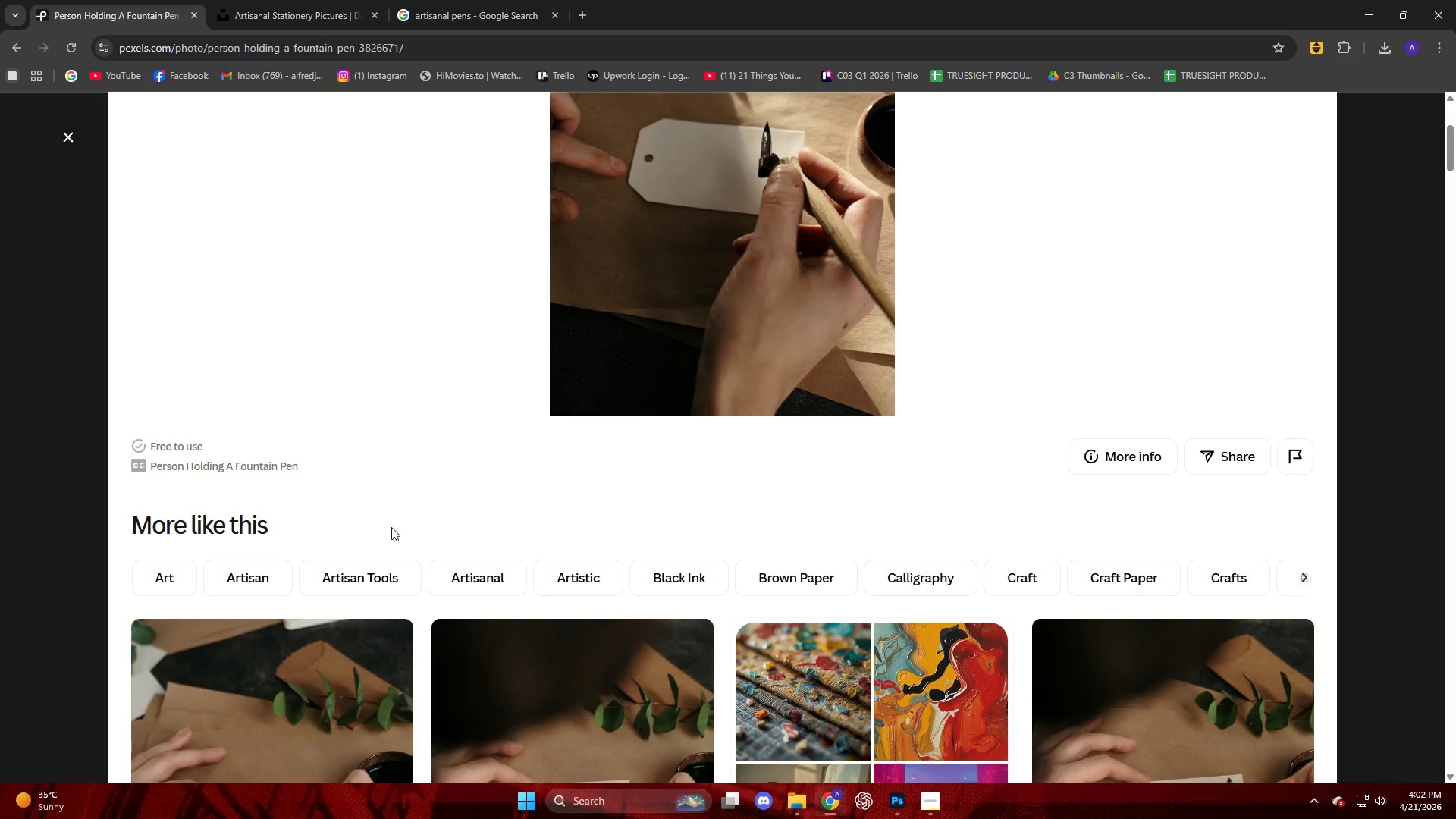 
left_click([388, 574])
 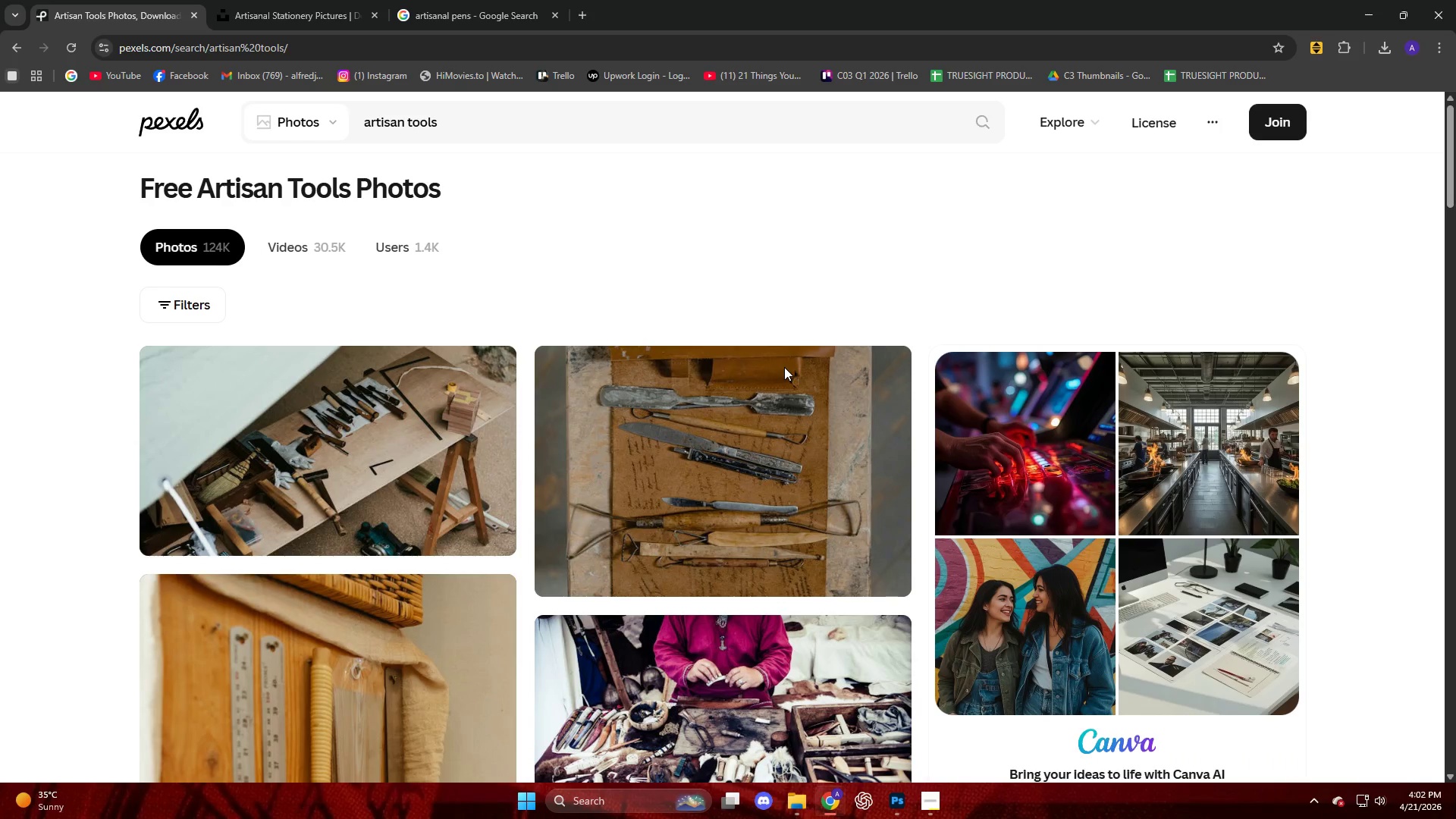 
scroll: coordinate [745, 403], scroll_direction: down, amount: 4.0
 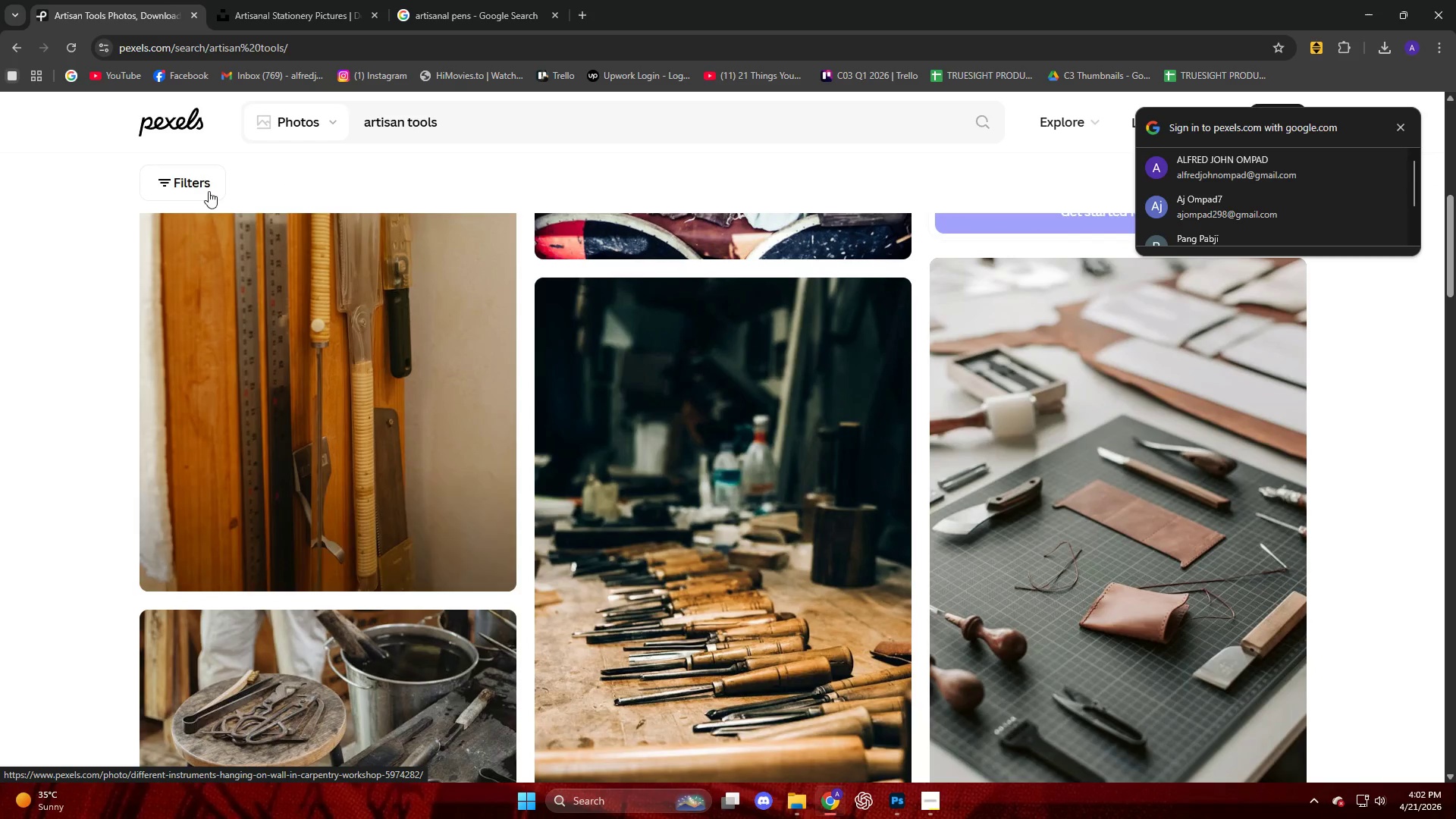 
left_click([26, 48])
 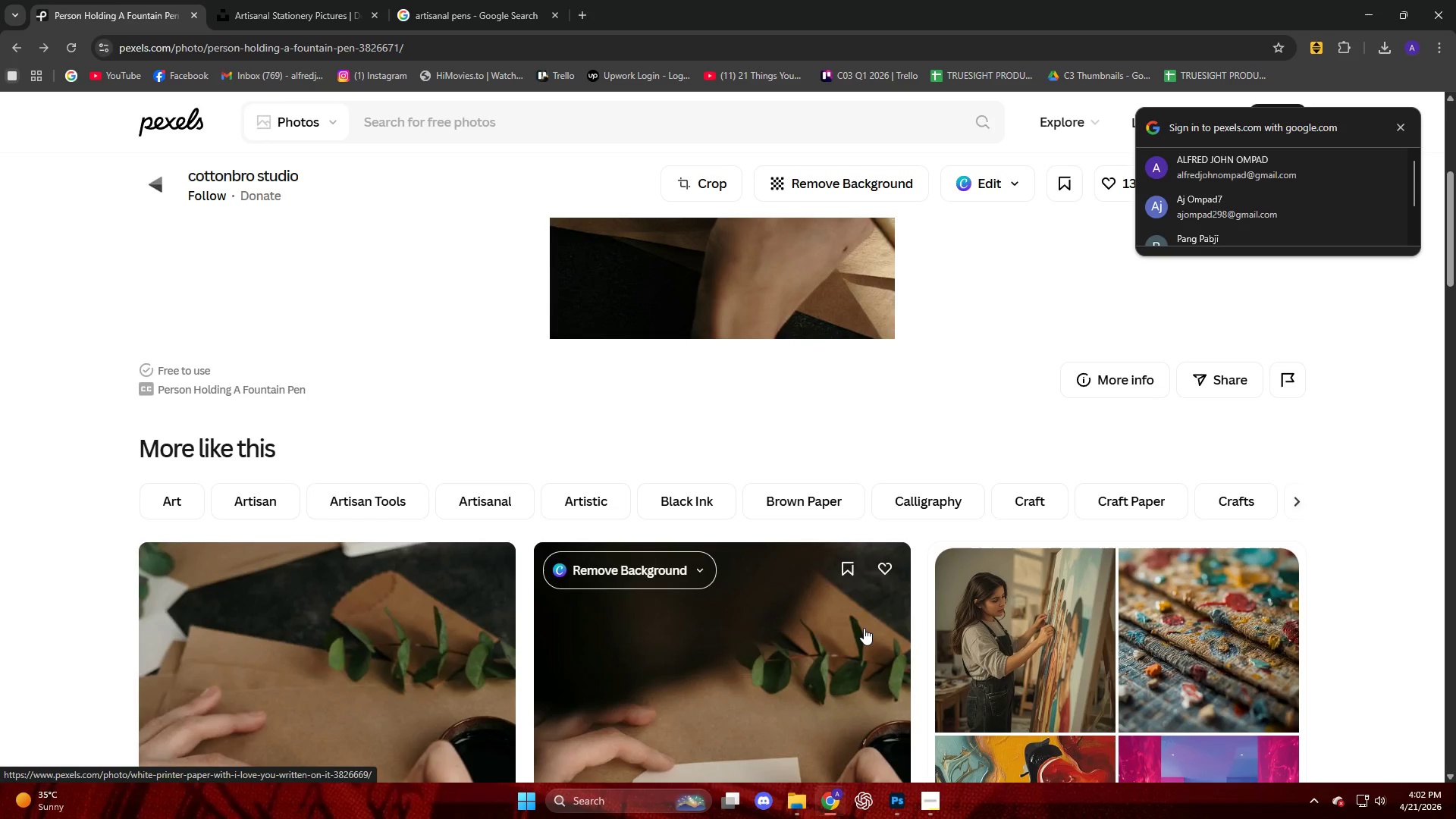 
wait(10.34)
 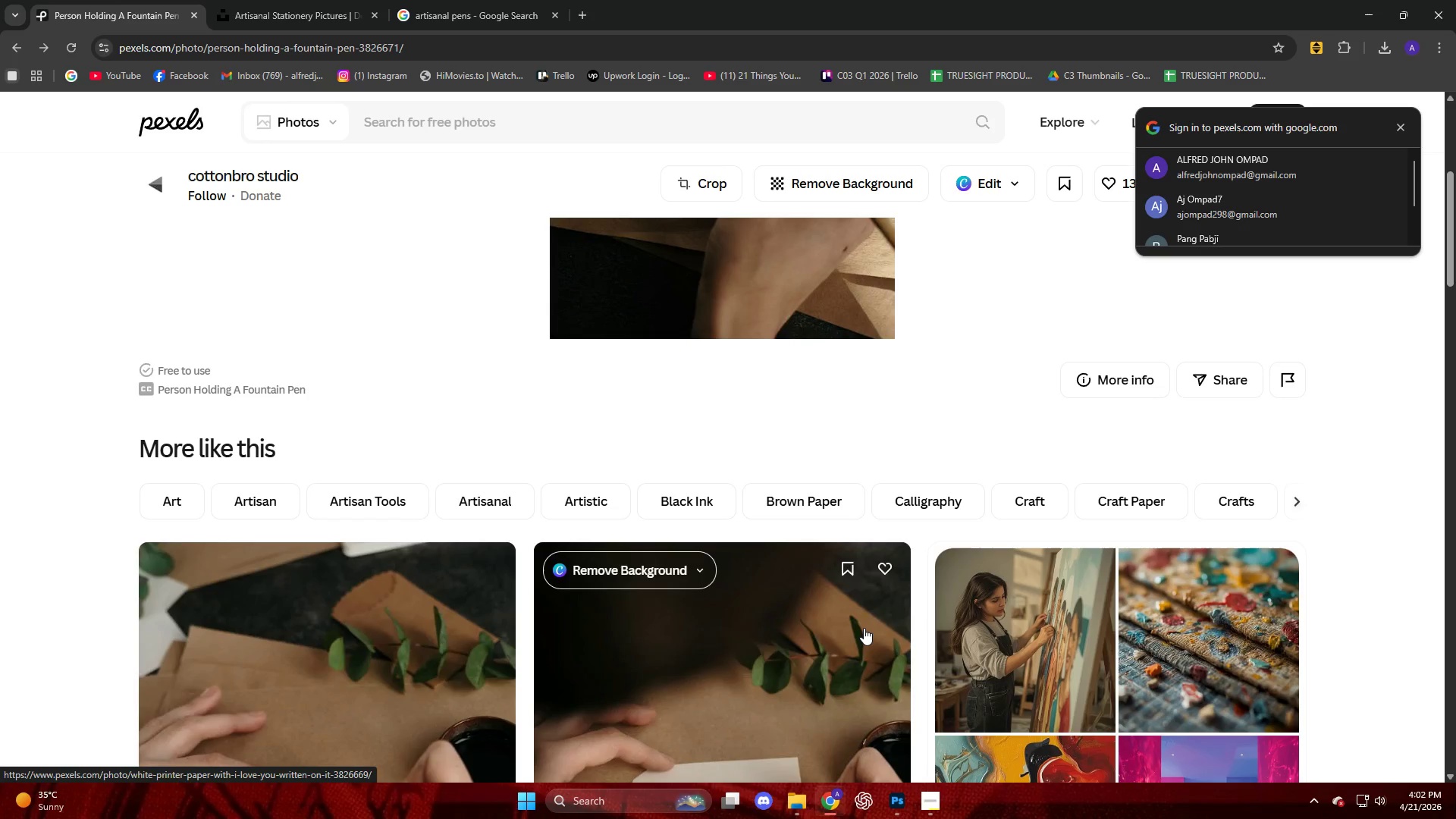 
scroll: coordinate [584, 434], scroll_direction: up, amount: 5.0
 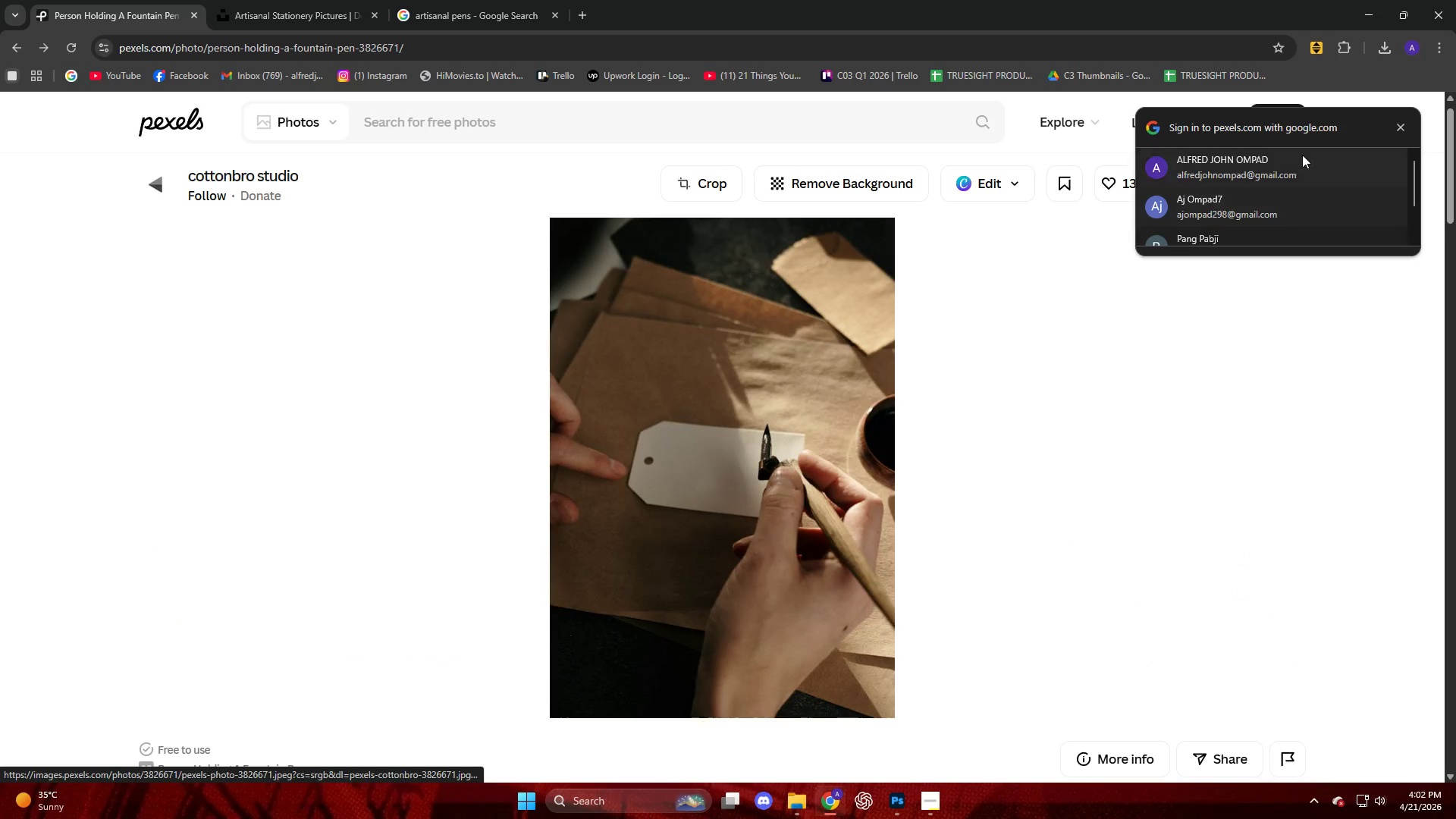 
left_click([1398, 128])
 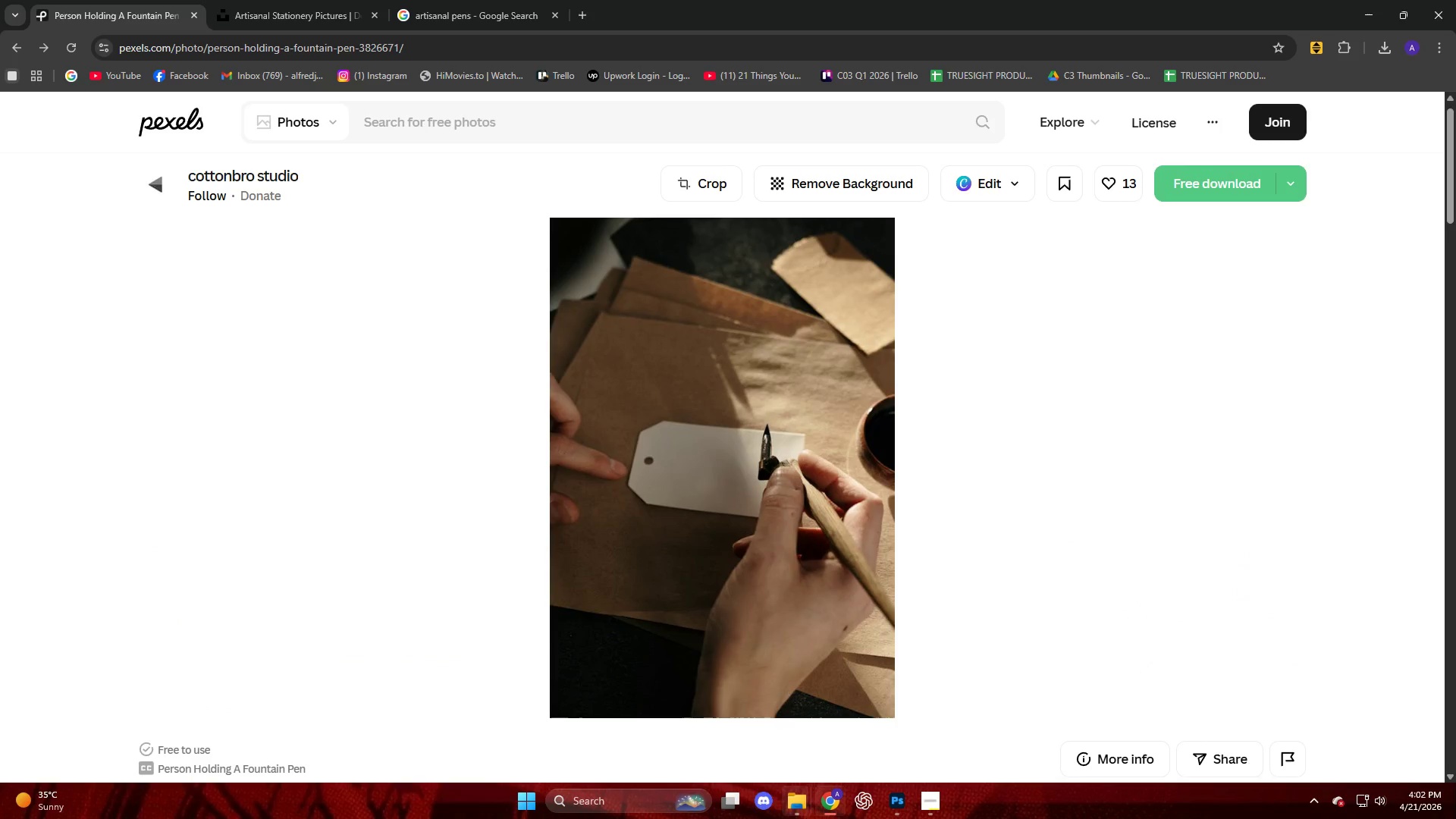 
left_click([744, 749])
 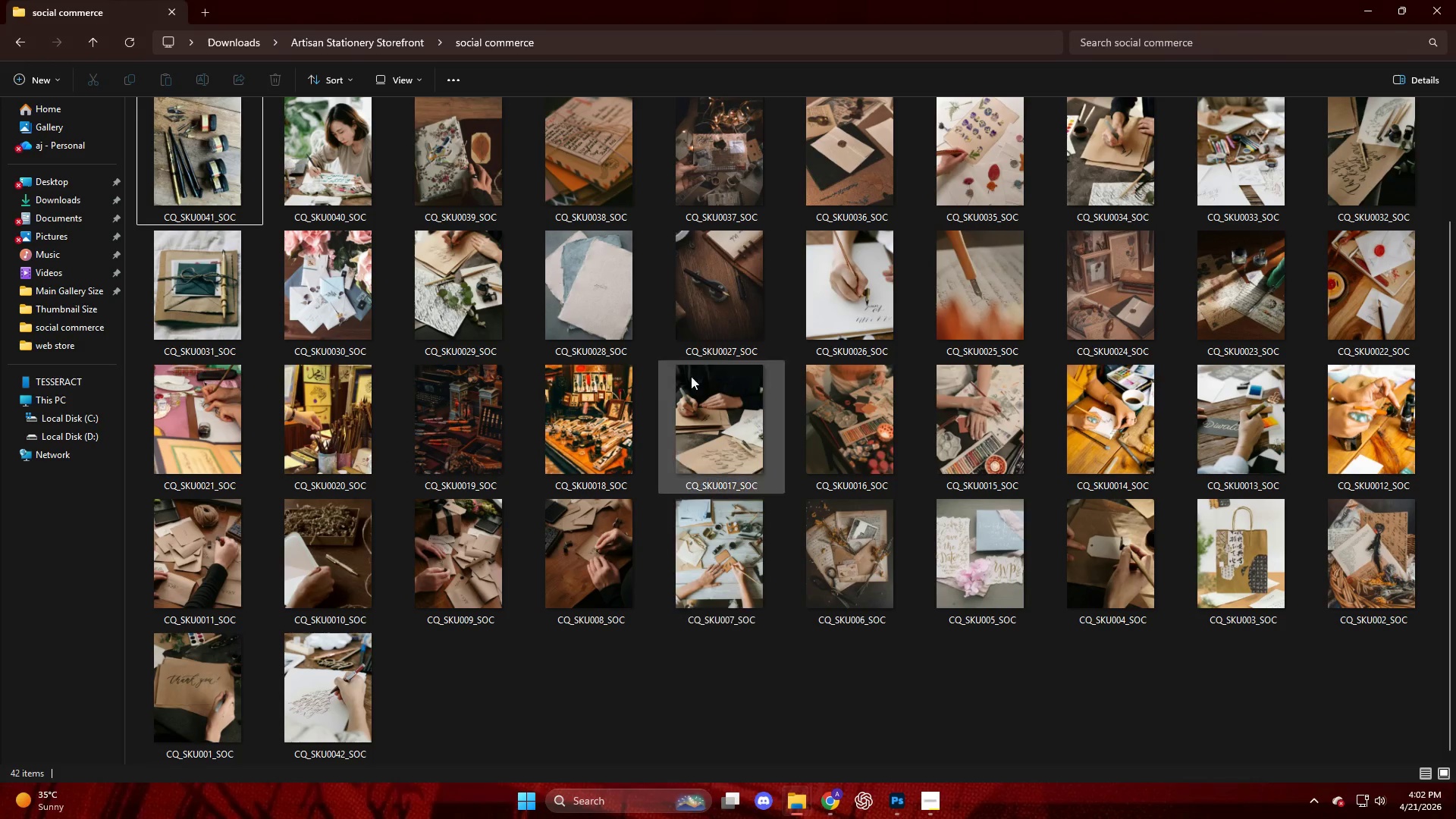 
mouse_move([704, 324])
 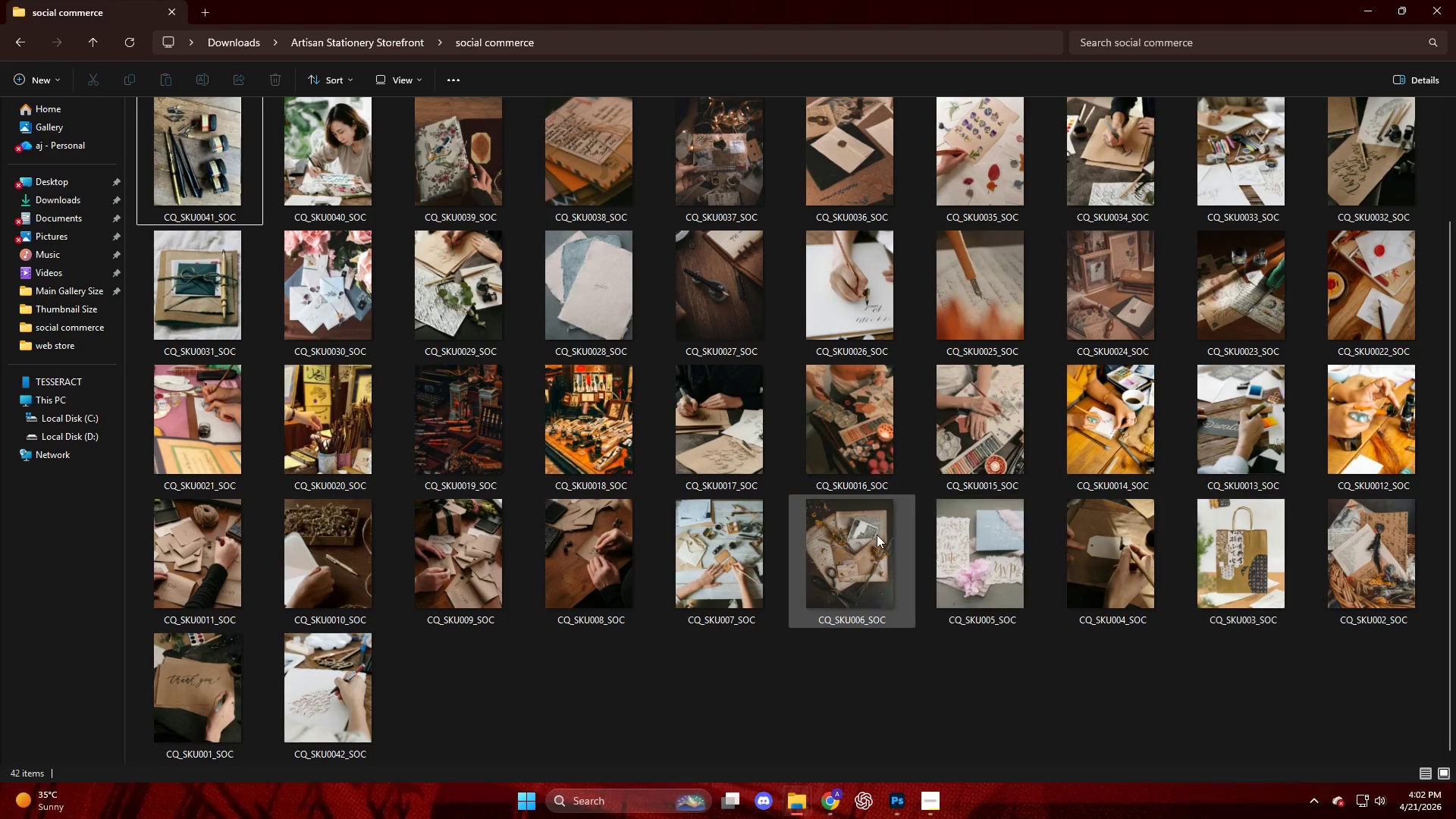 
wait(5.35)
 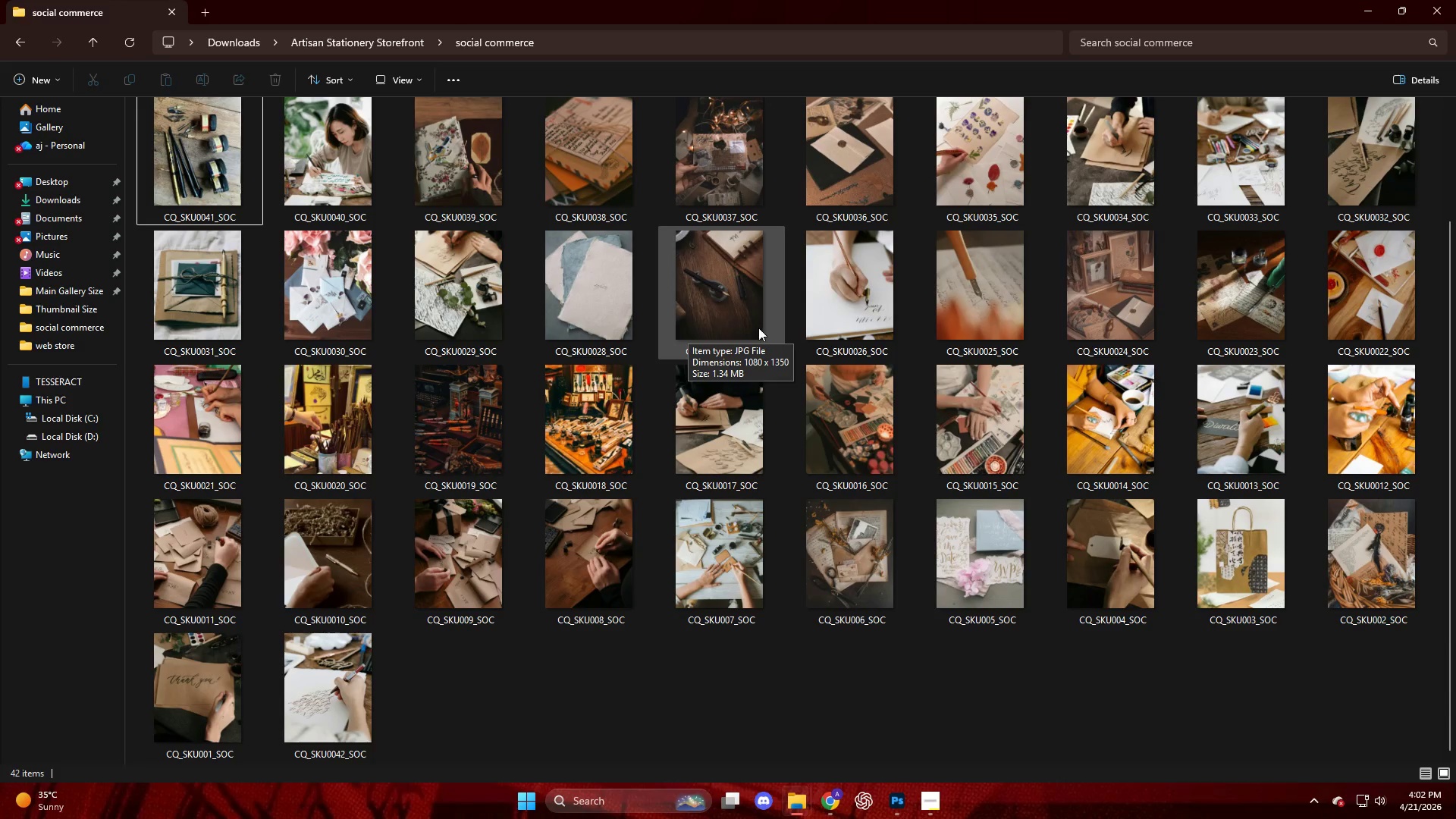 
mouse_move([866, 805])
 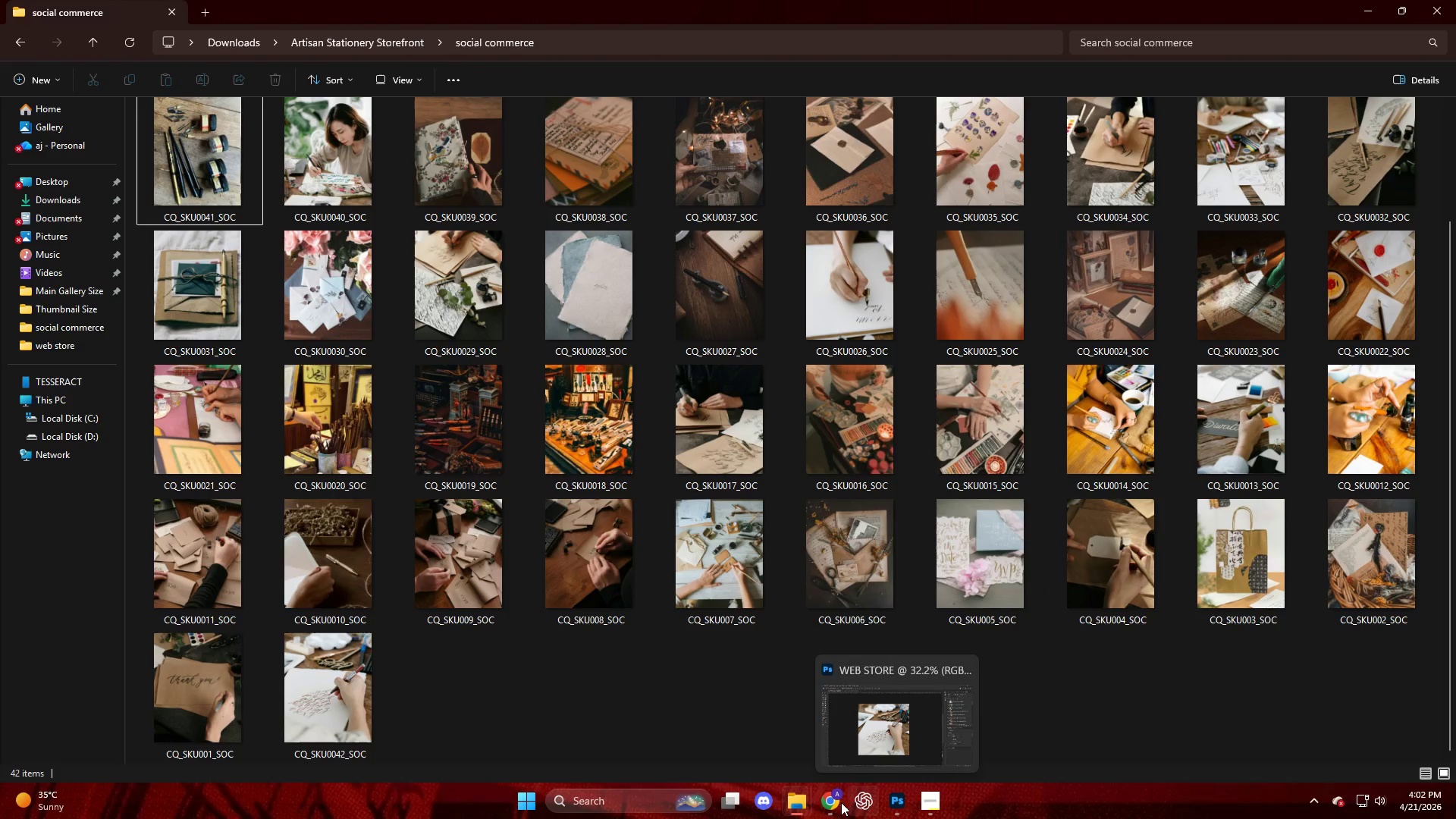 
mouse_move([825, 783])
 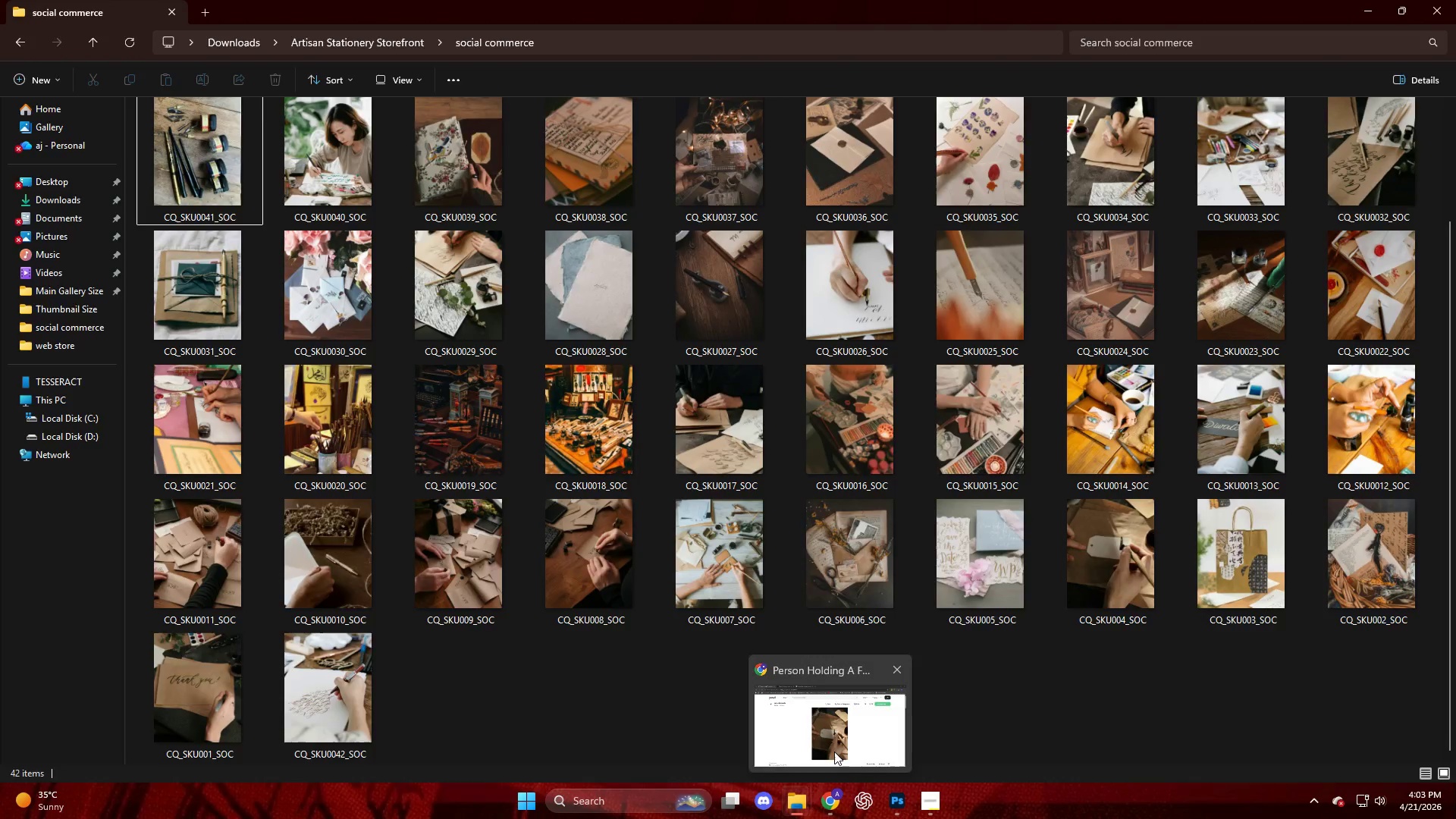 
left_click([834, 752])
 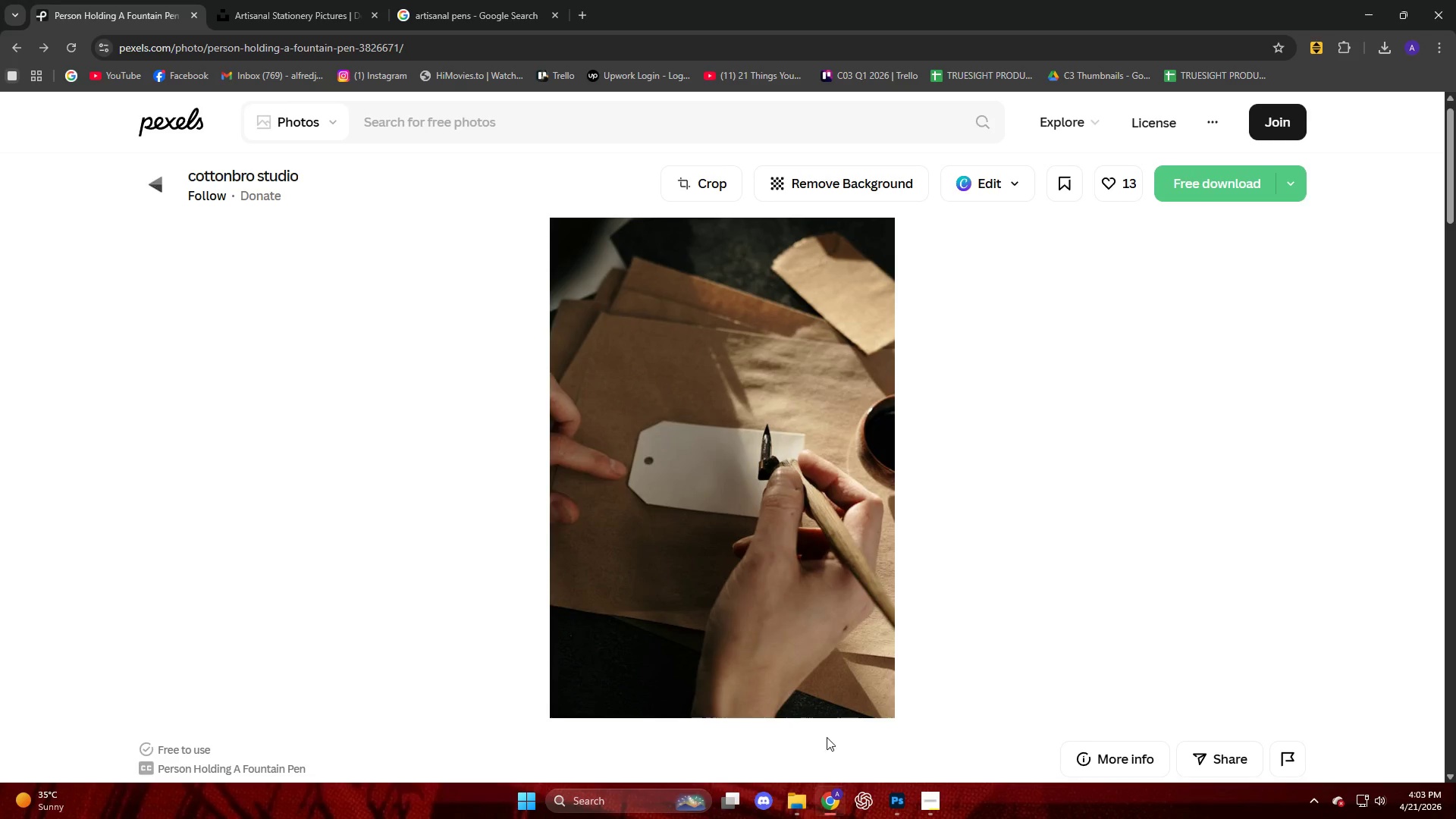 
scroll: coordinate [839, 557], scroll_direction: down, amount: 24.0
 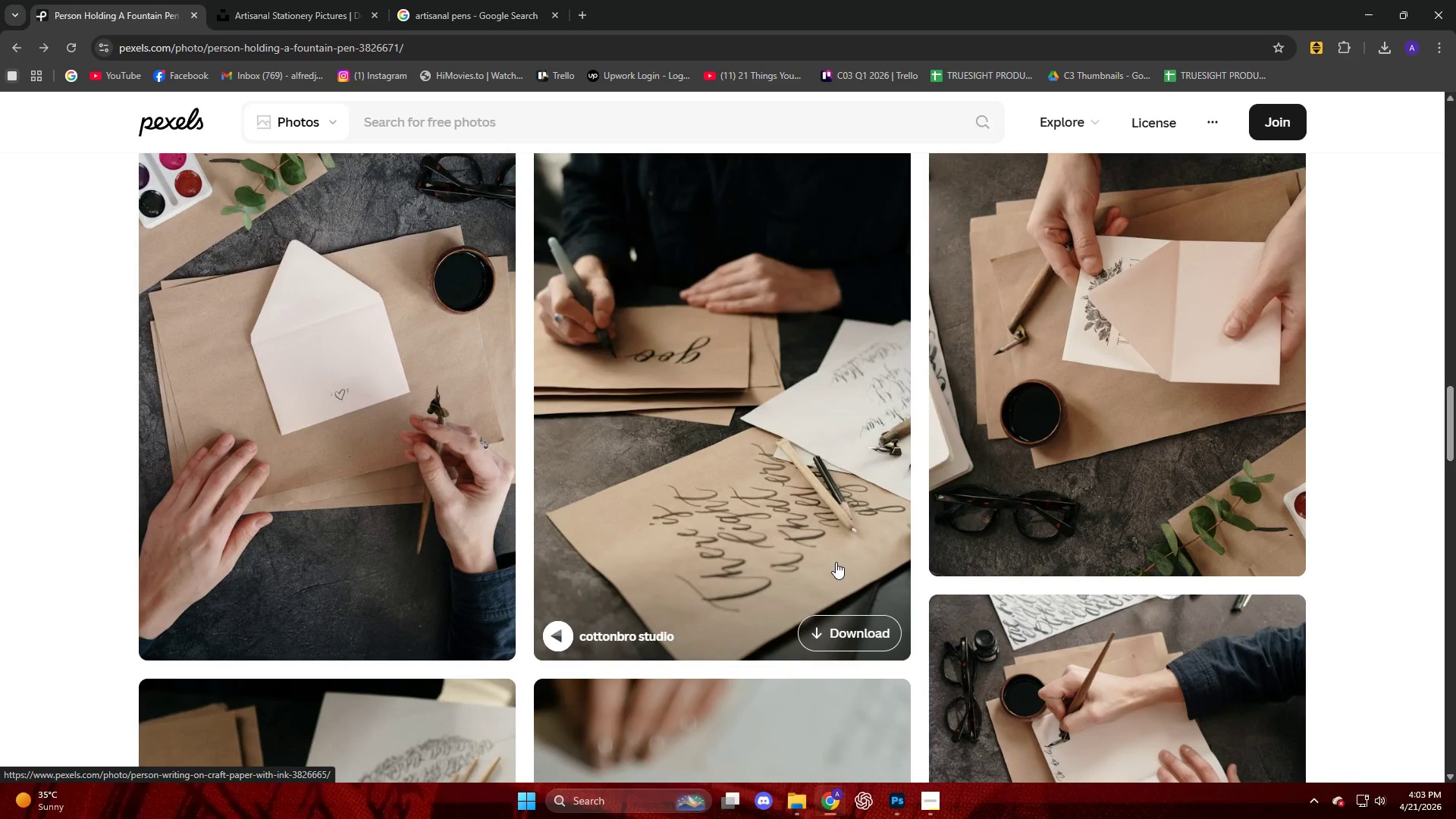 
scroll: coordinate [836, 562], scroll_direction: down, amount: 4.0
 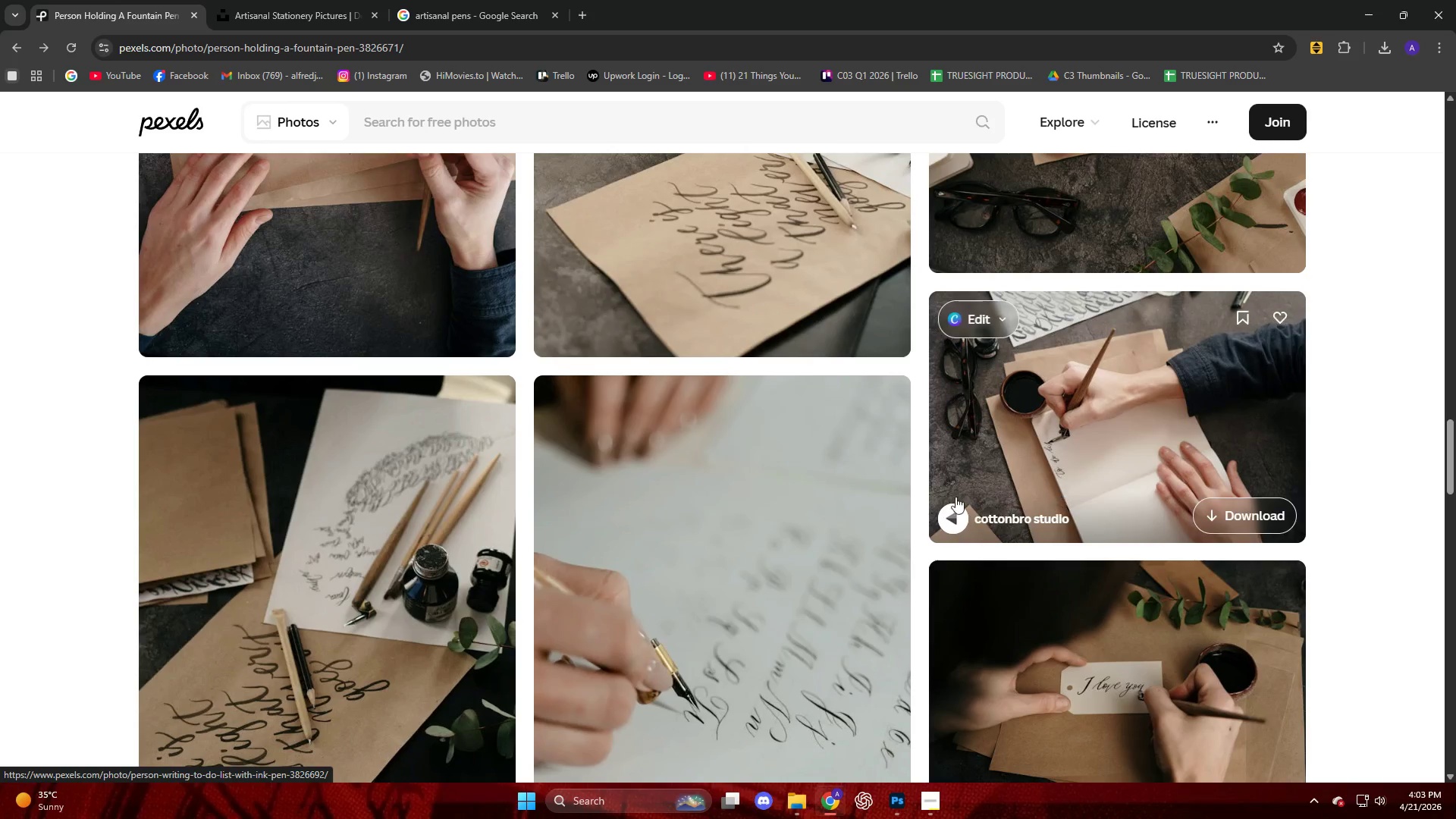 
mouse_move([1163, 448])
 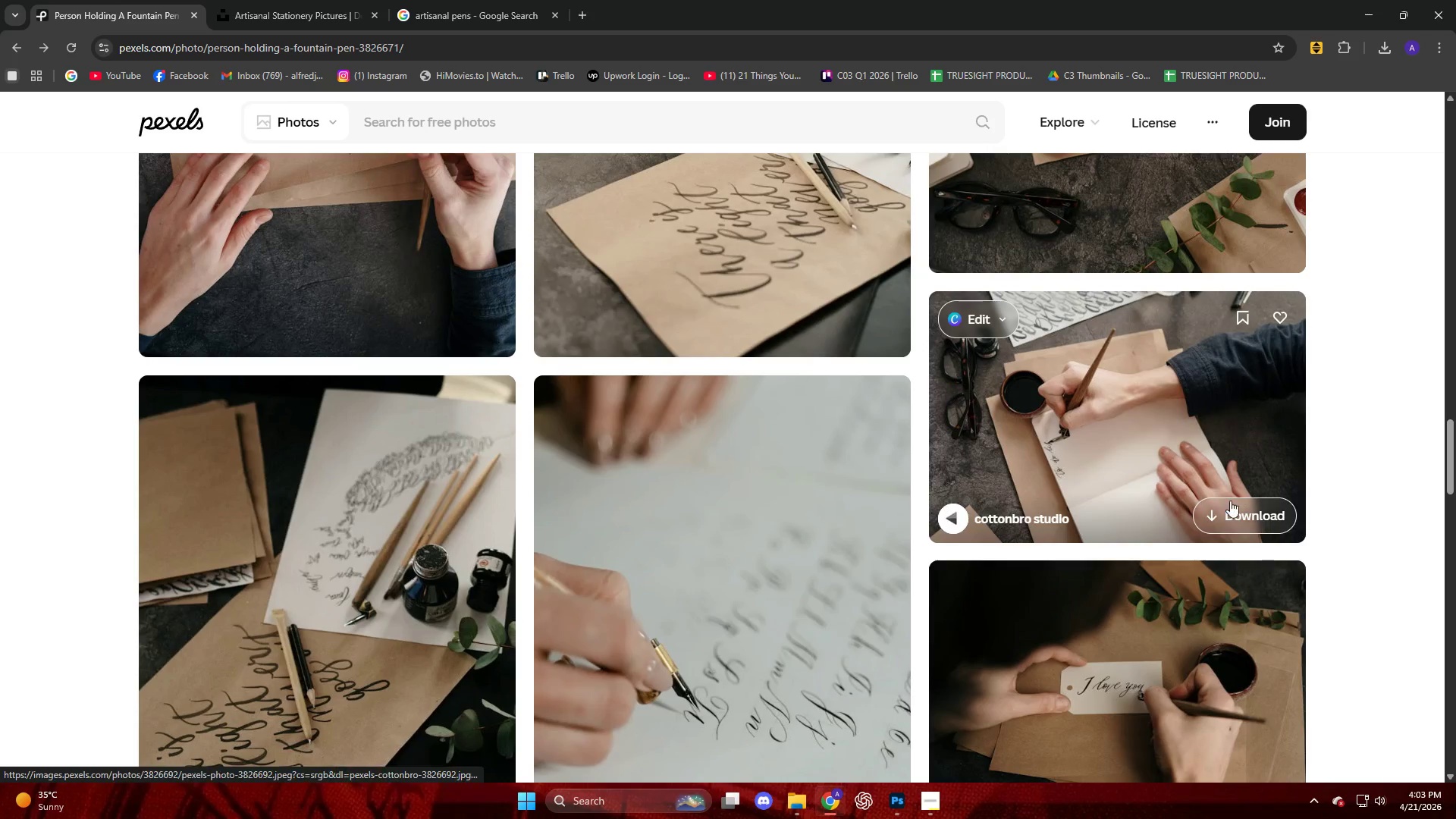 
left_click([1231, 500])
 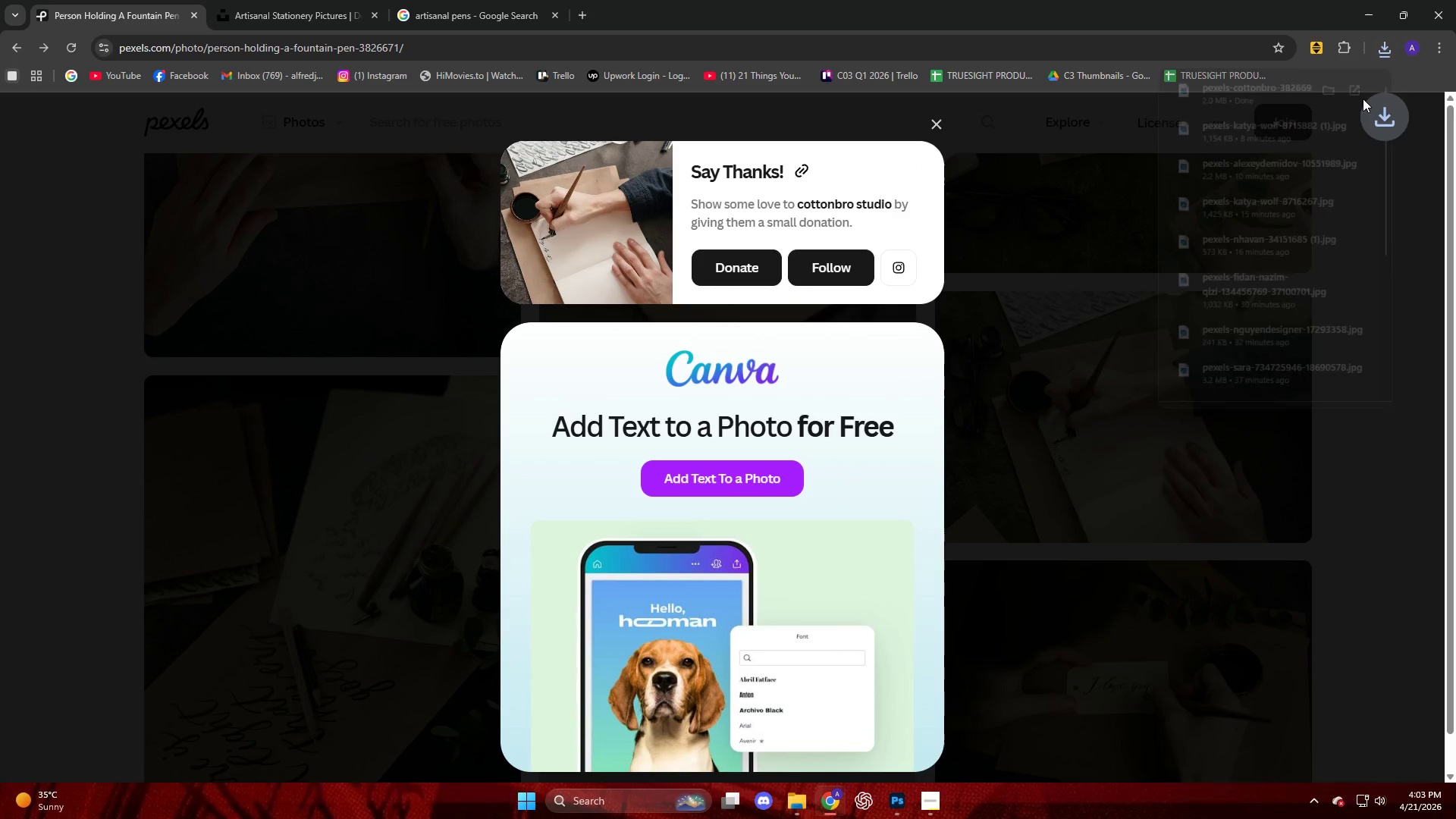 
left_click_drag(start_coordinate=[1269, 100], to_coordinate=[702, 444])
 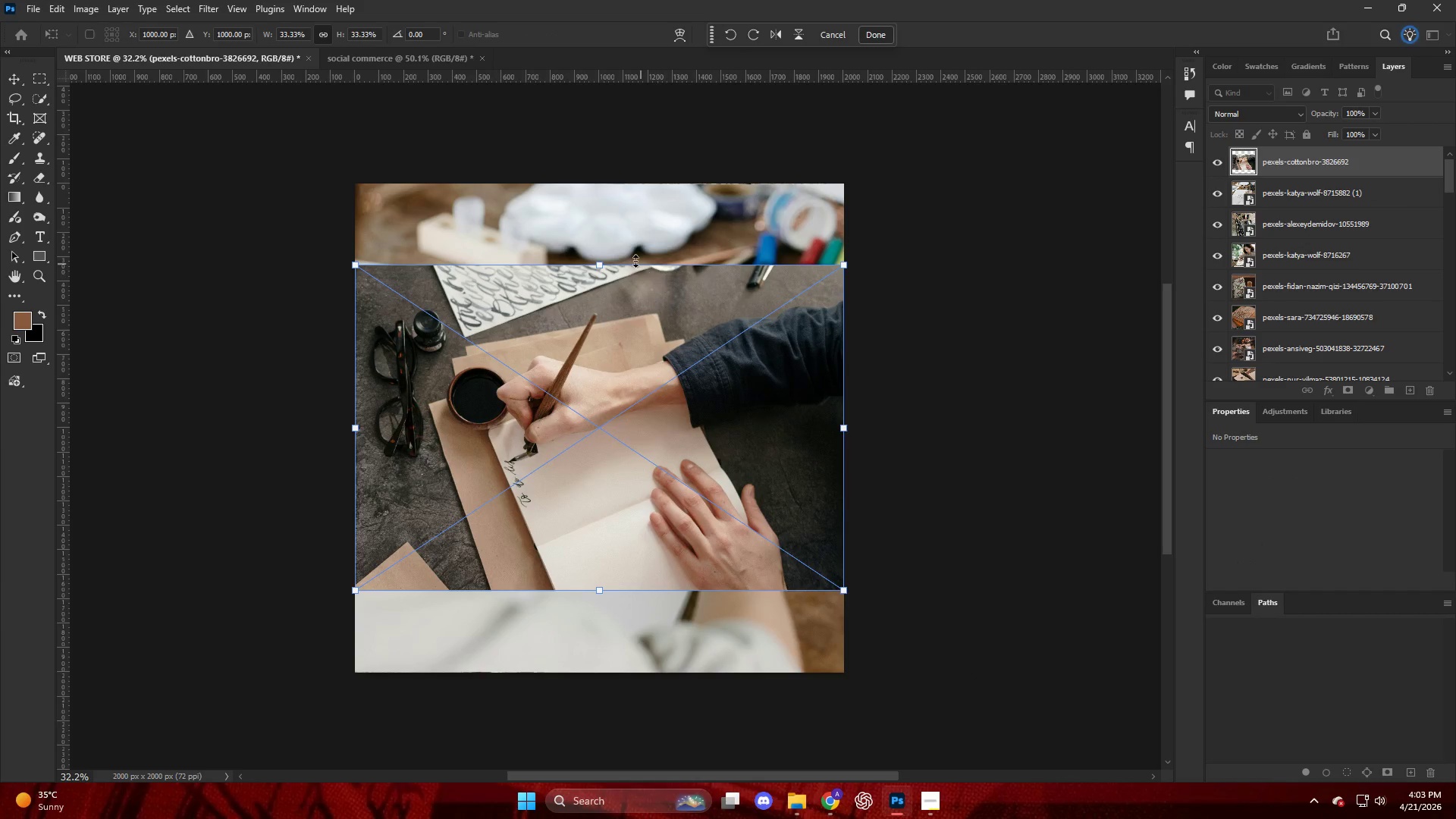 
left_click_drag(start_coordinate=[610, 264], to_coordinate=[636, 184])
 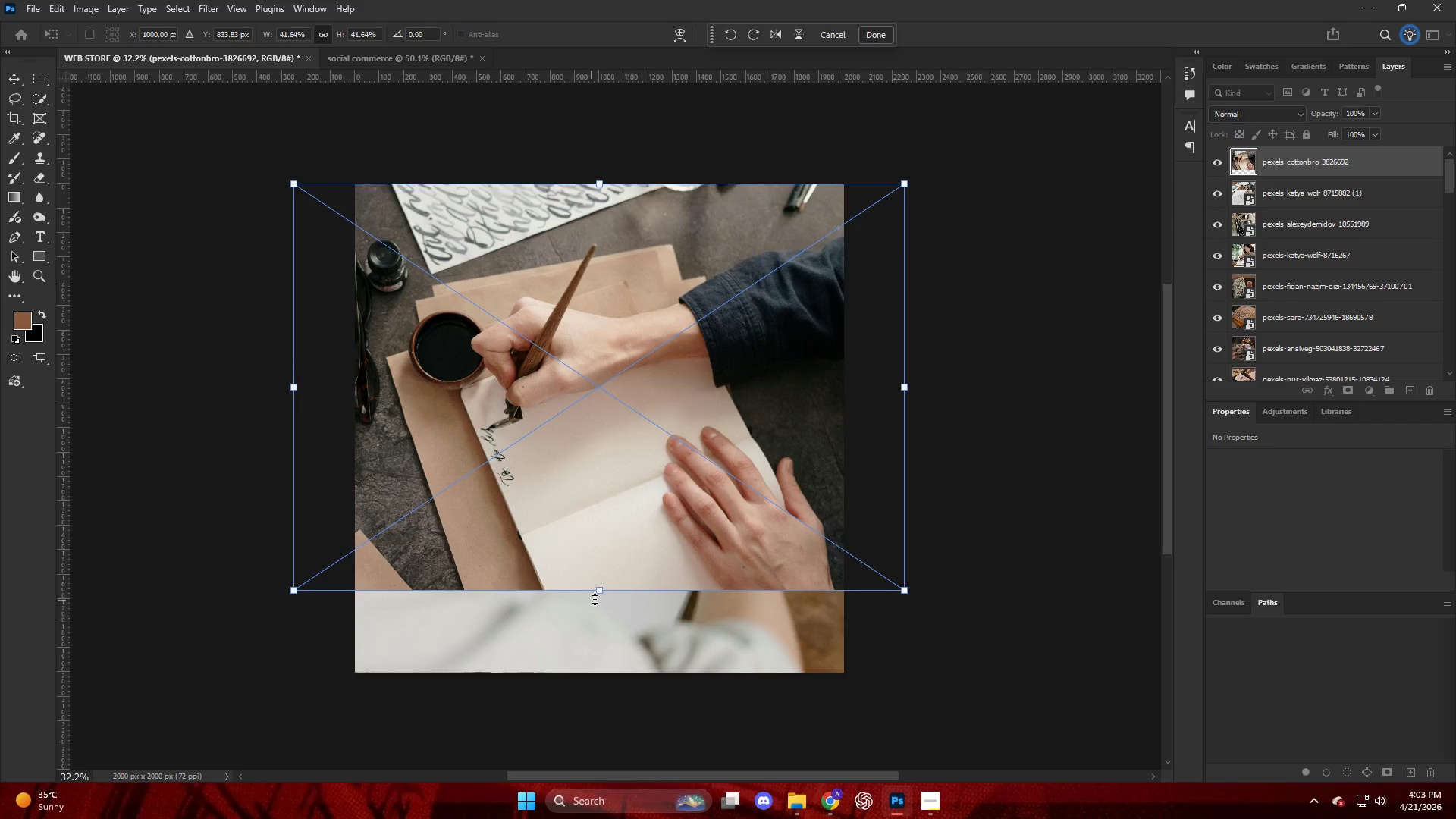 
left_click_drag(start_coordinate=[600, 592], to_coordinate=[597, 676])
 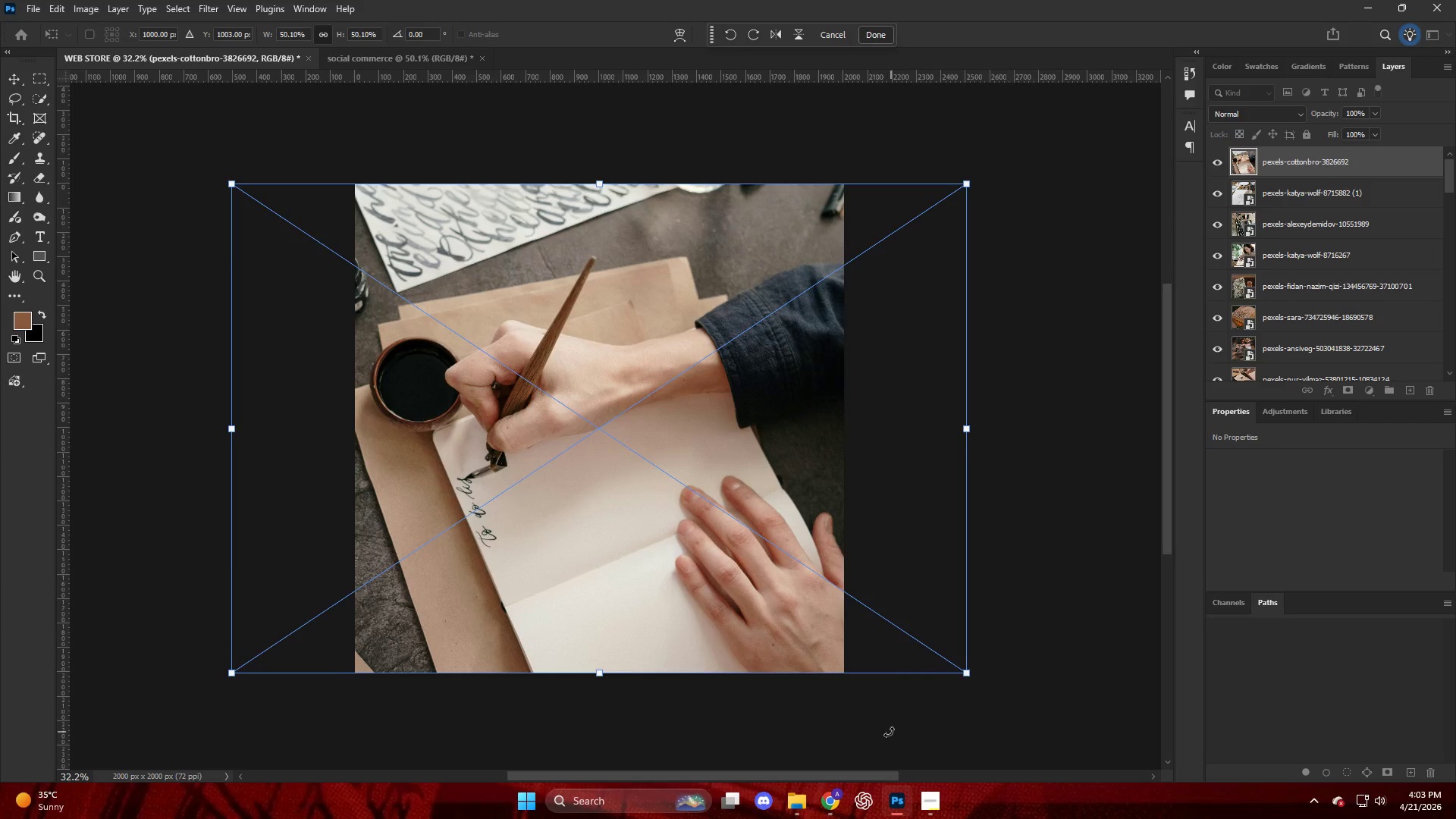 
left_click([848, 722])
 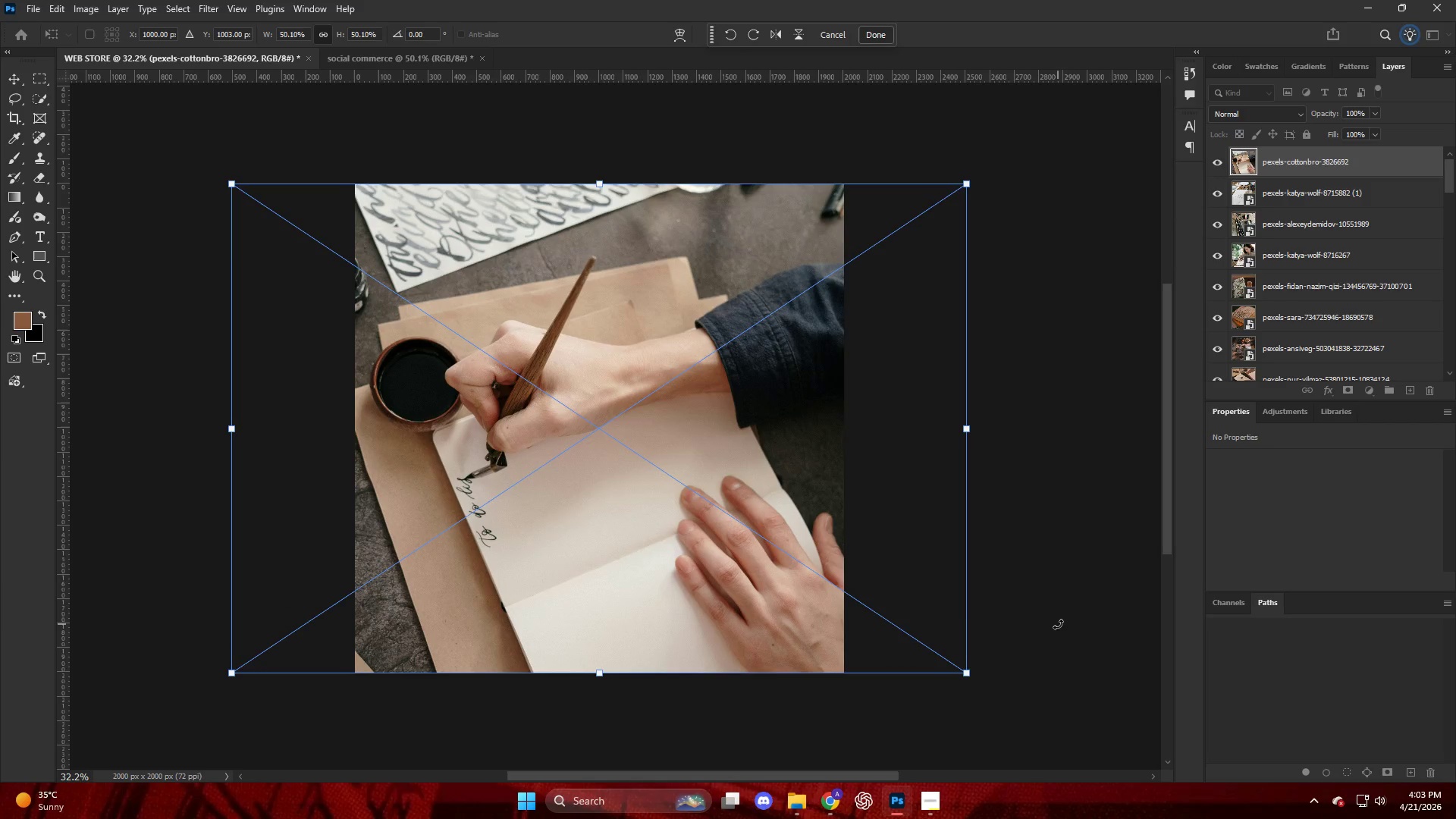 
key(Enter)
 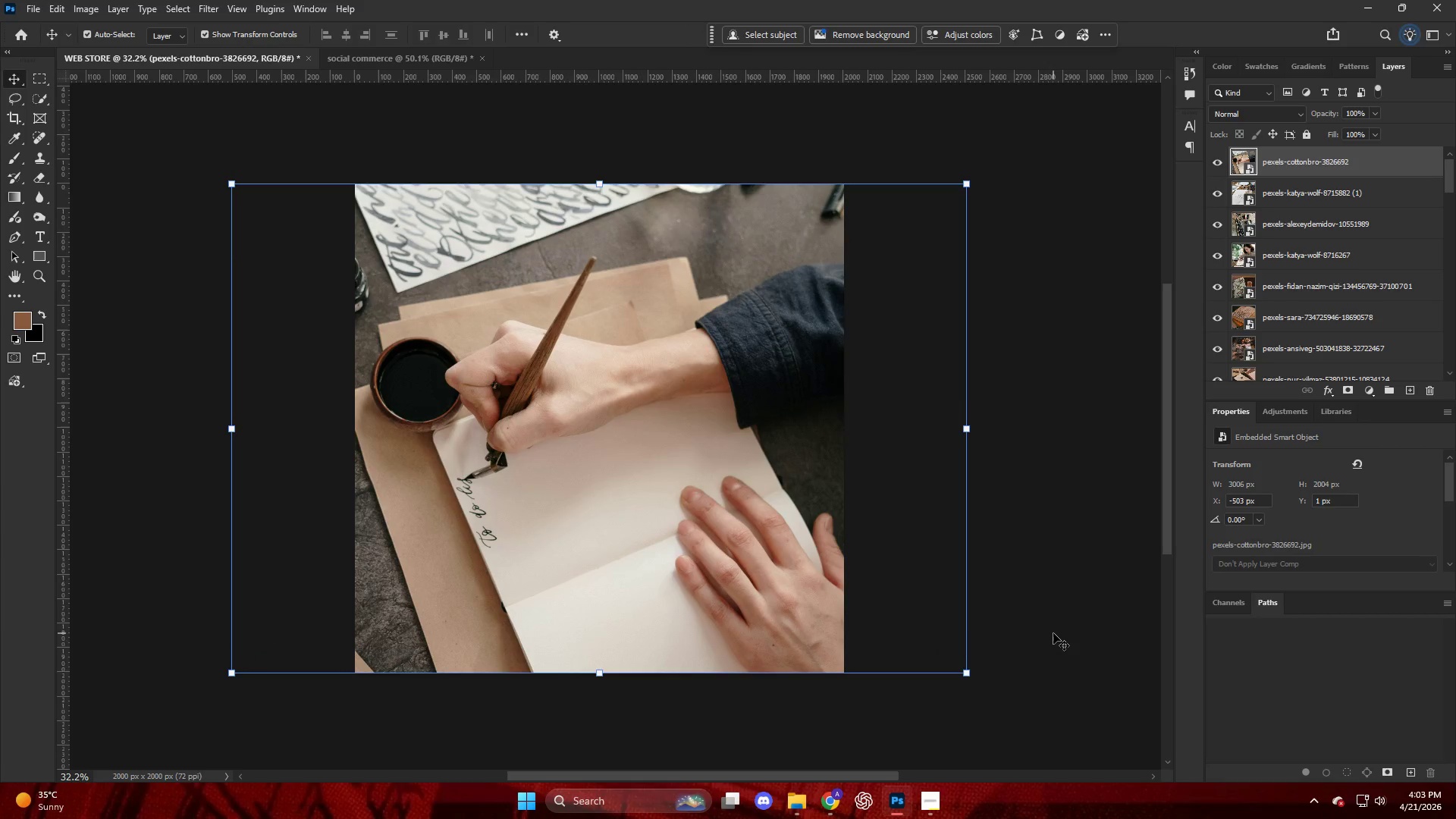 
left_click([1059, 638])
 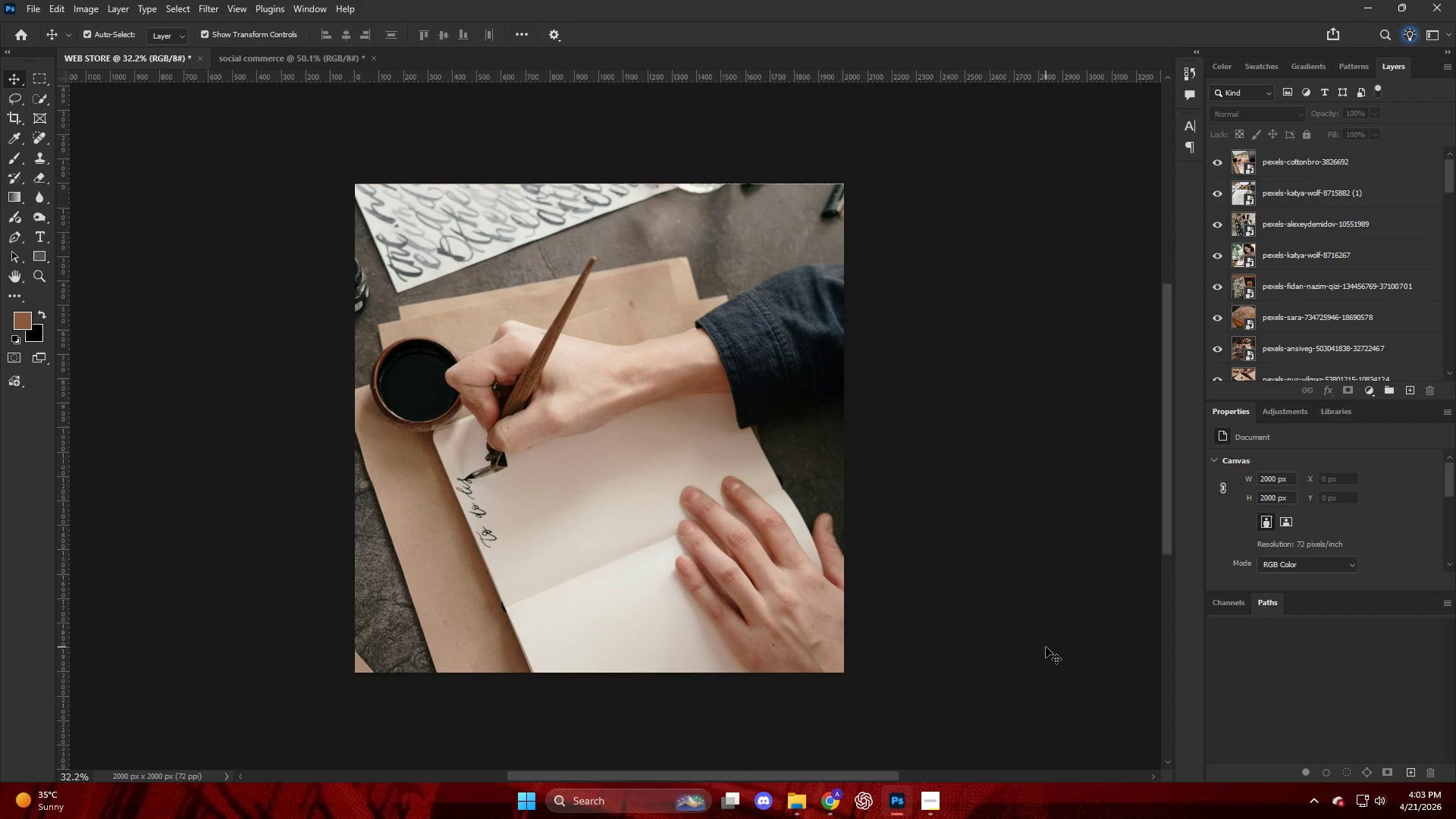 
key(Alt+Control+Shift+W)
 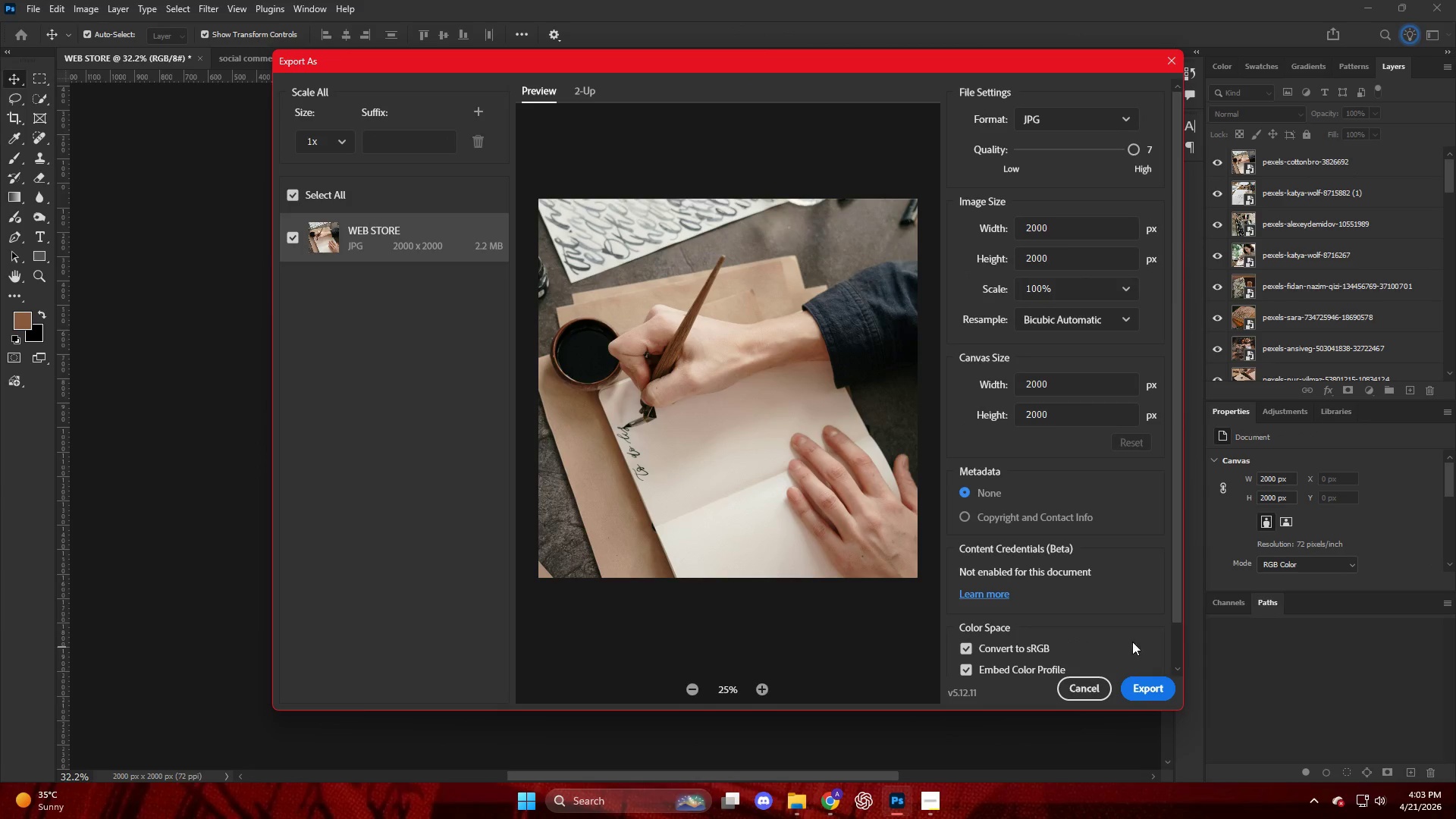 
left_click([1148, 694])
 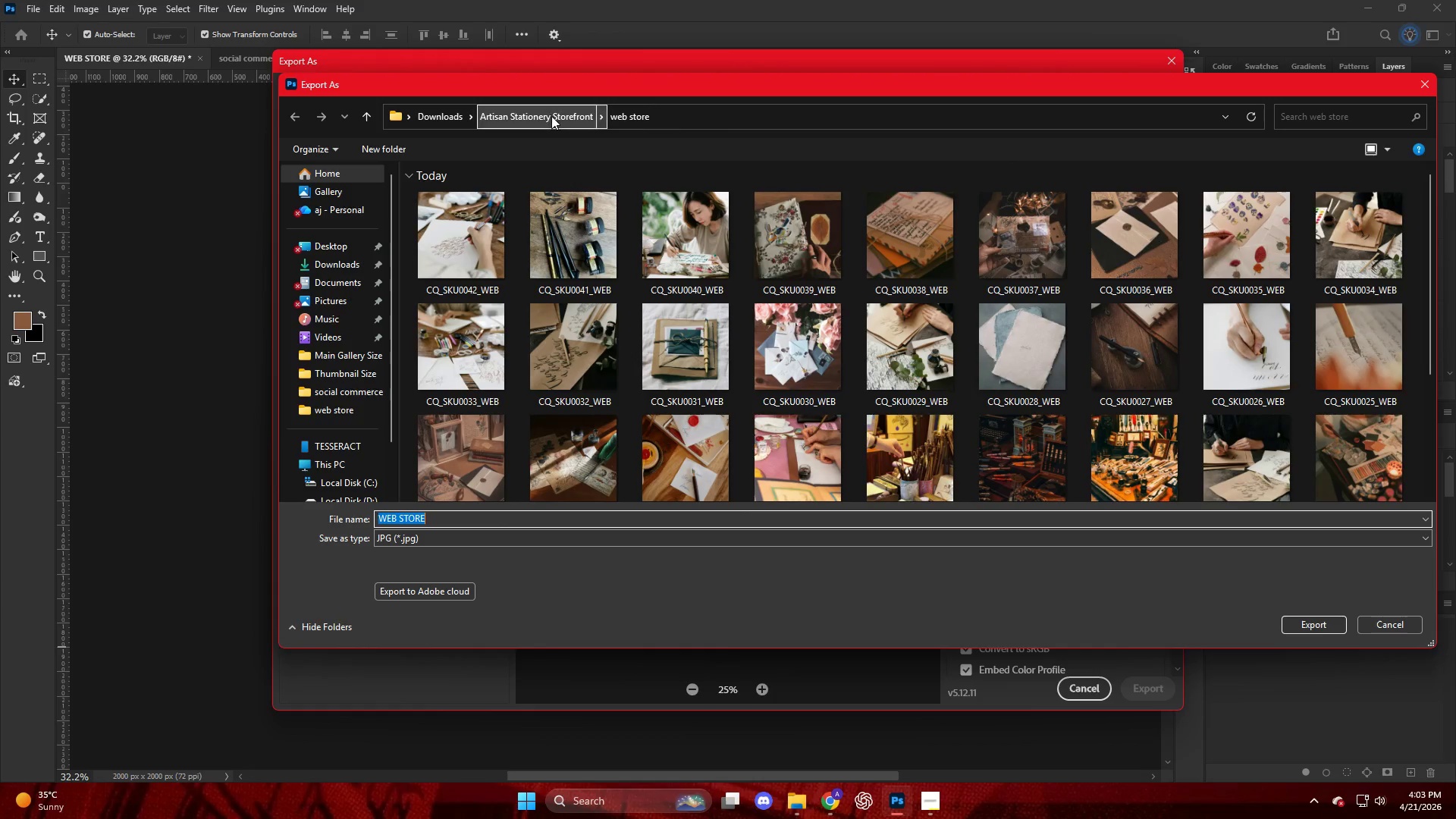 
left_click([501, 231])
 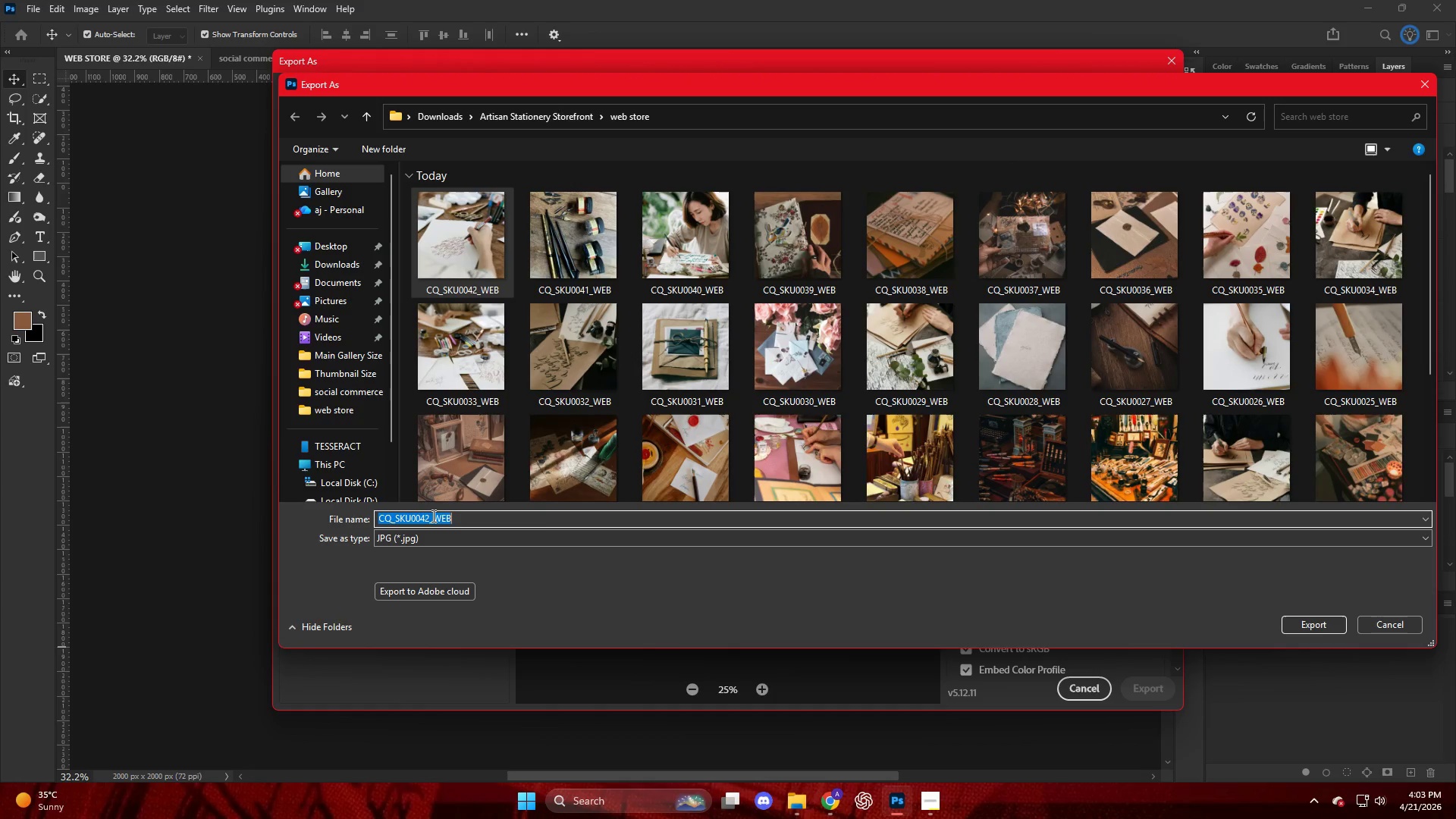 
double_click([428, 517])
 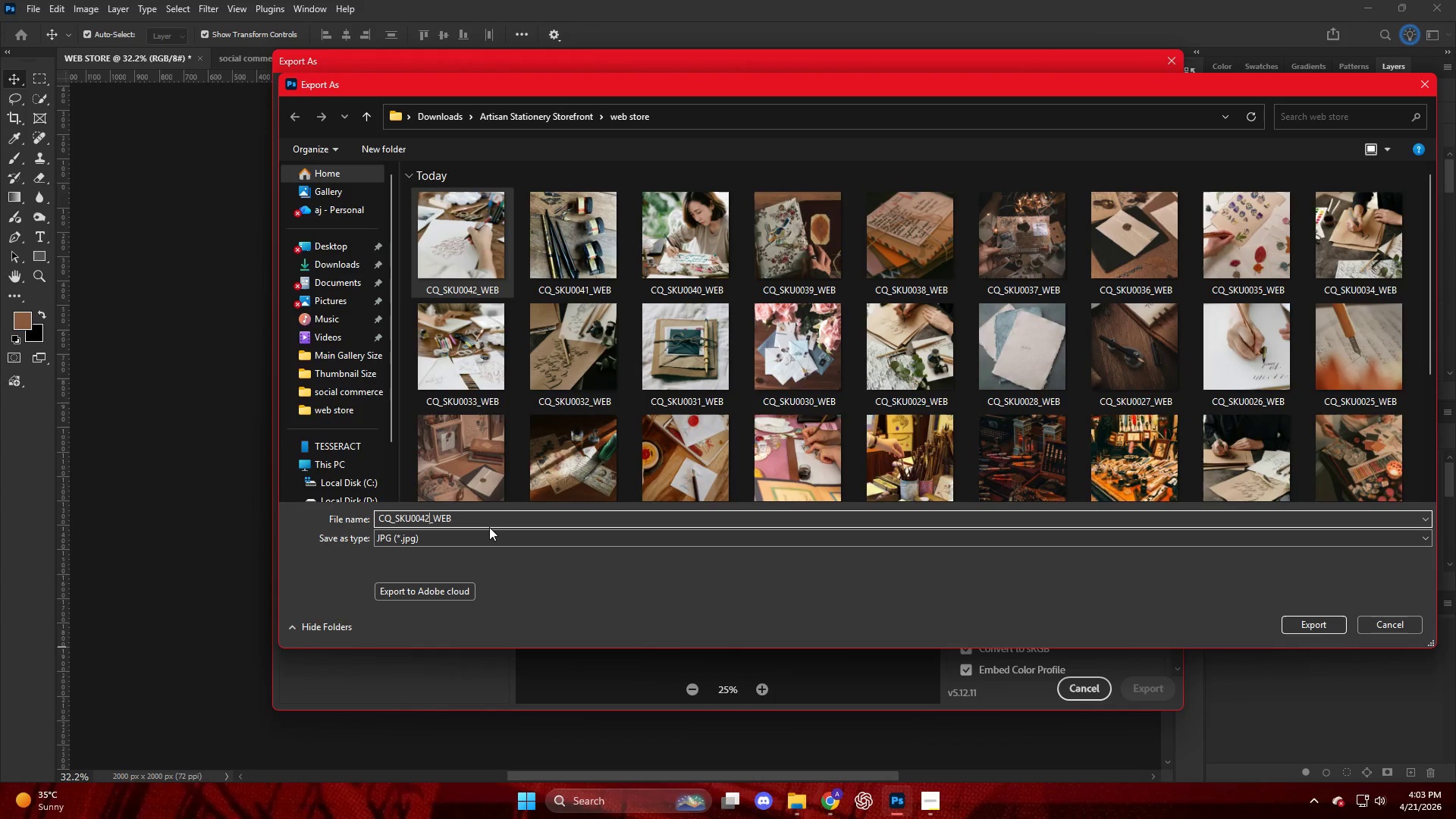 
key(Backspace)
 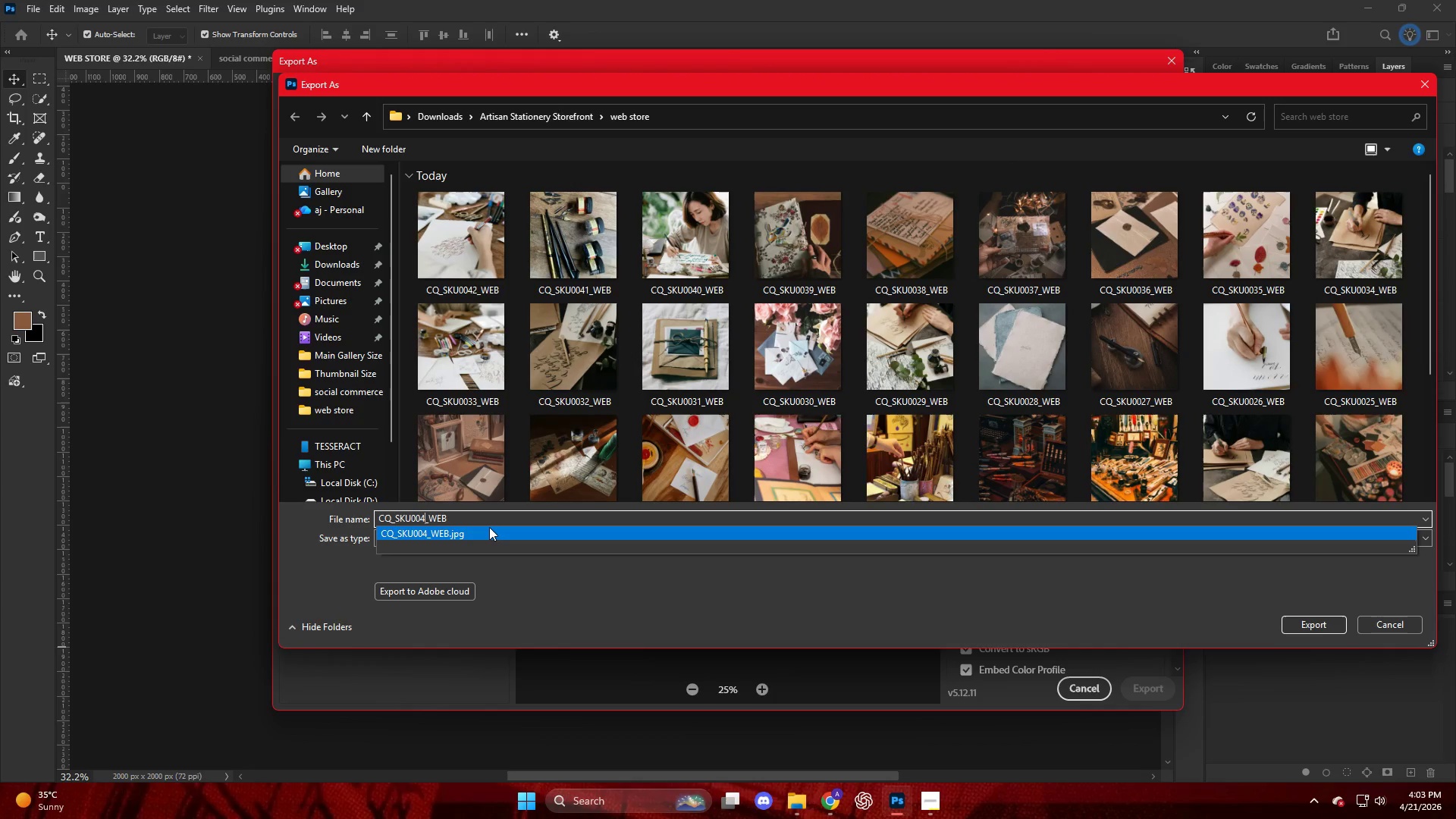 
key(Numpad3)
 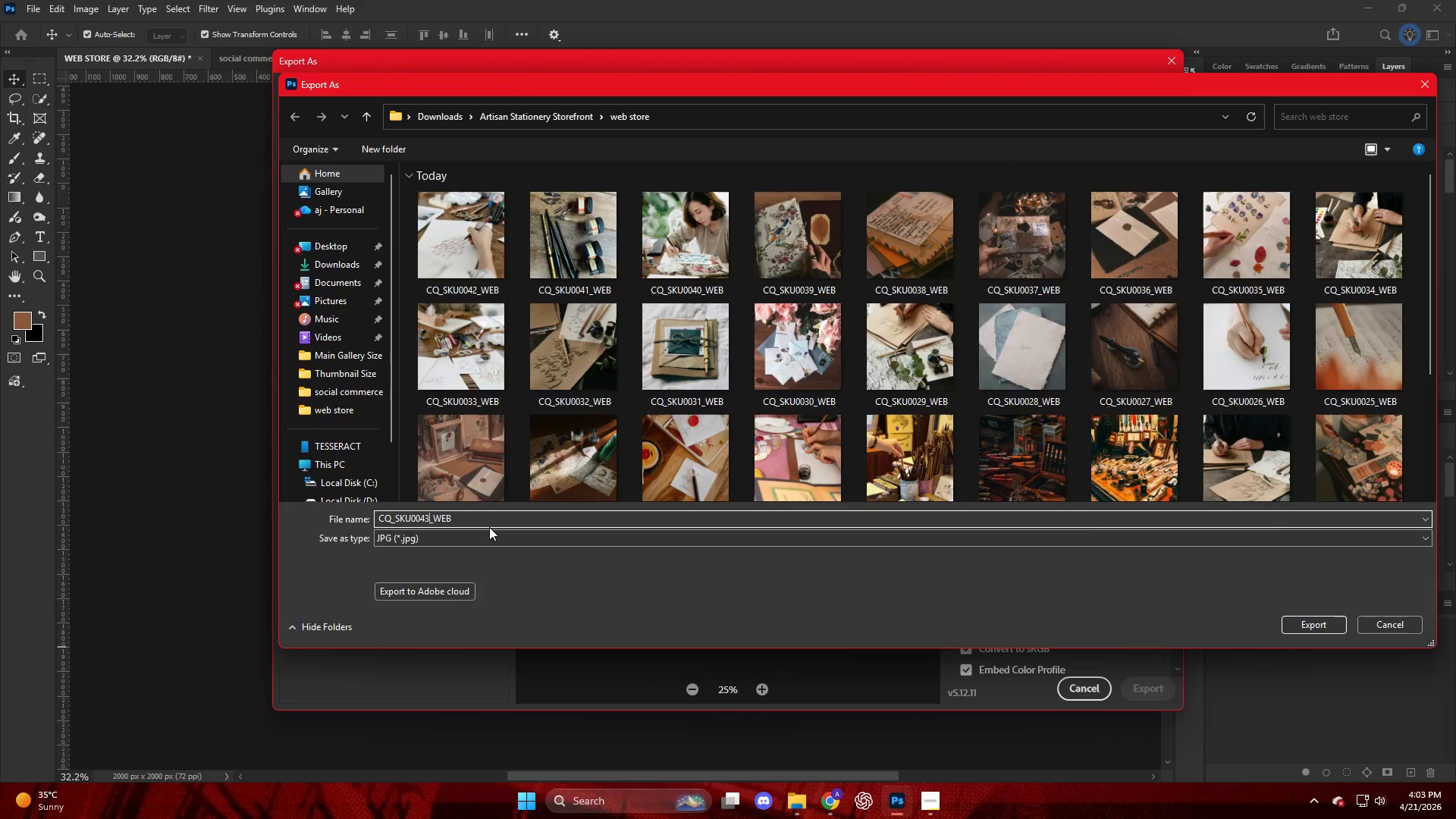 
key(NumpadEnter)
 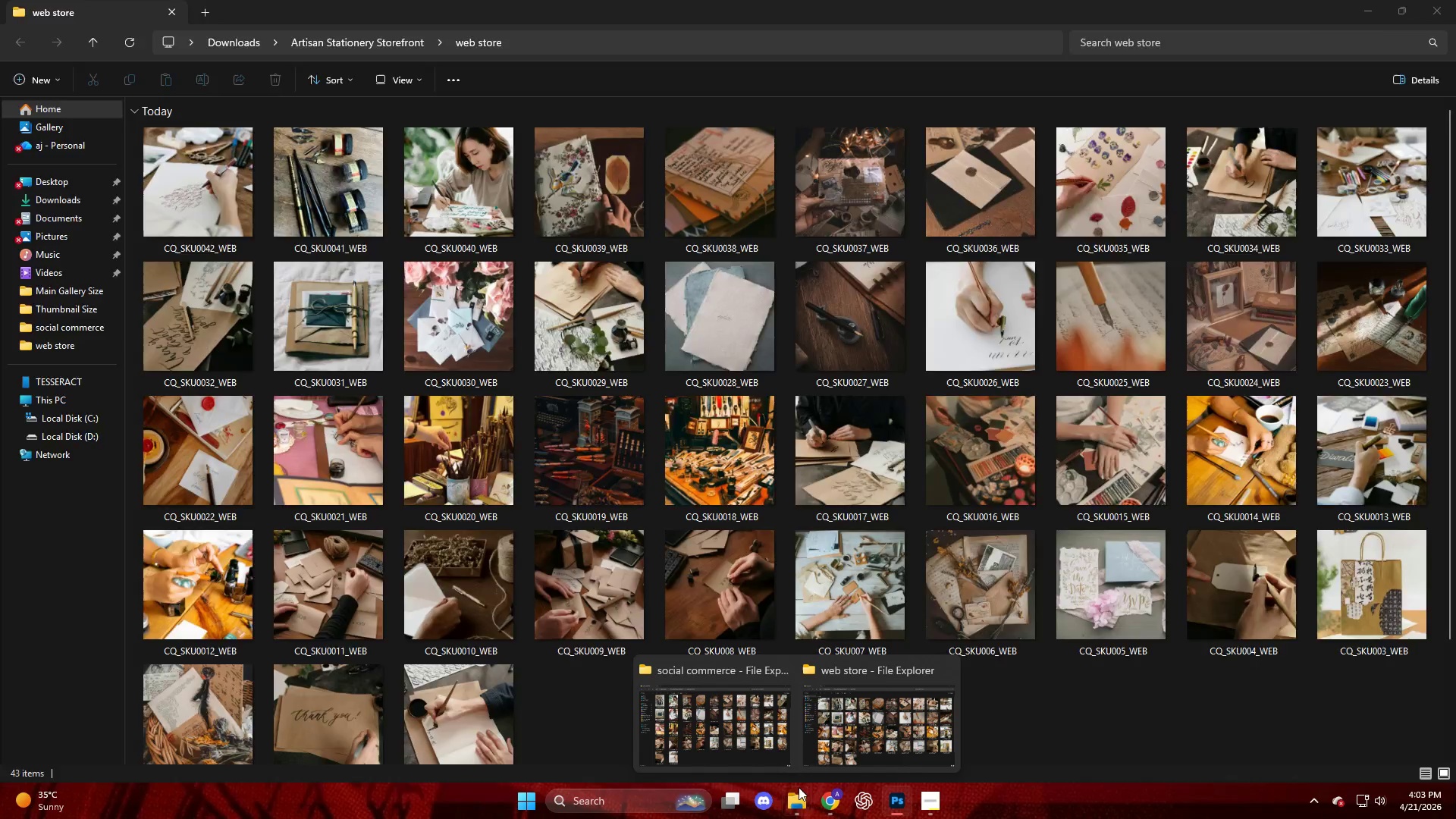 
wait(17.06)
 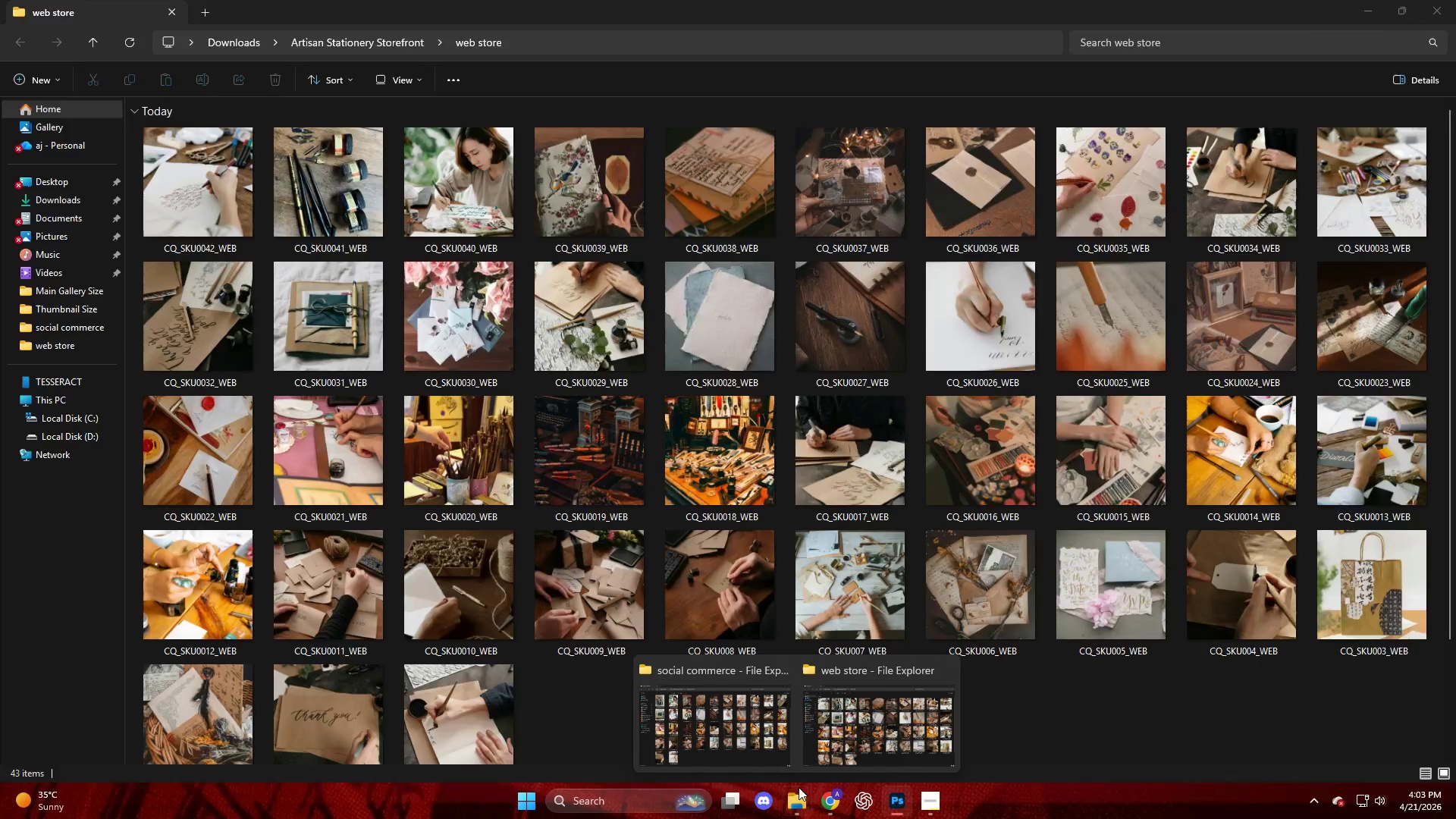 
left_click_drag(start_coordinate=[1305, 155], to_coordinate=[336, 54])
 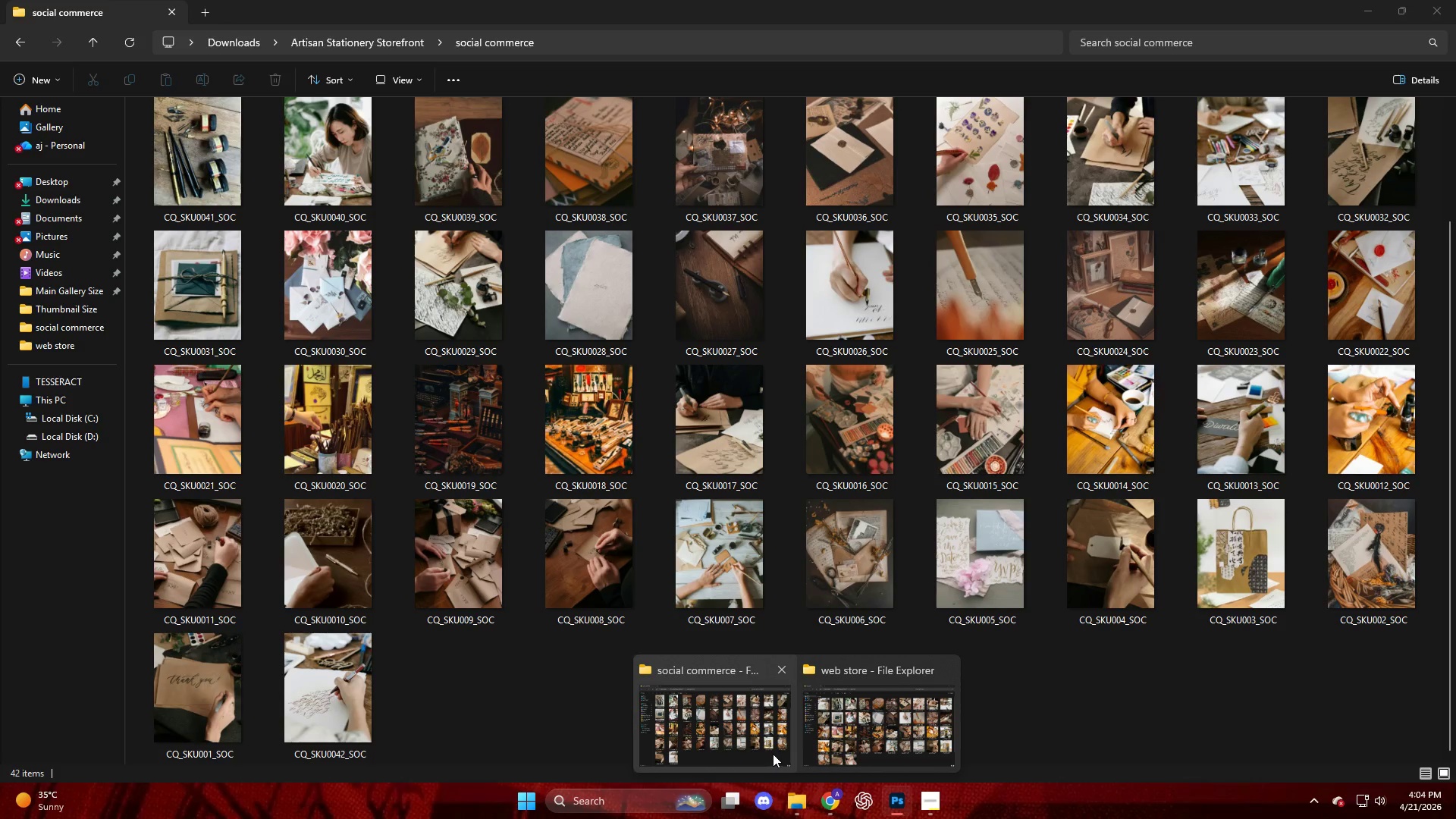 
wait(8.16)
 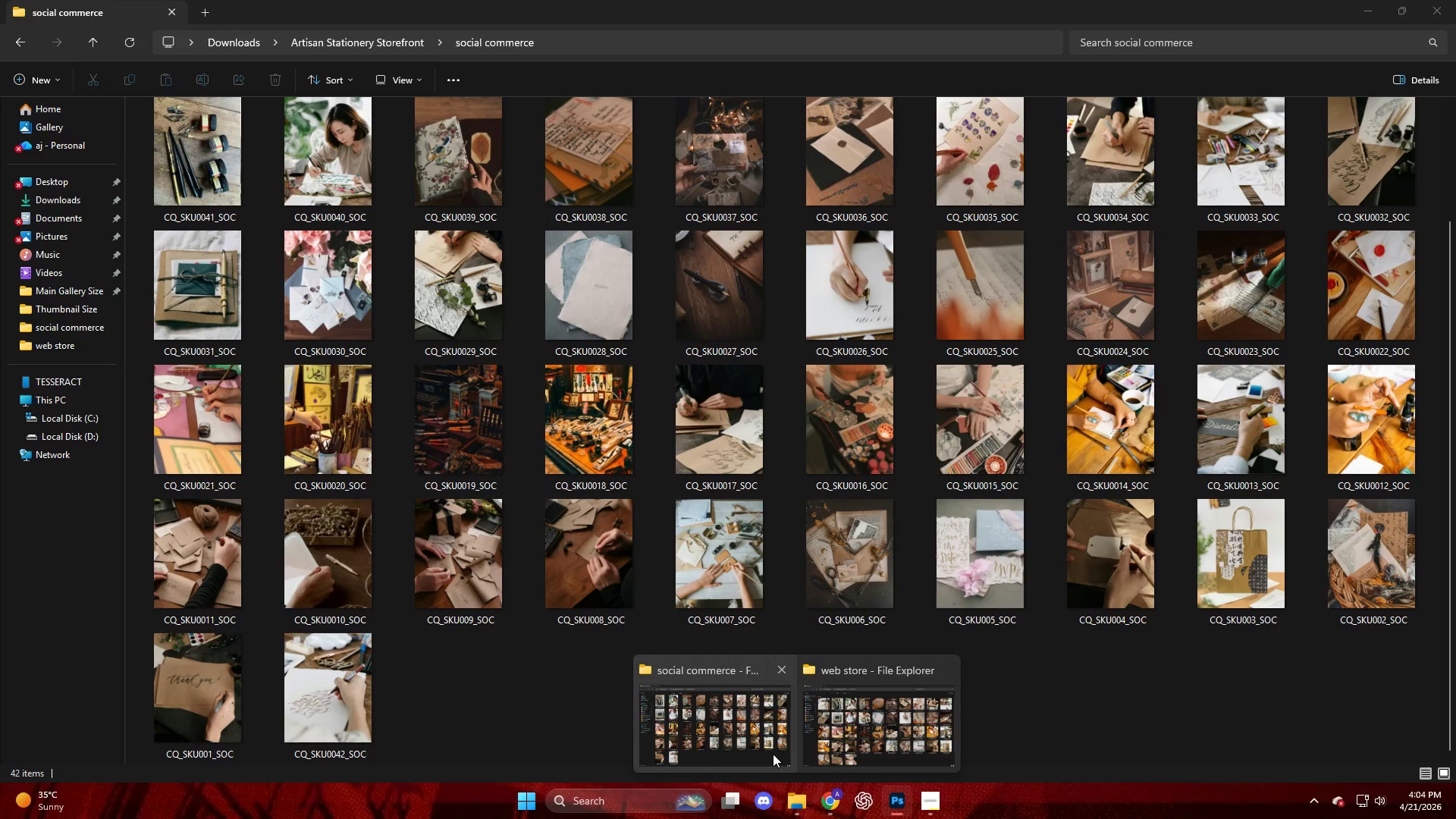 
left_click([874, 453])
 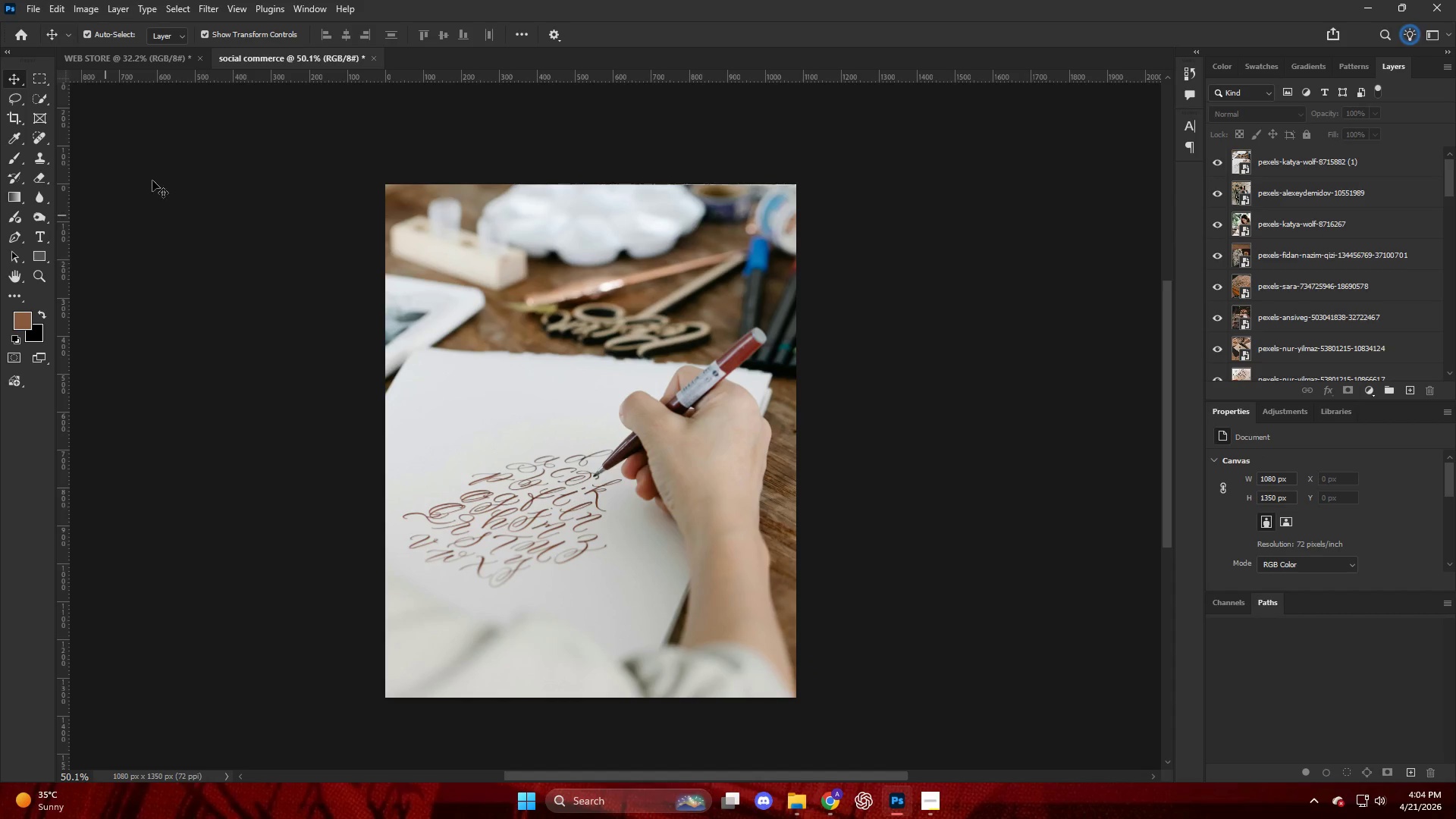 
mouse_move([177, 71])
 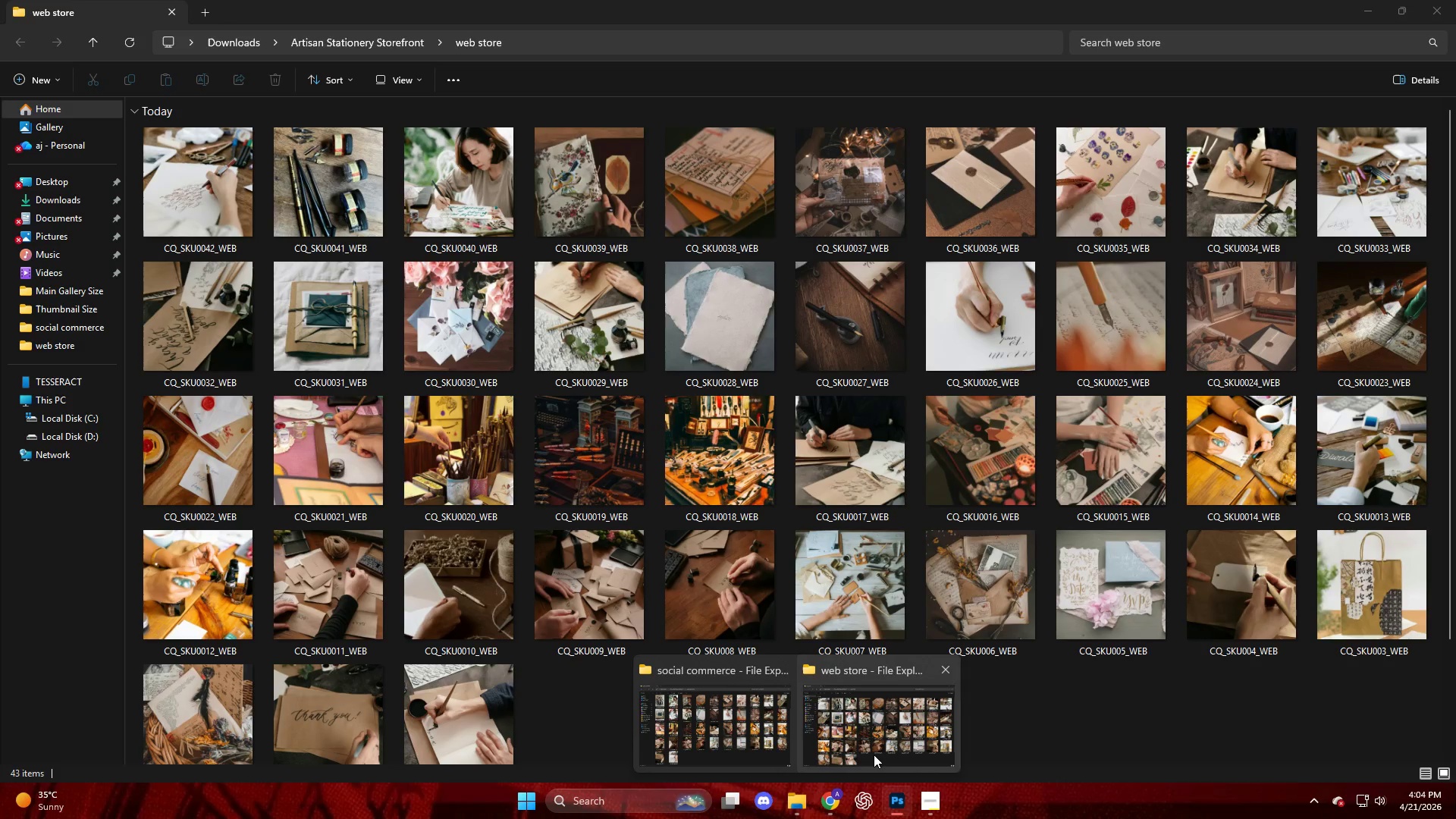 
wait(8.04)
 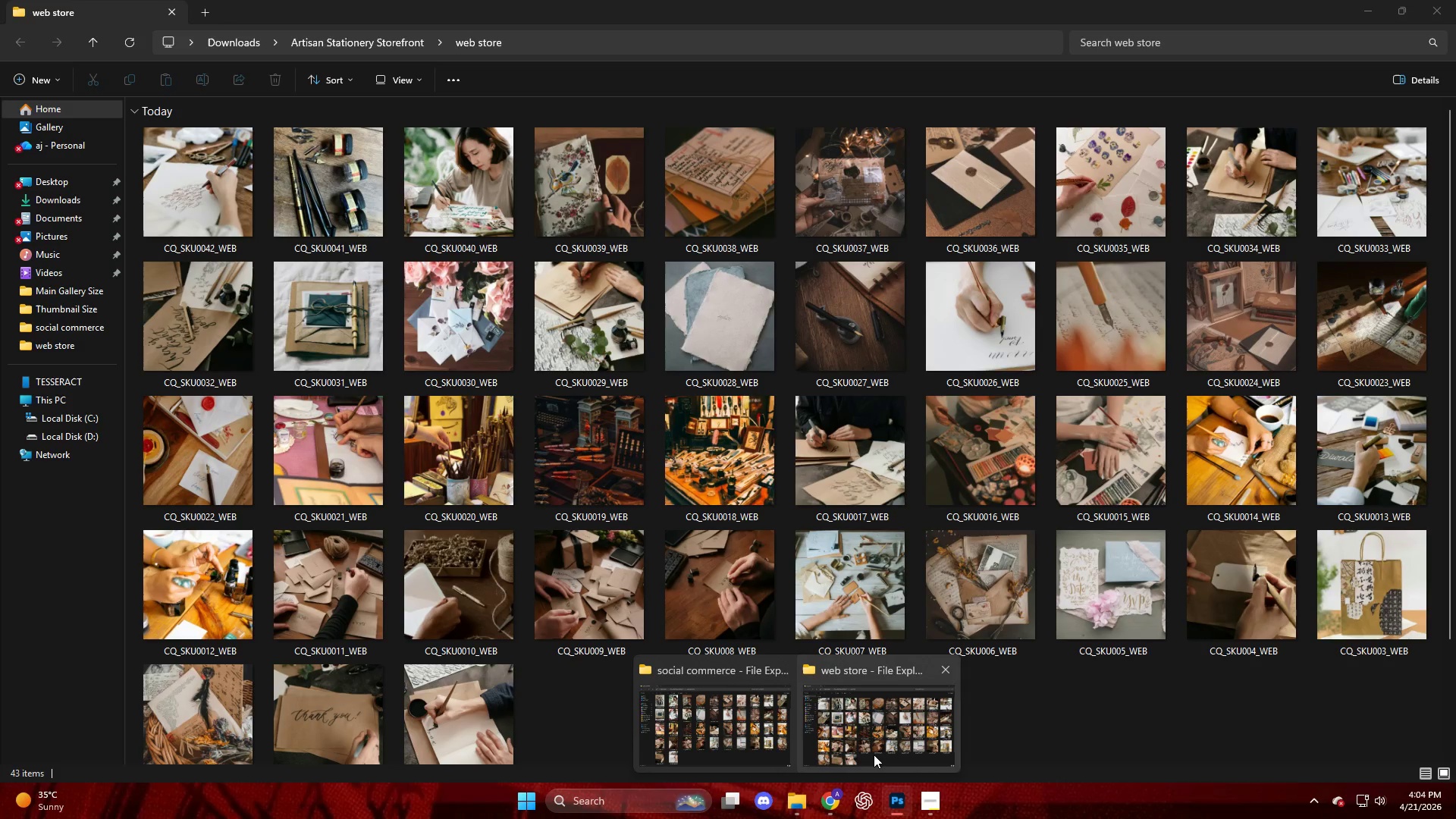 
left_click([825, 798])
 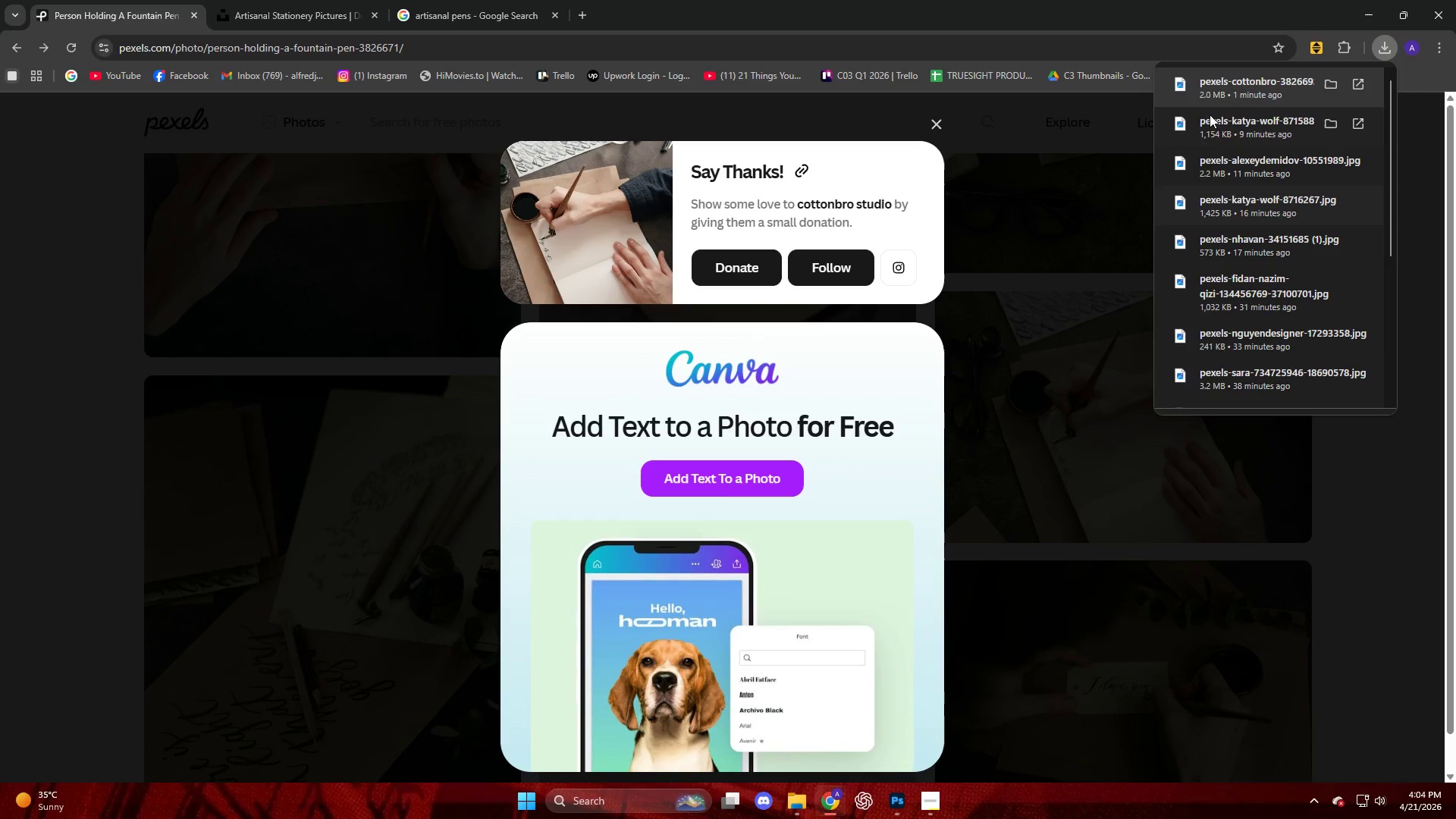 
left_click_drag(start_coordinate=[1213, 92], to_coordinate=[656, 484])
 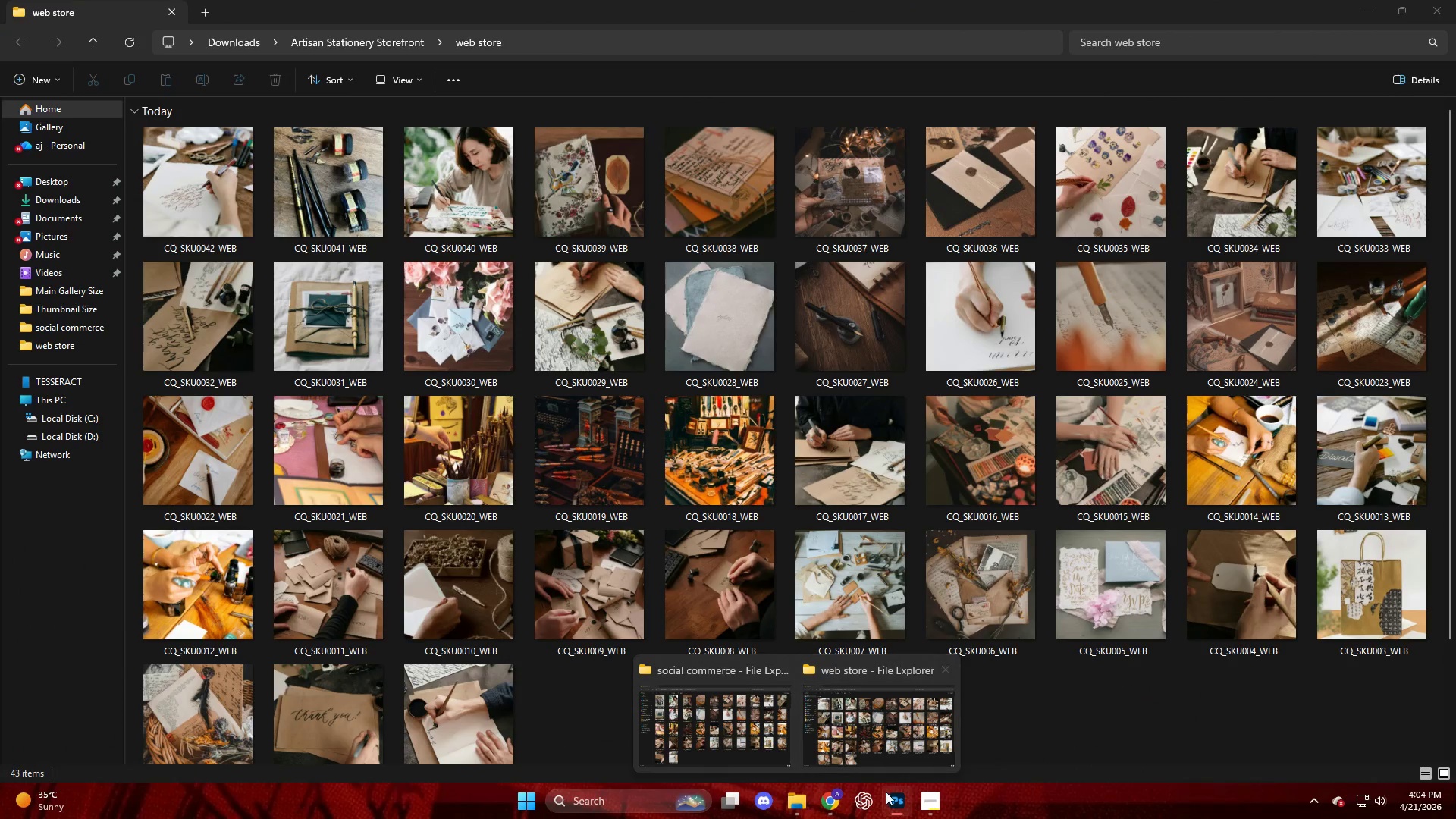 
wait(6.86)
 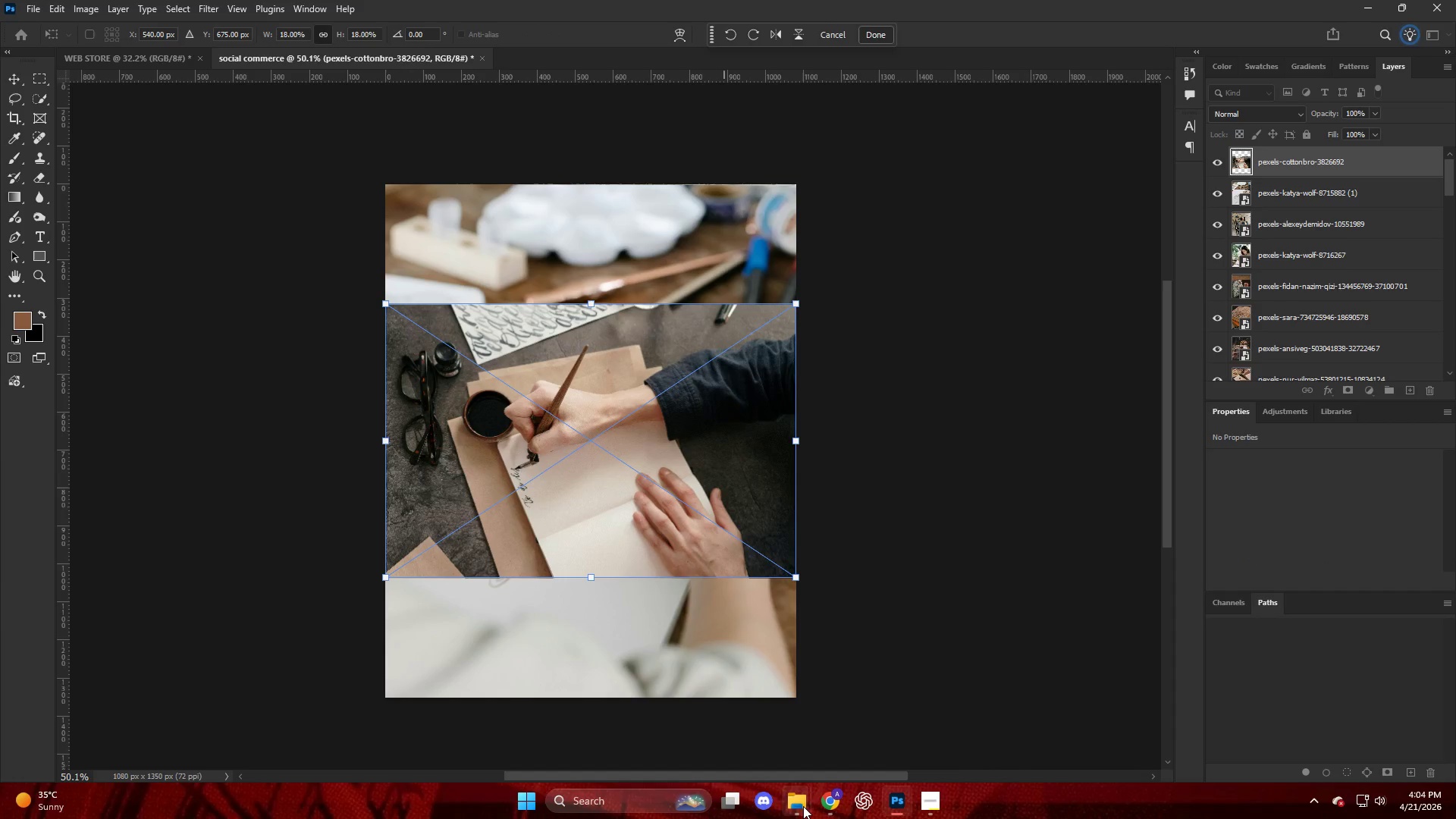 
left_click_drag(start_coordinate=[596, 578], to_coordinate=[612, 698])
 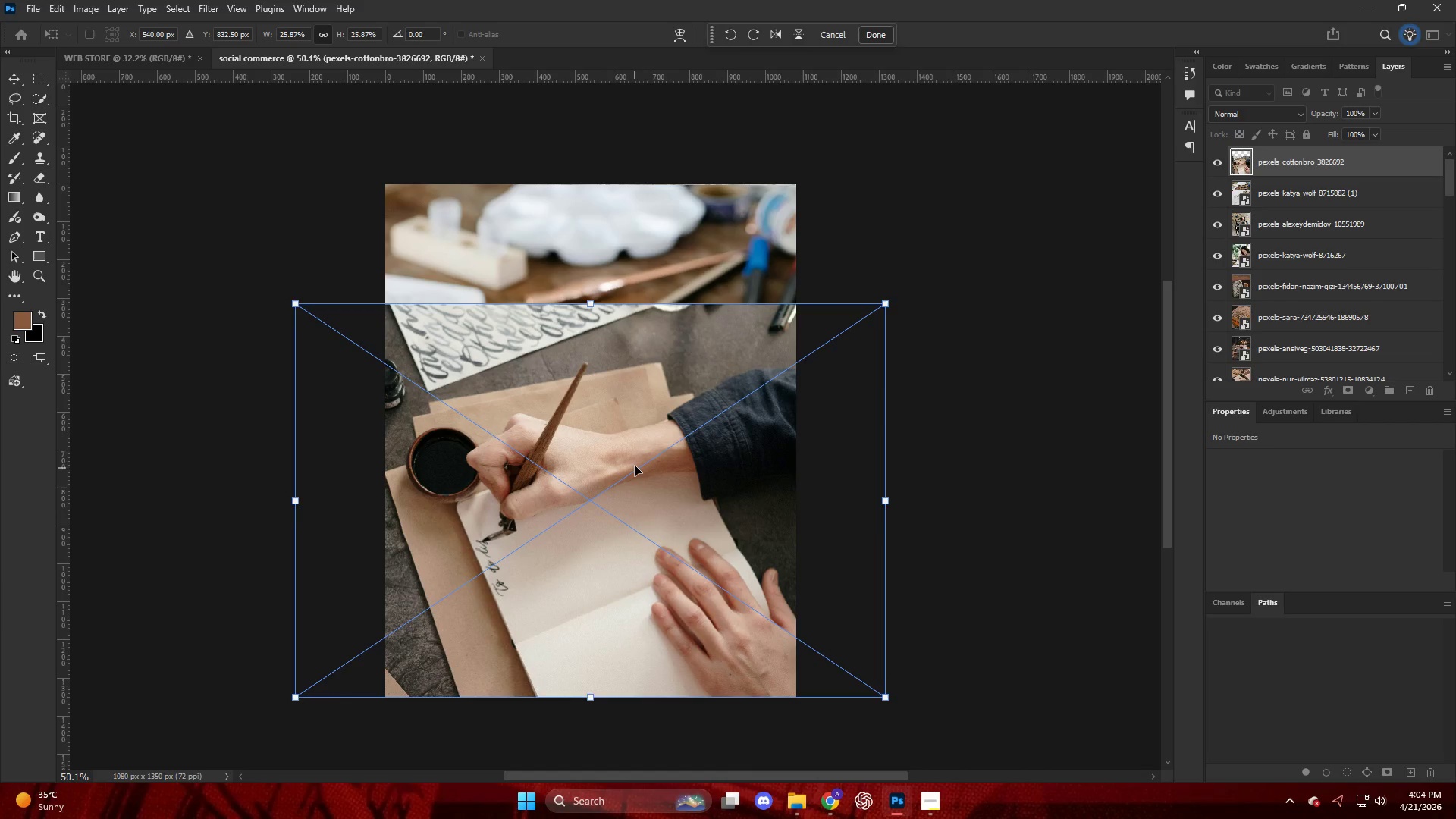 
wait(8.56)
 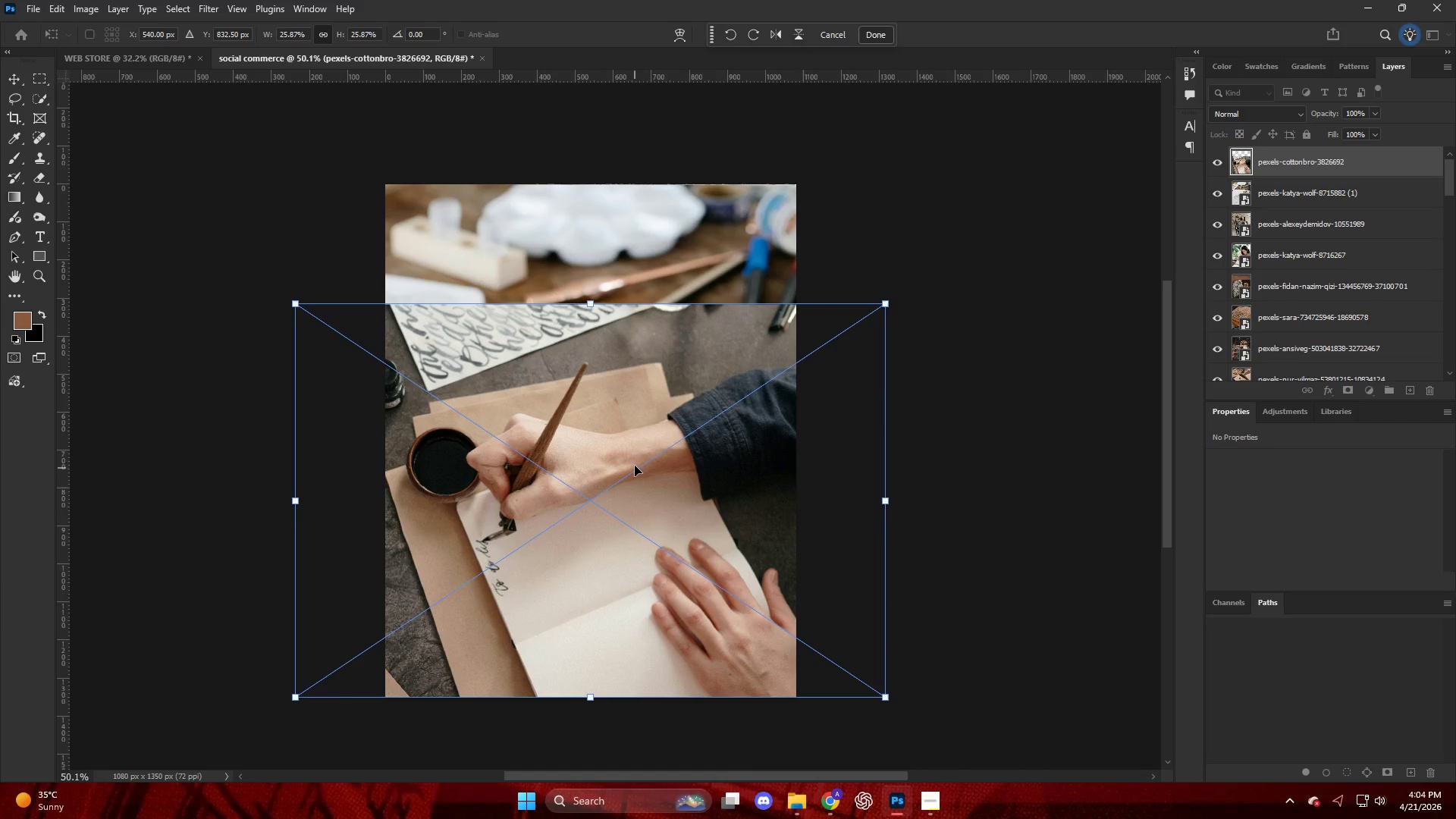 
left_click_drag(start_coordinate=[593, 302], to_coordinate=[608, 184])
 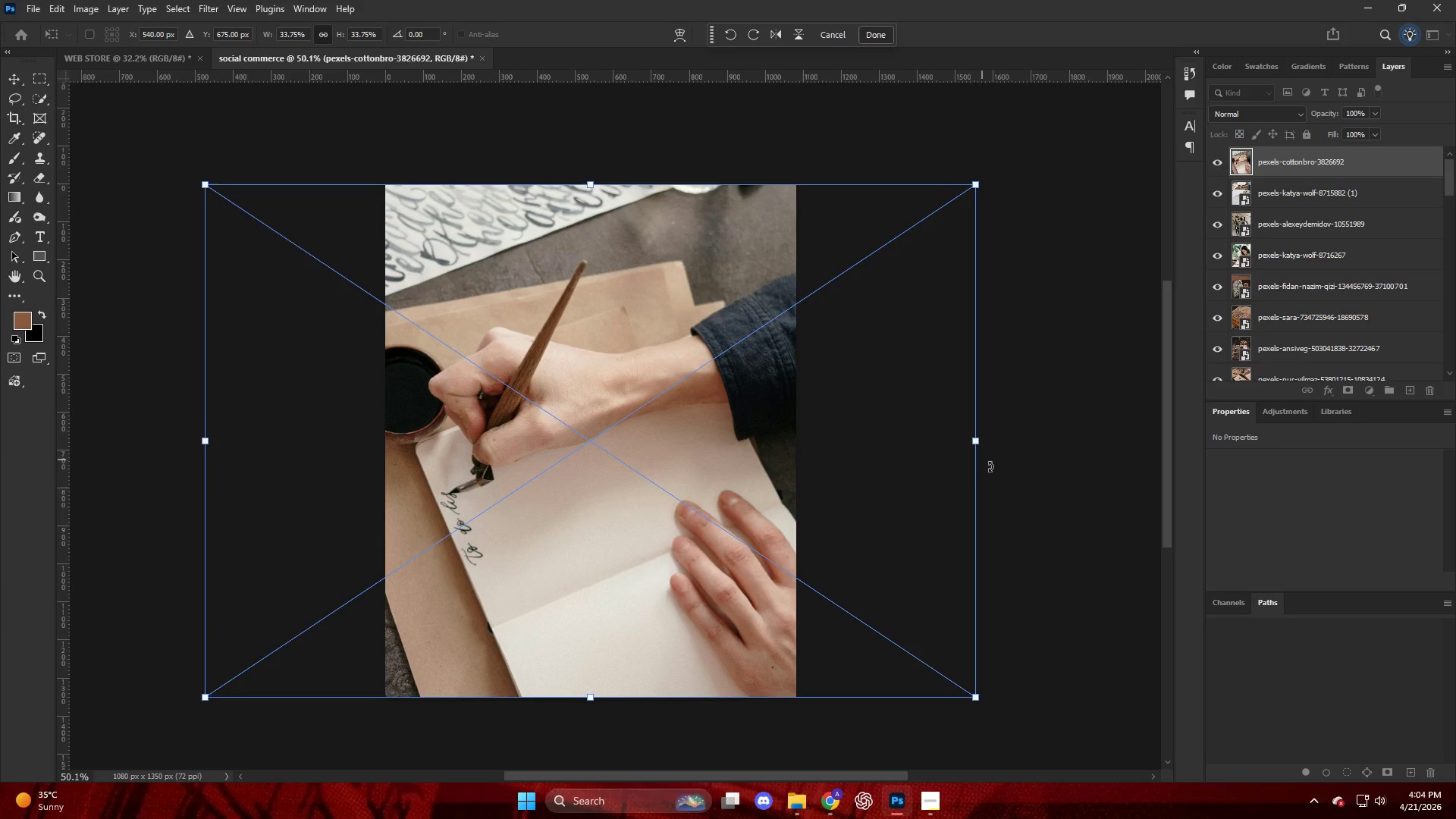 
left_click([1049, 478])
 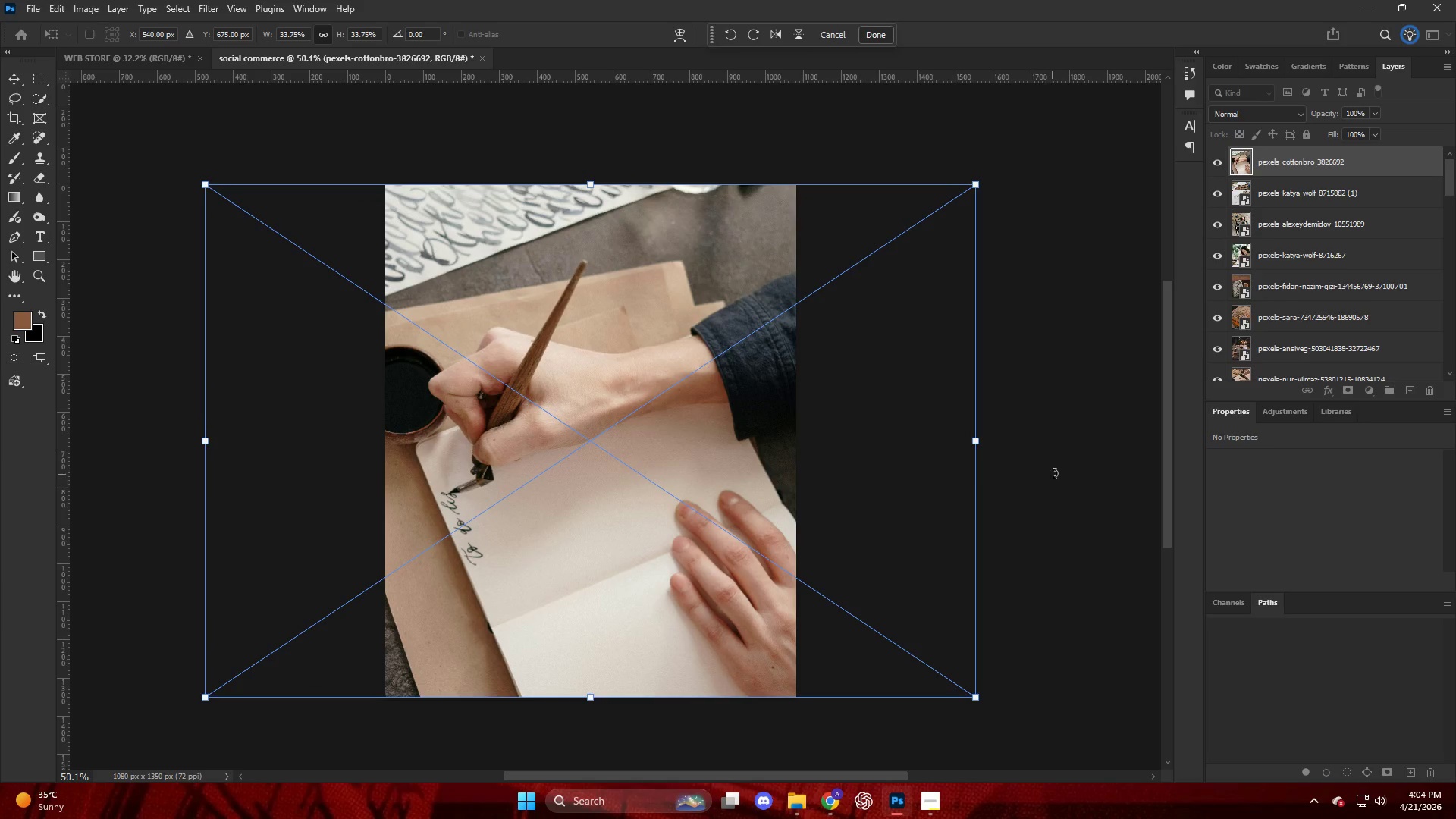 
left_click([1065, 469])
 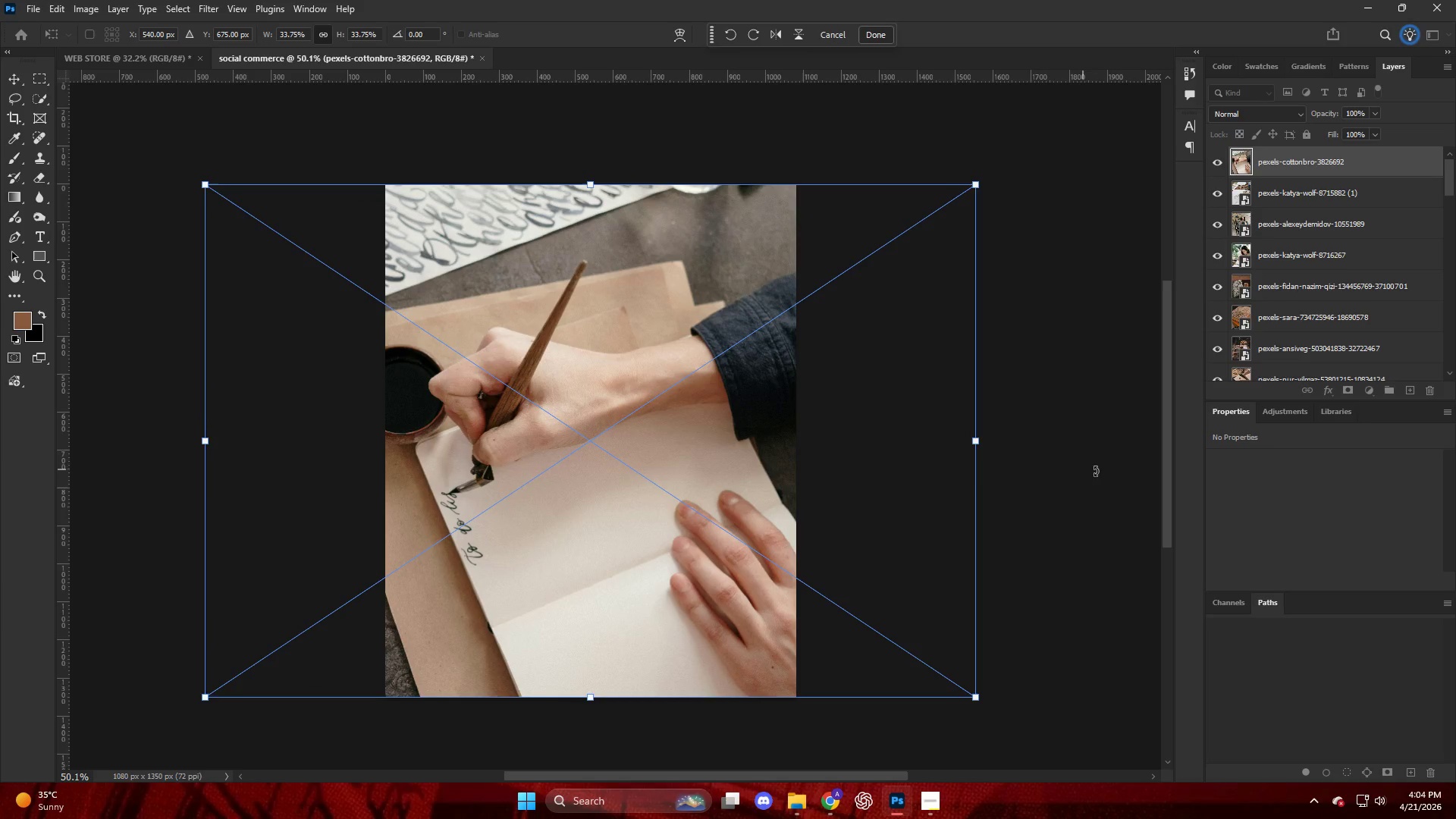 
left_click([1102, 472])
 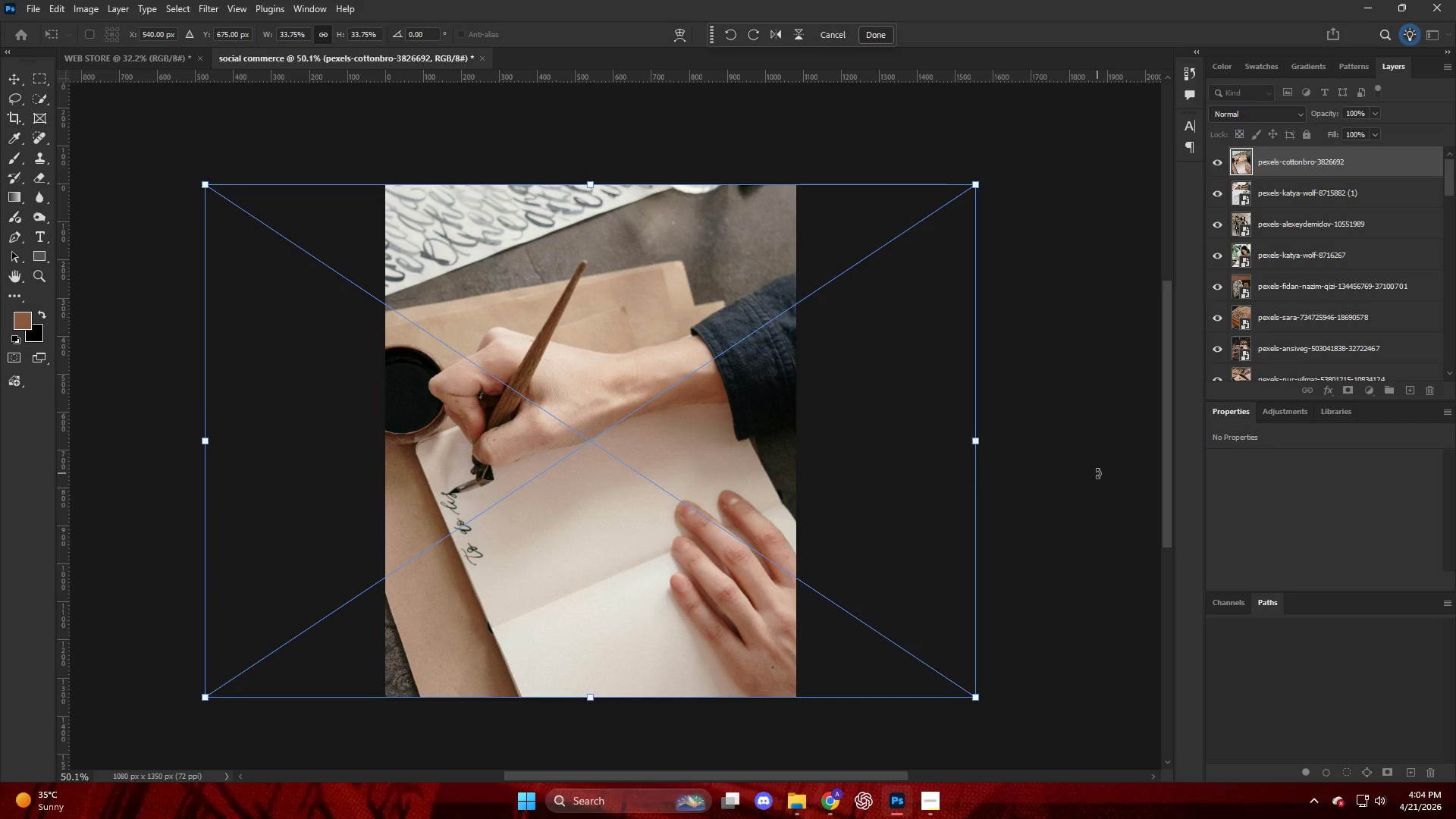 
key(Enter)
 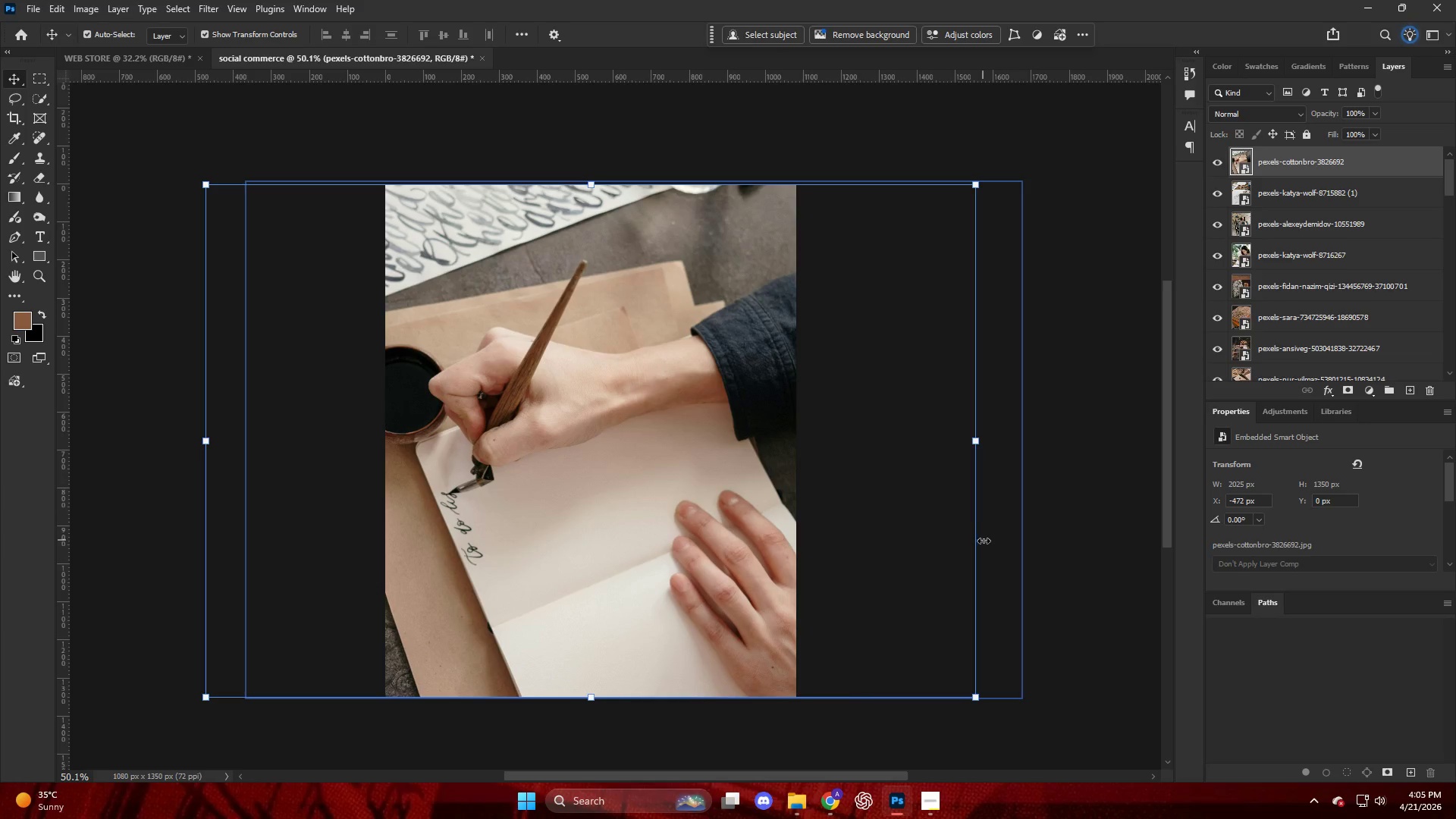 
wait(19.69)
 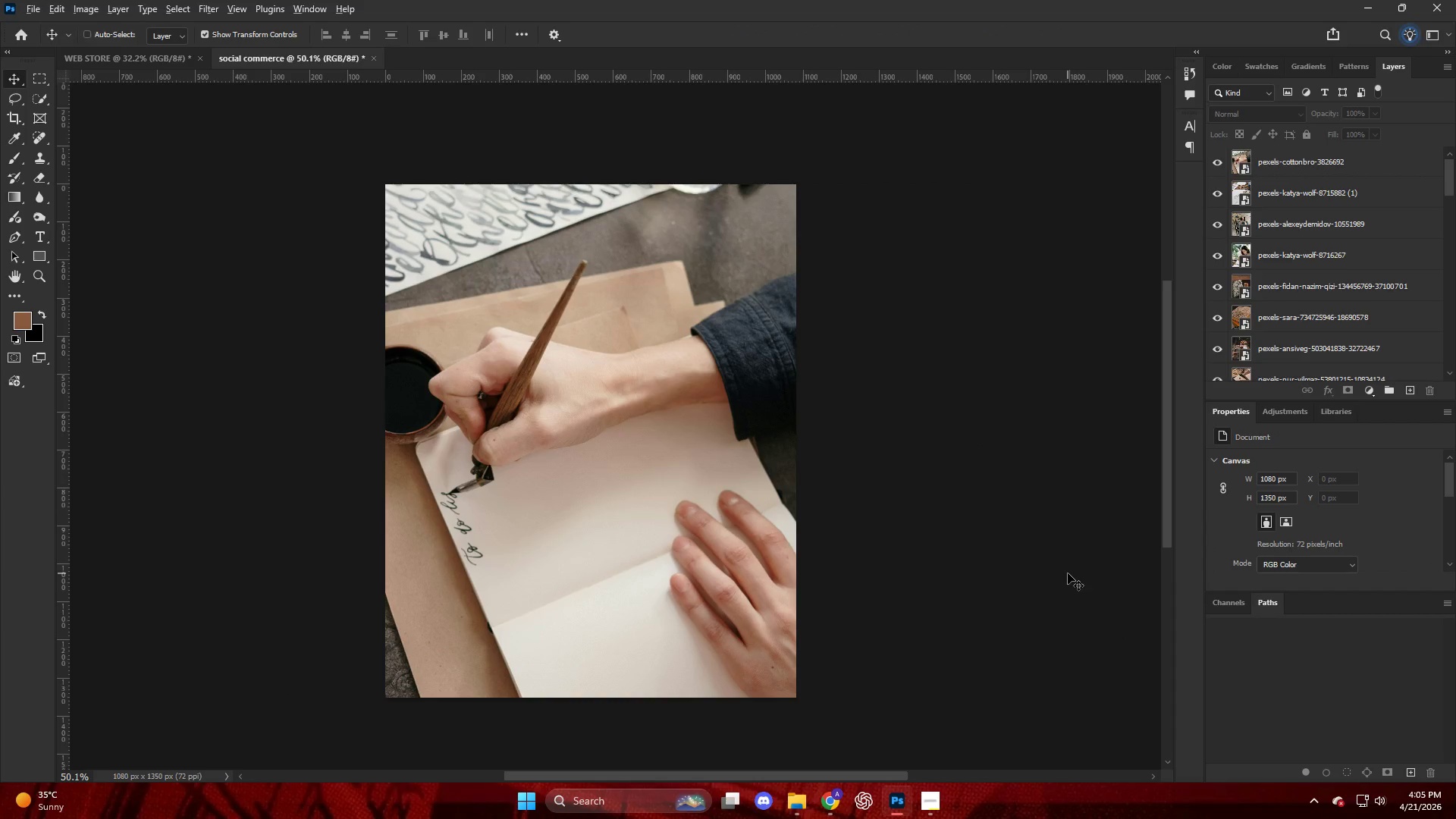 
key(Alt+Control+Shift+W)
 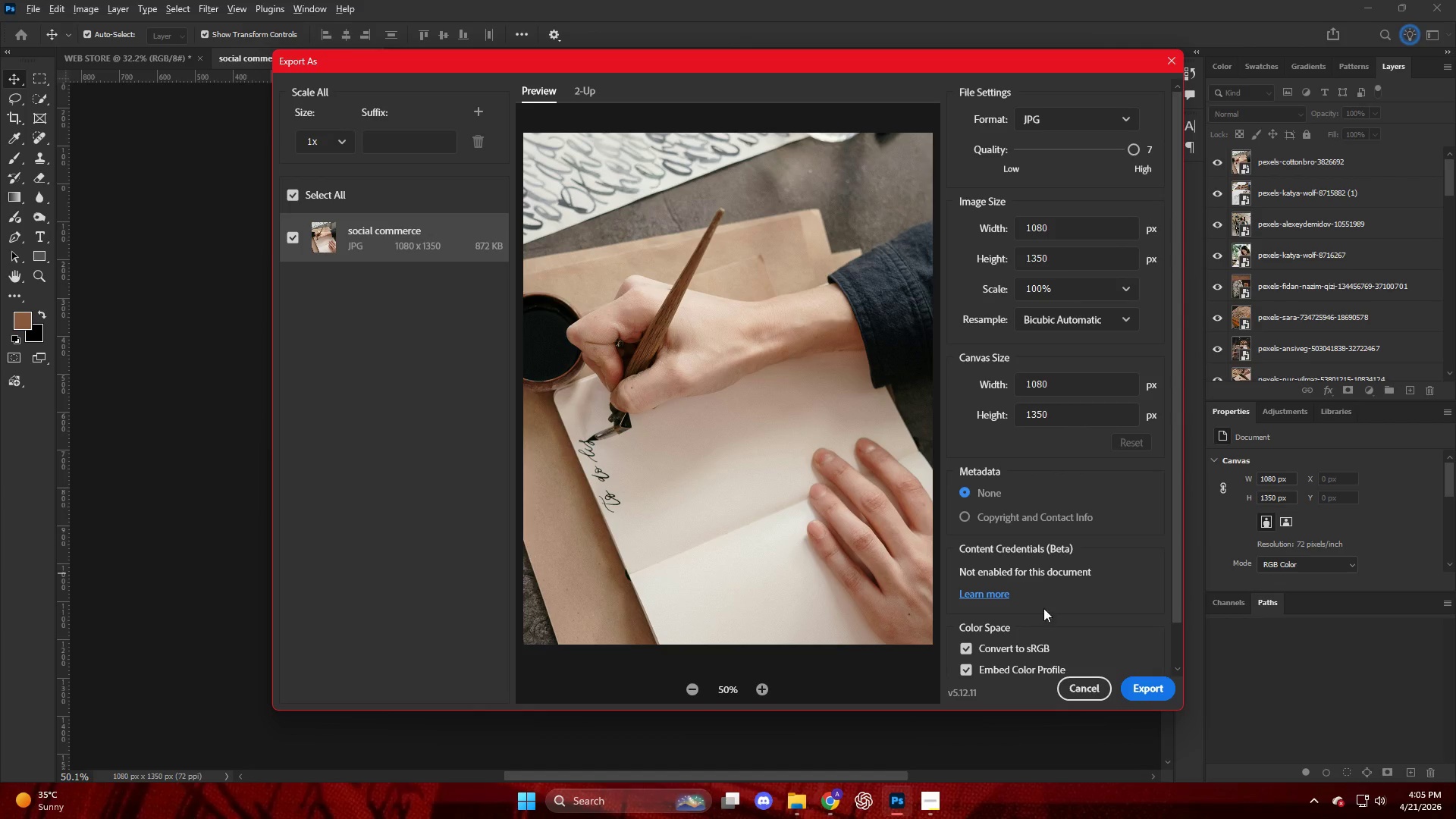 
left_click([1134, 689])
 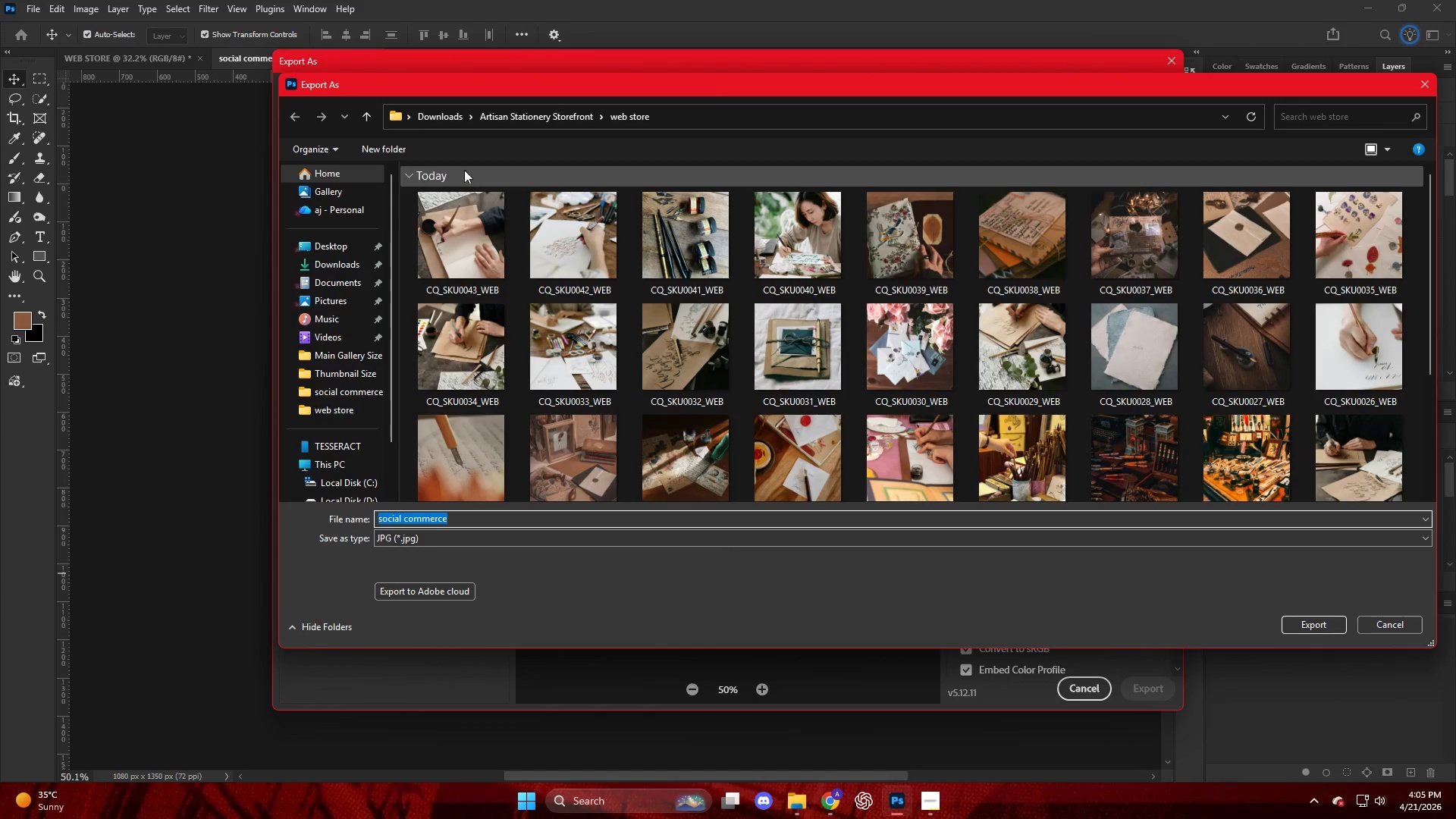 
left_click([498, 115])
 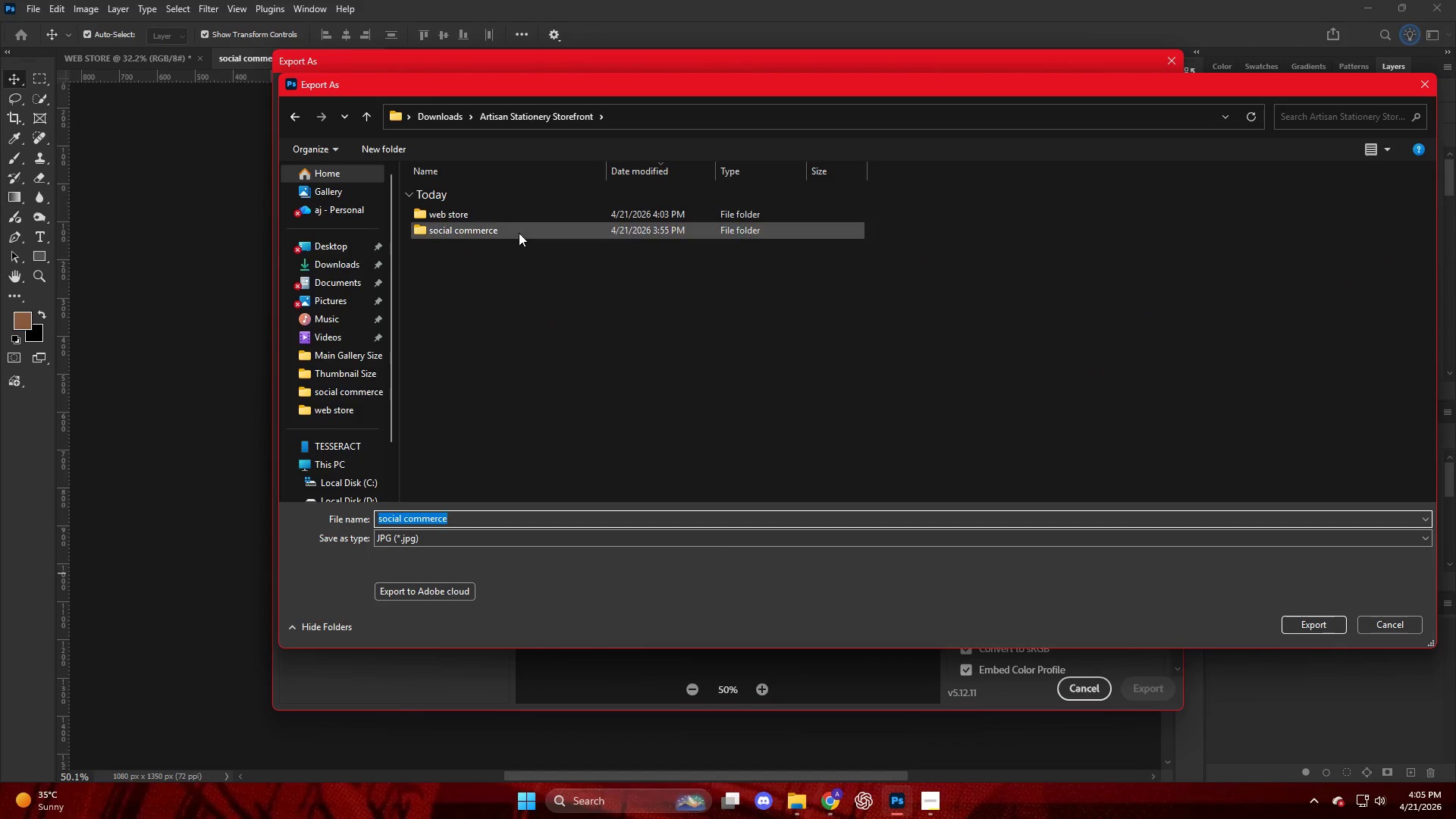 
double_click([519, 232])
 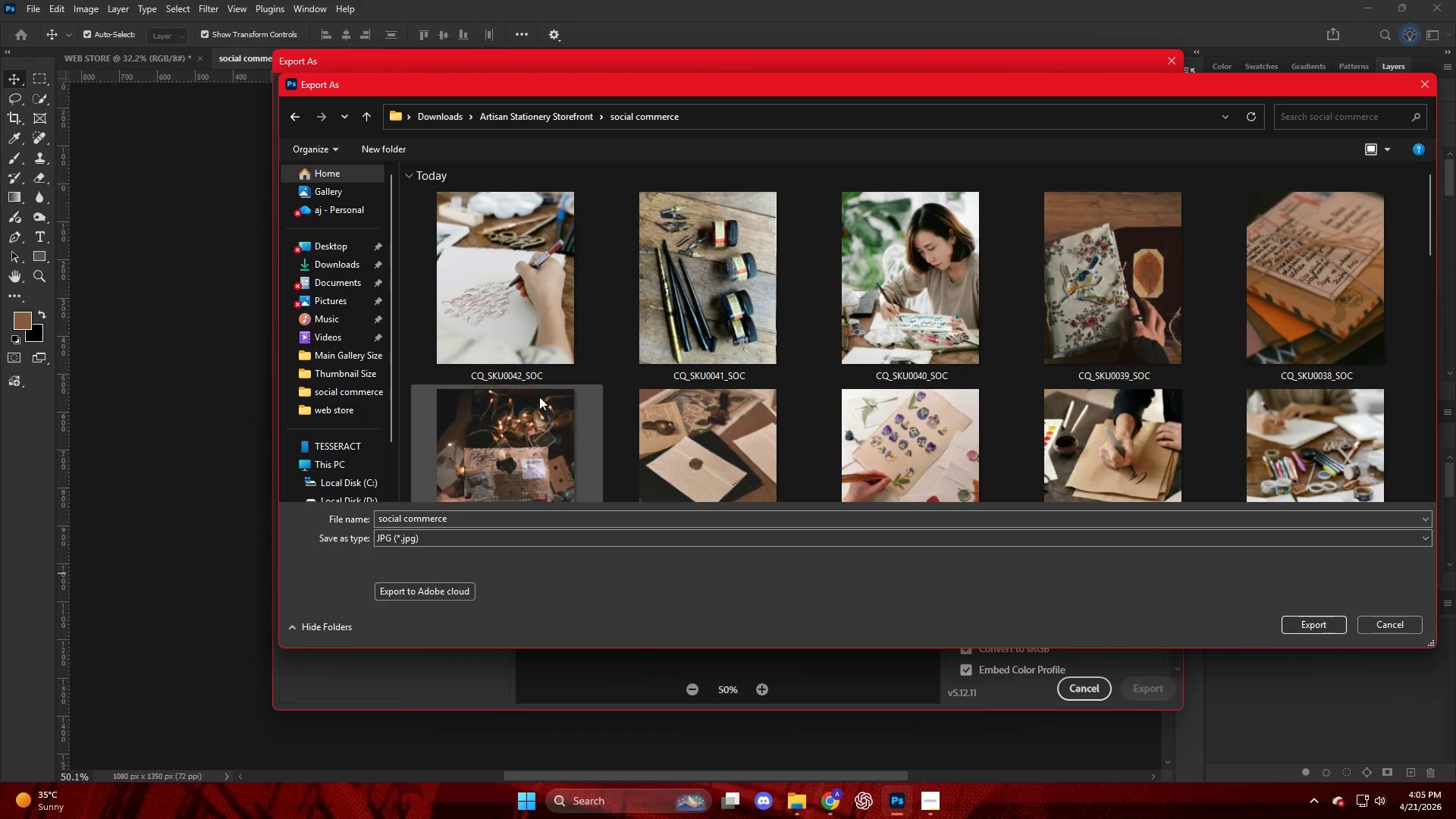 
left_click([543, 337])
 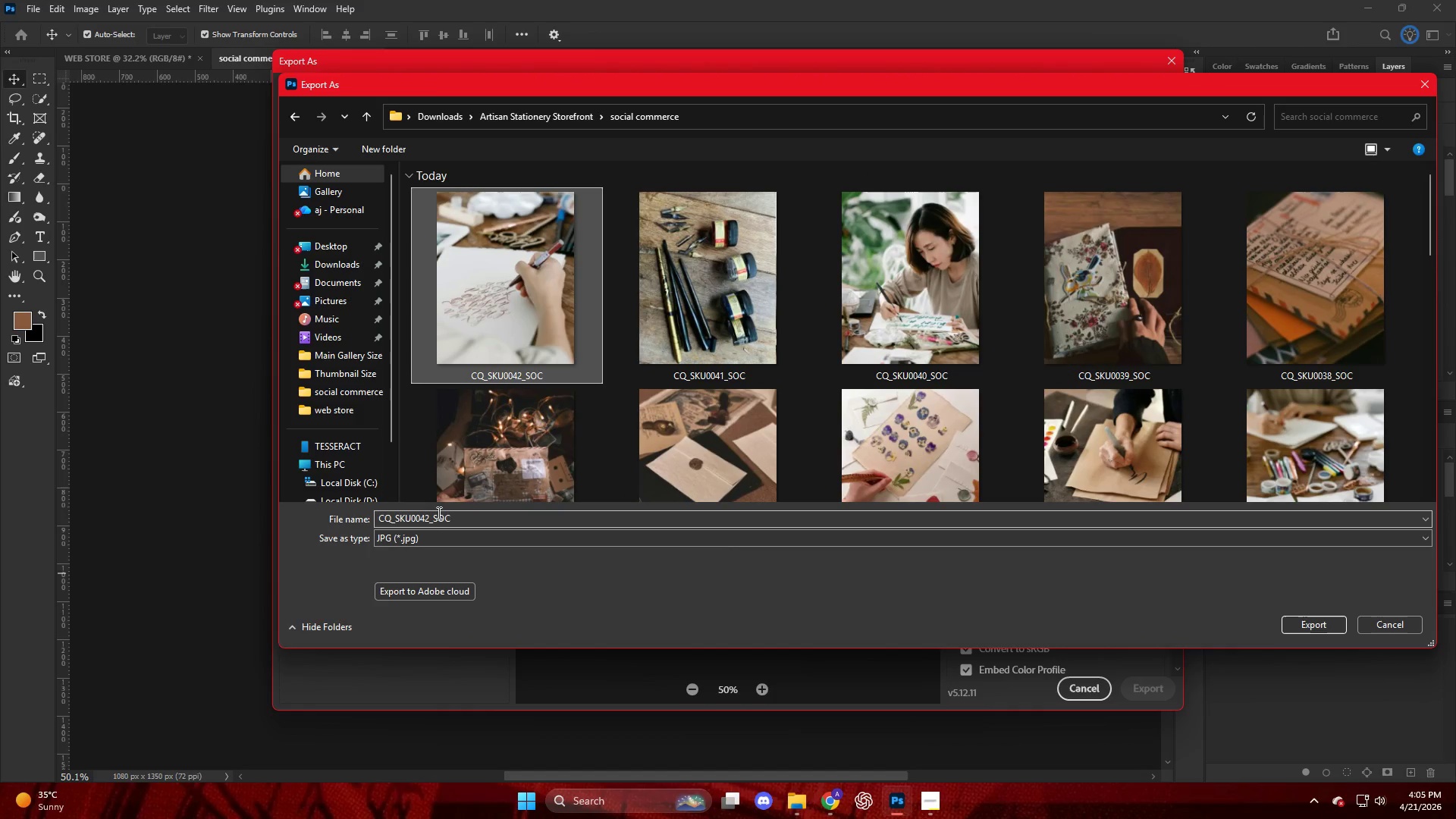 
left_click([427, 520])
 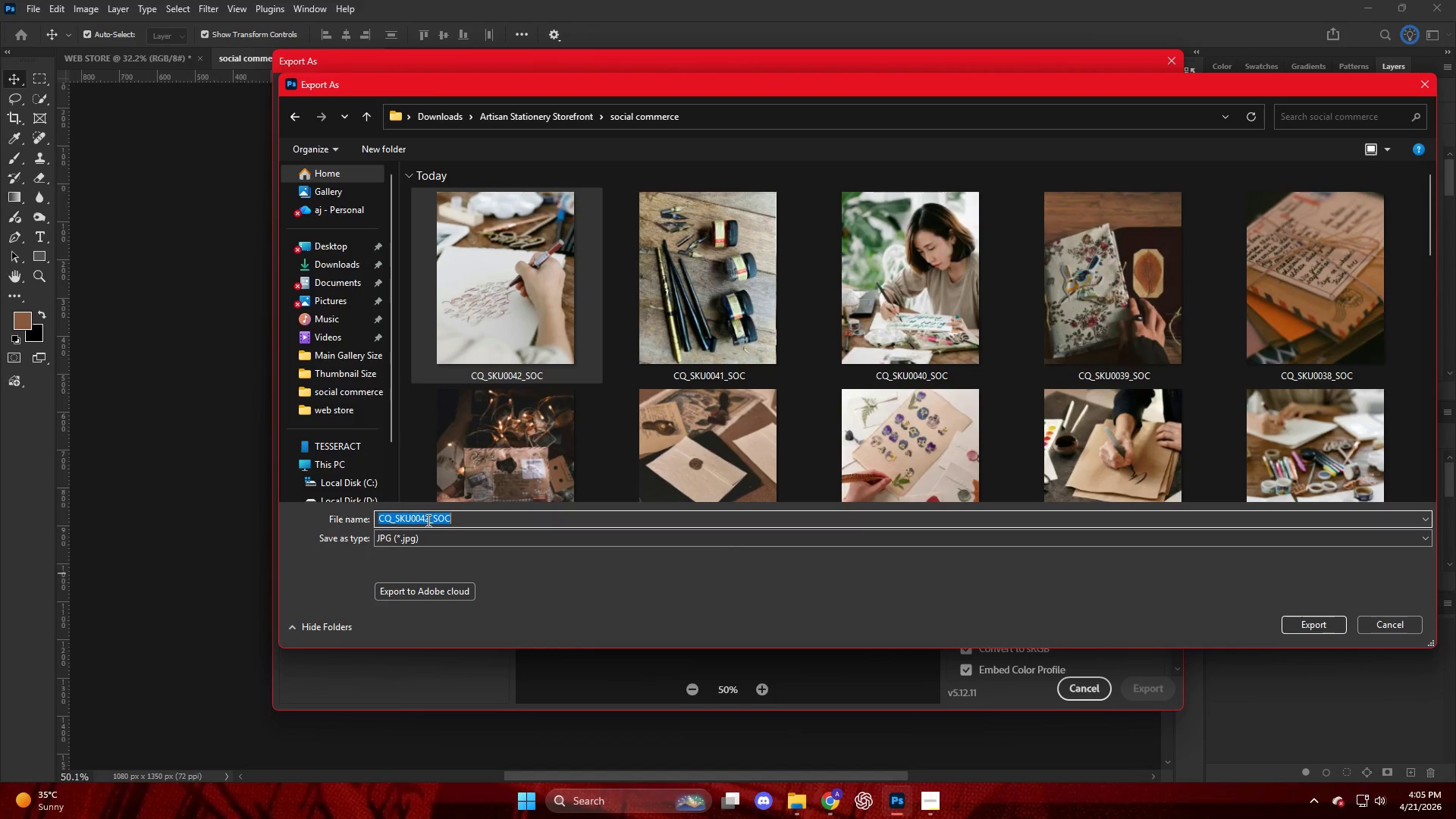 
left_click_drag(start_coordinate=[427, 520], to_coordinate=[431, 520])
 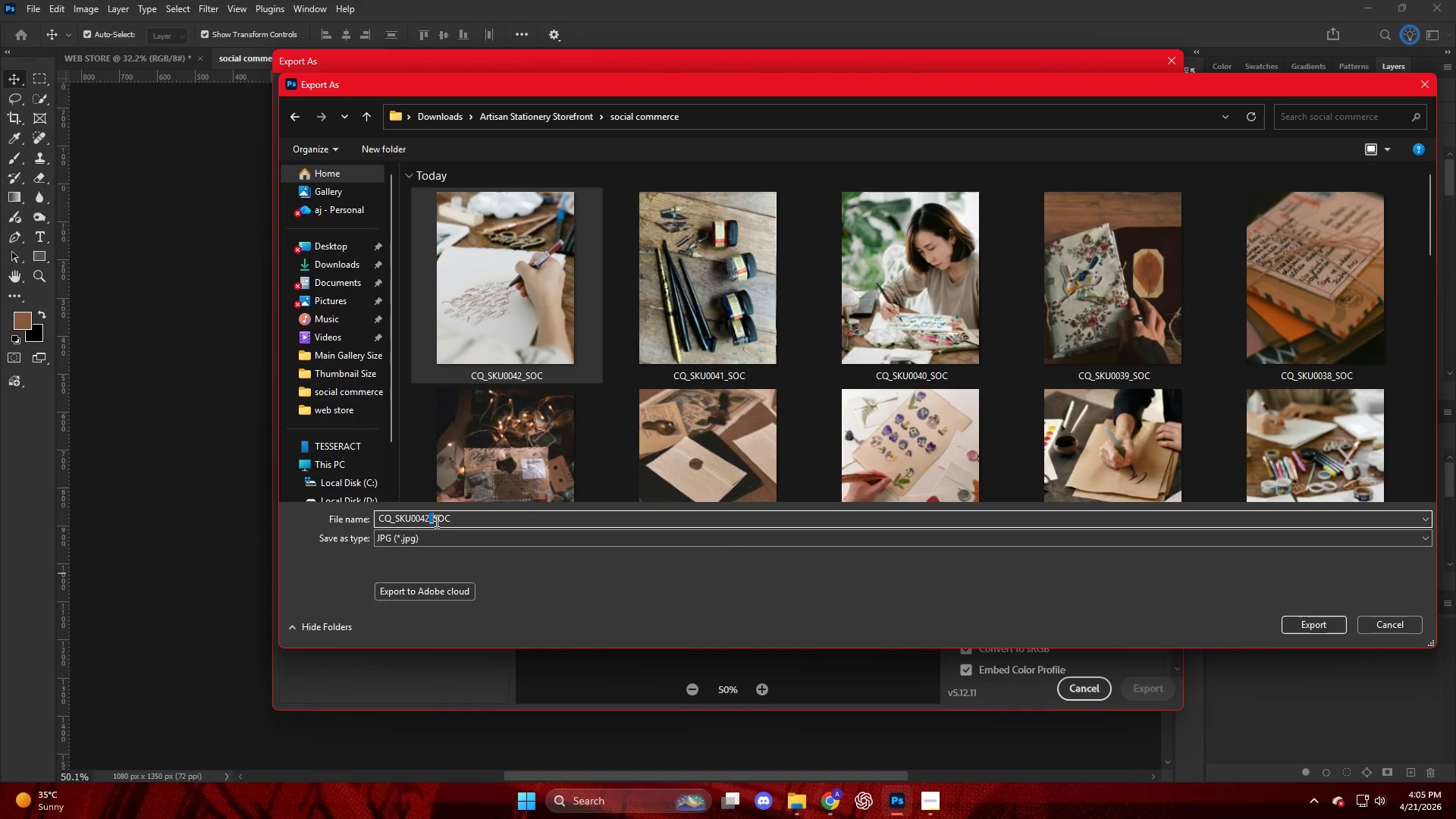 
triple_click([431, 522])
 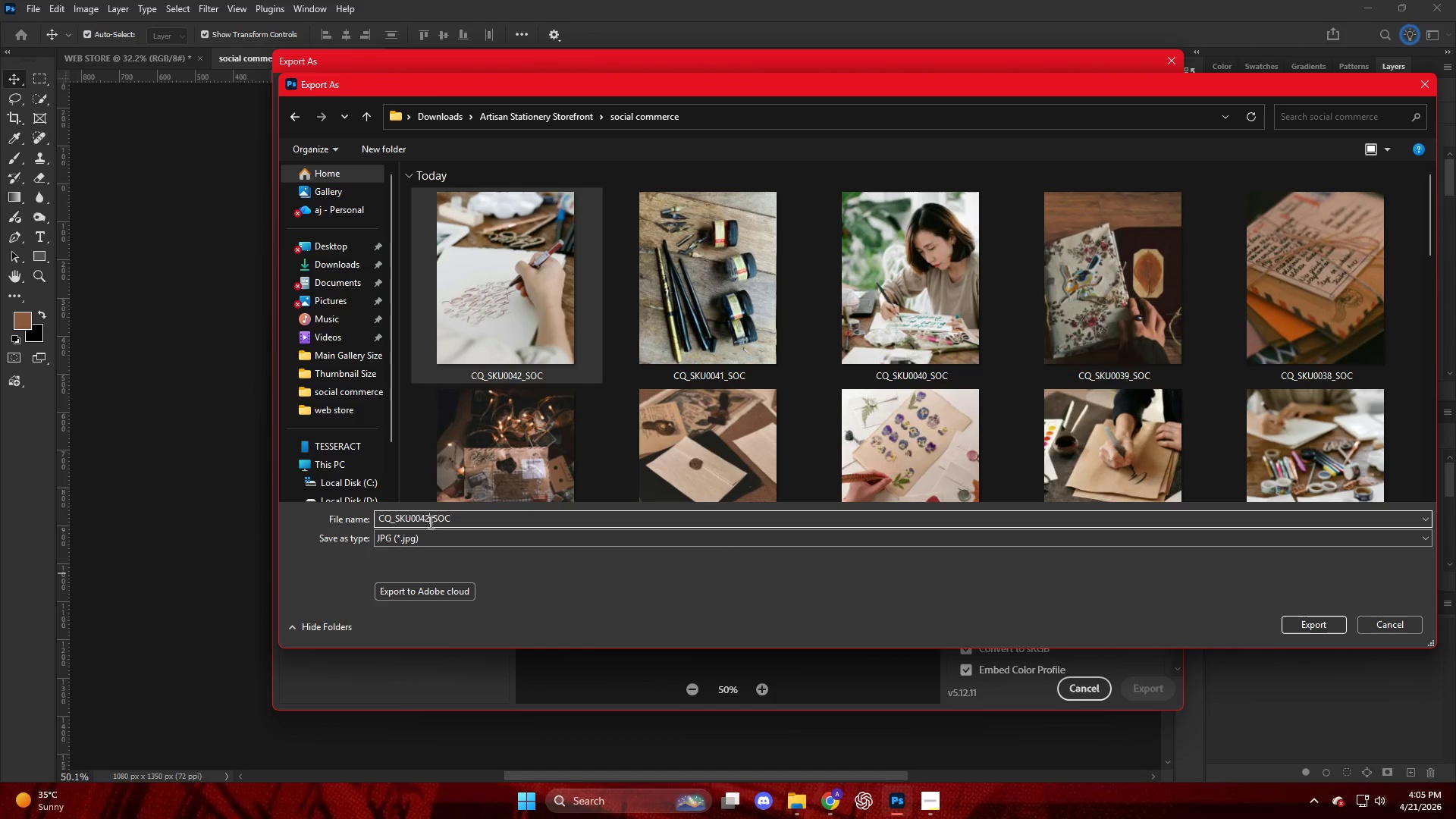 
triple_click([427, 522])
 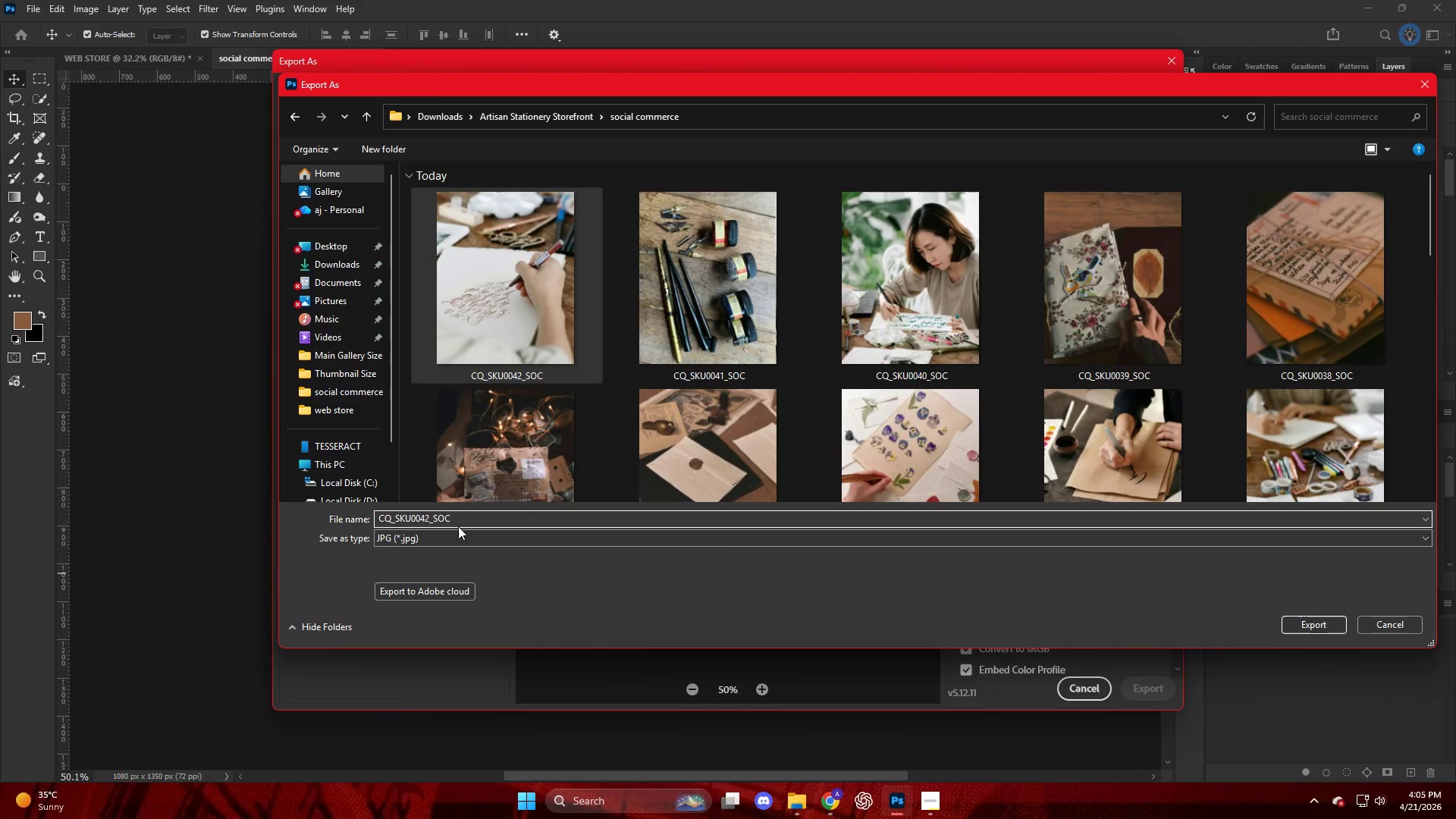 
key(Backspace)
 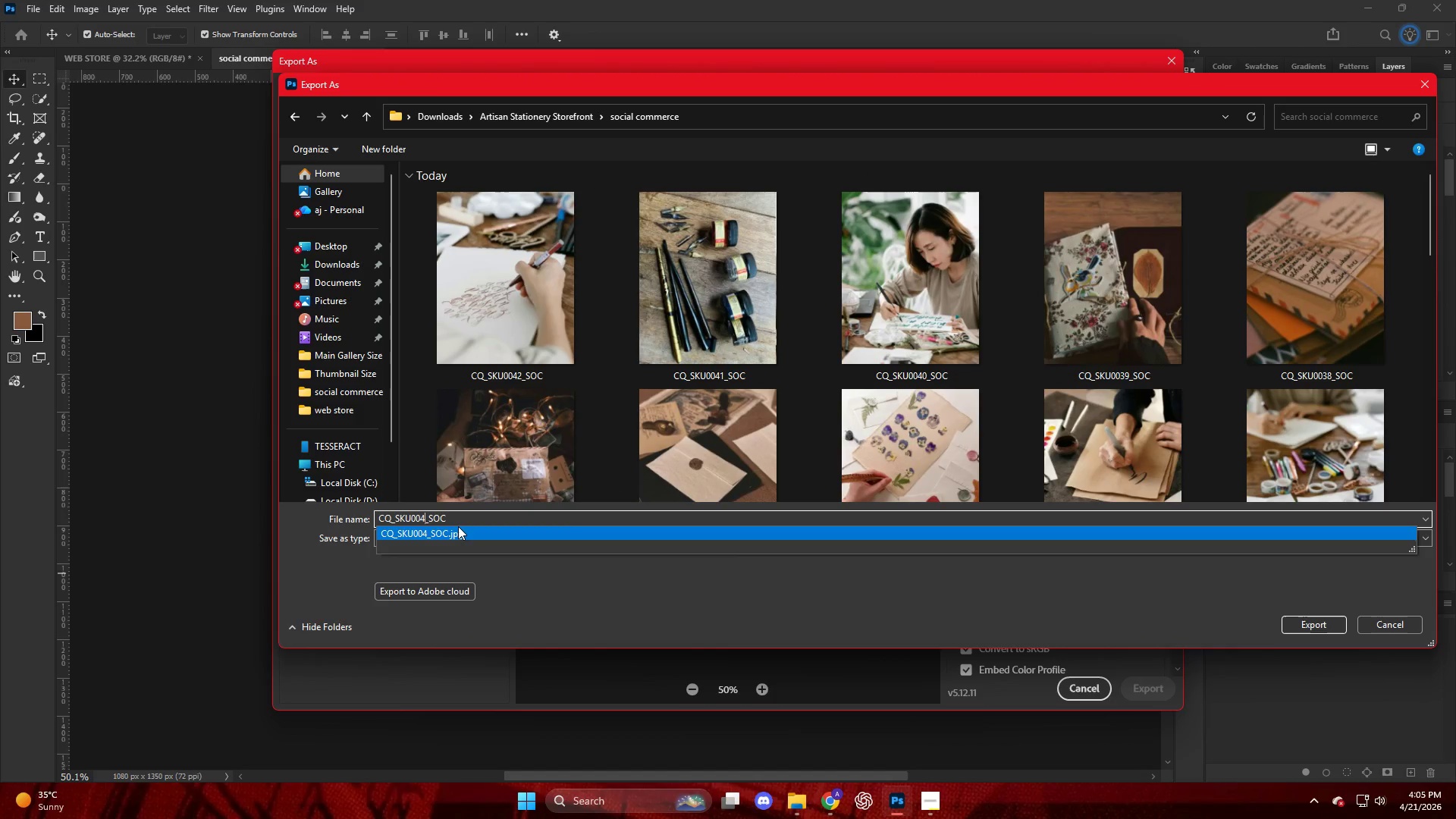 
key(Numpad3)
 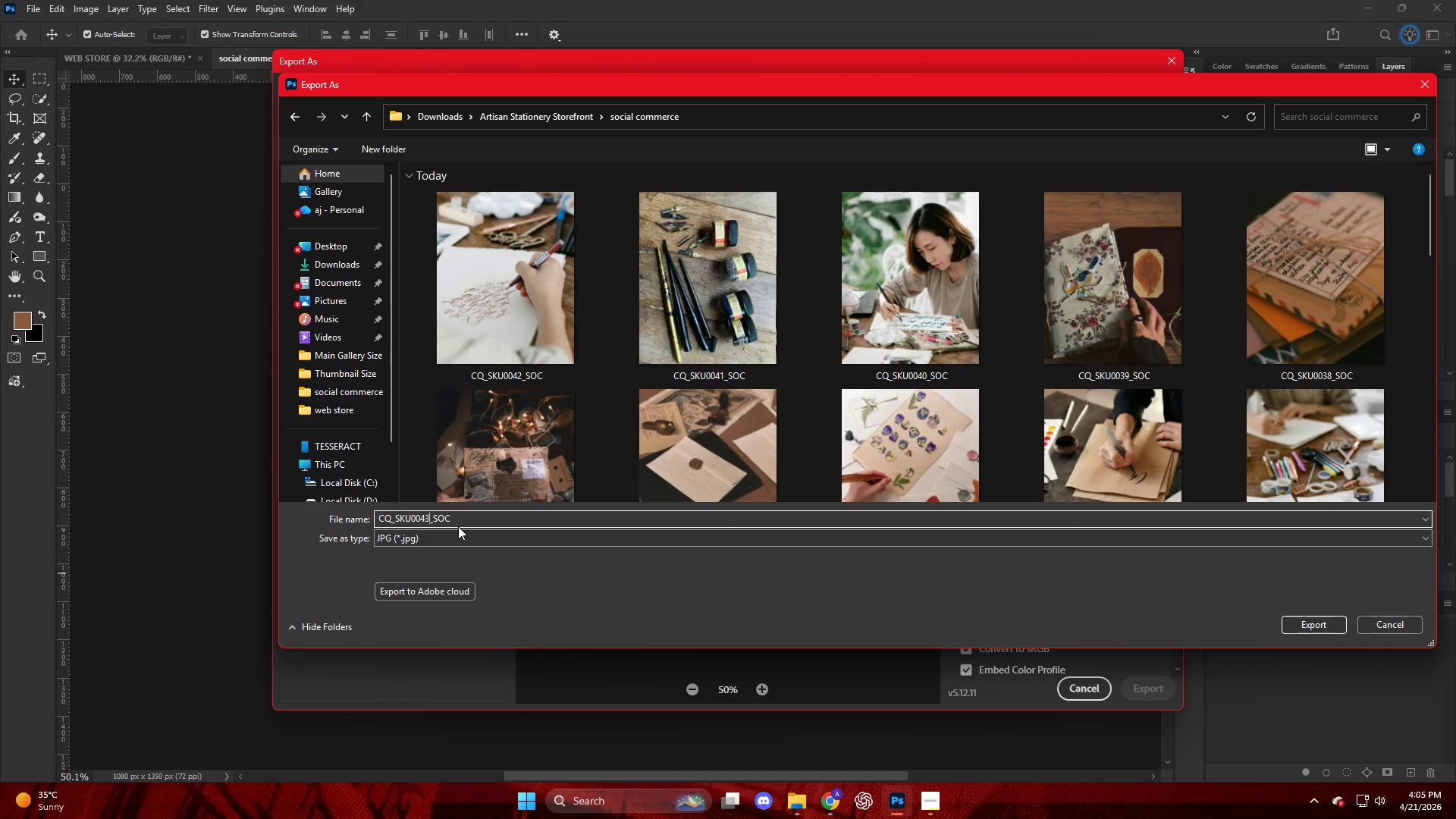 
key(NumpadEnter)
 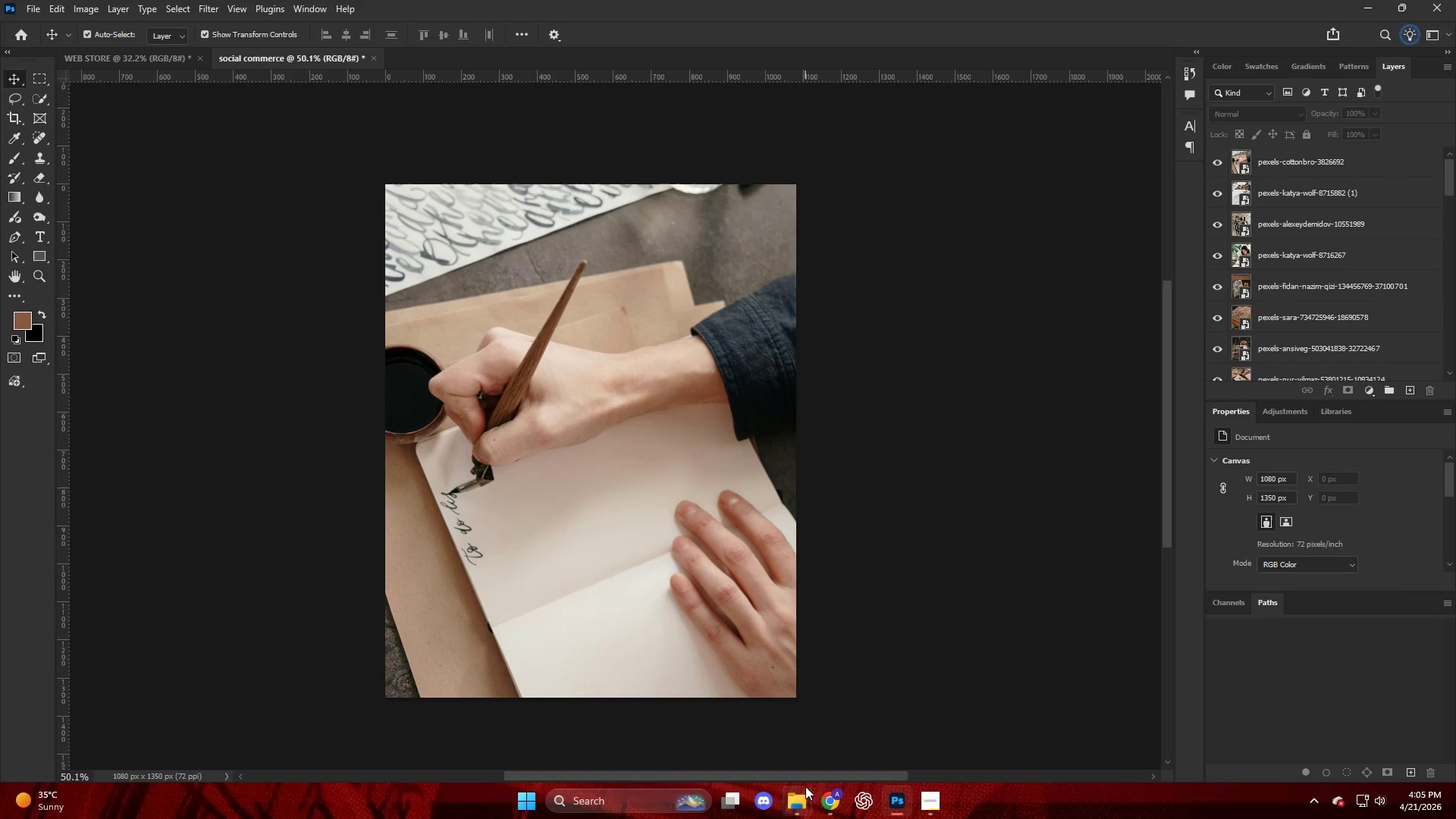 
left_click([792, 802])
 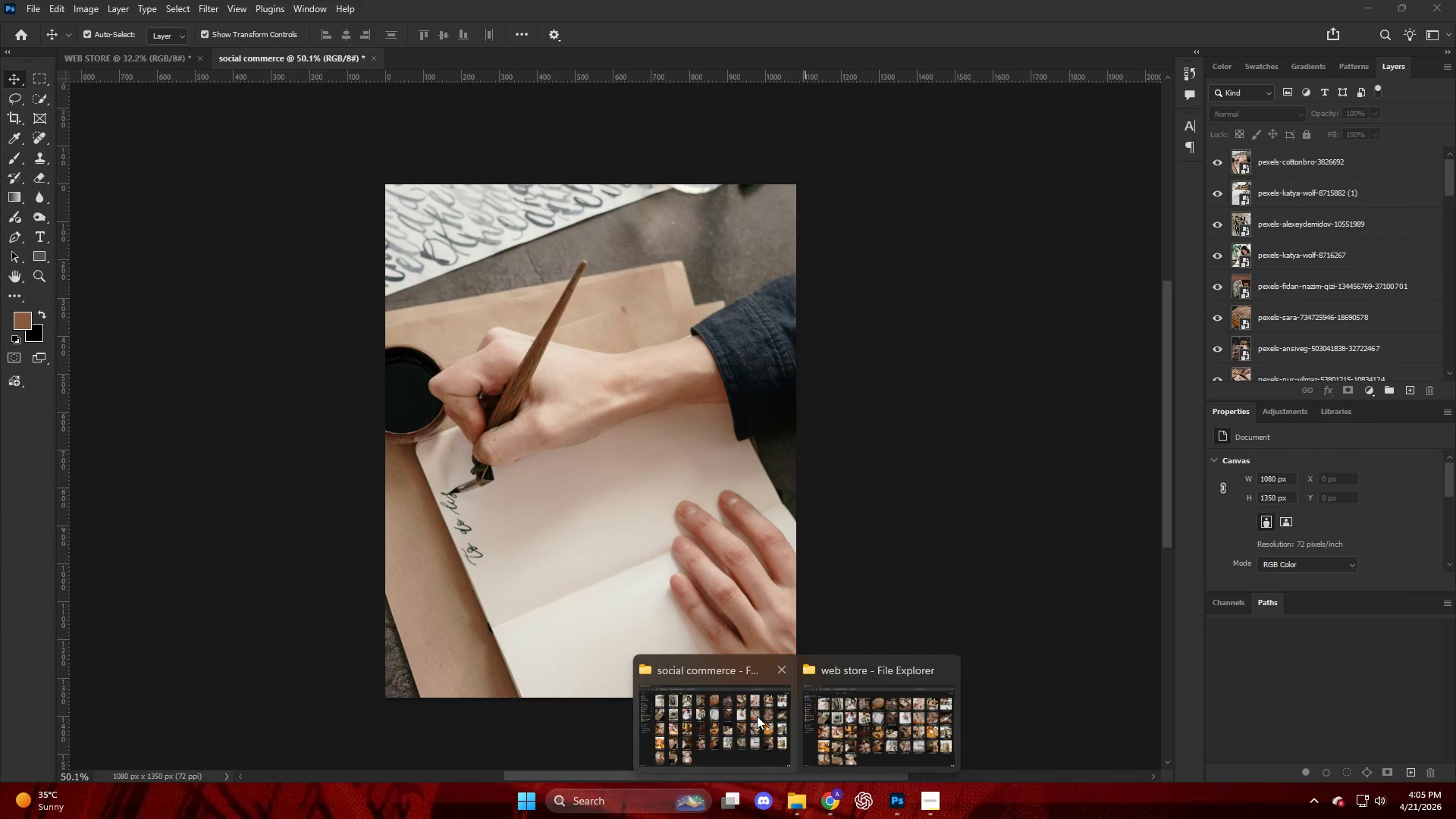 
left_click([752, 726])
 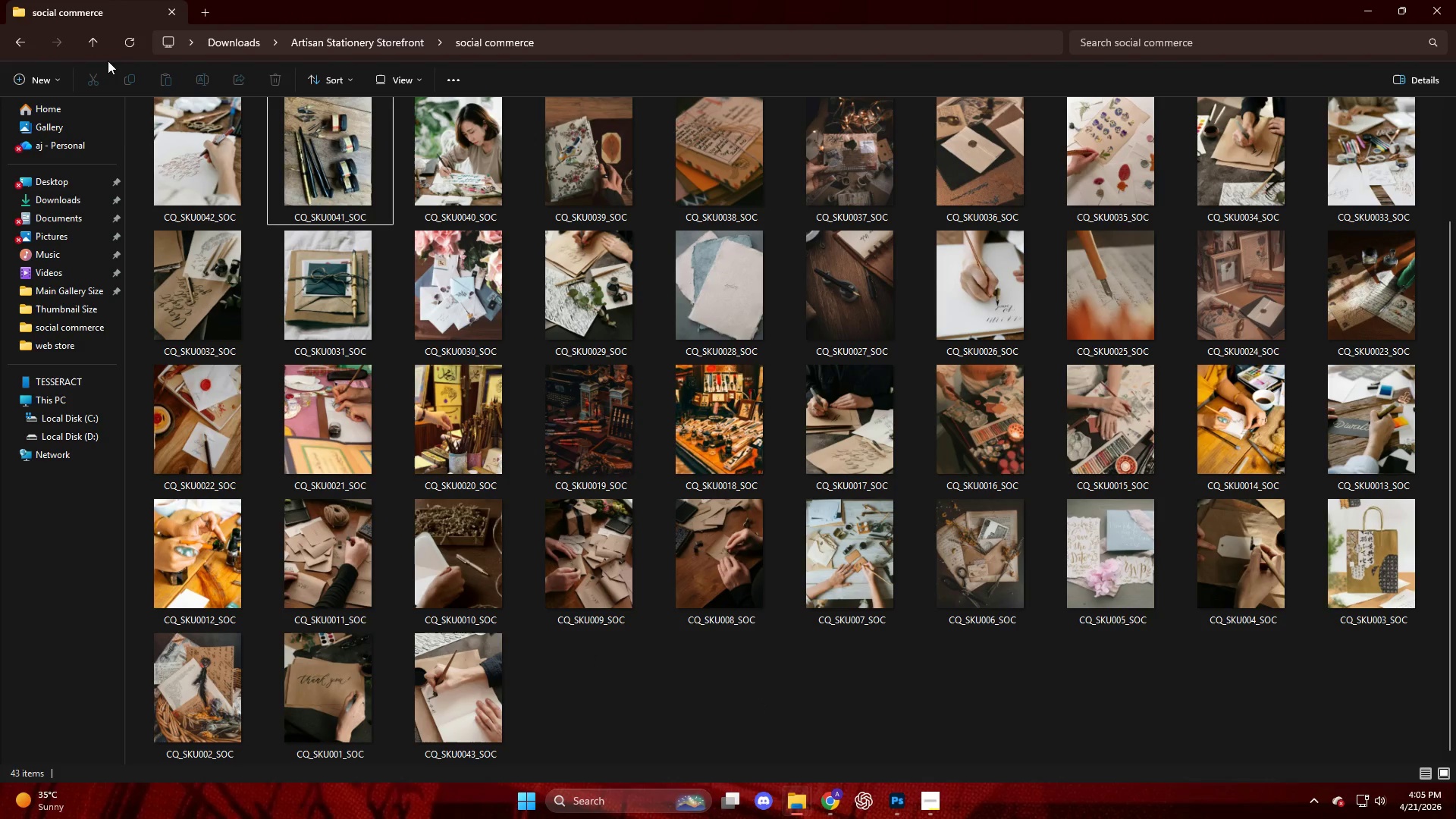 
left_click([133, 48])
 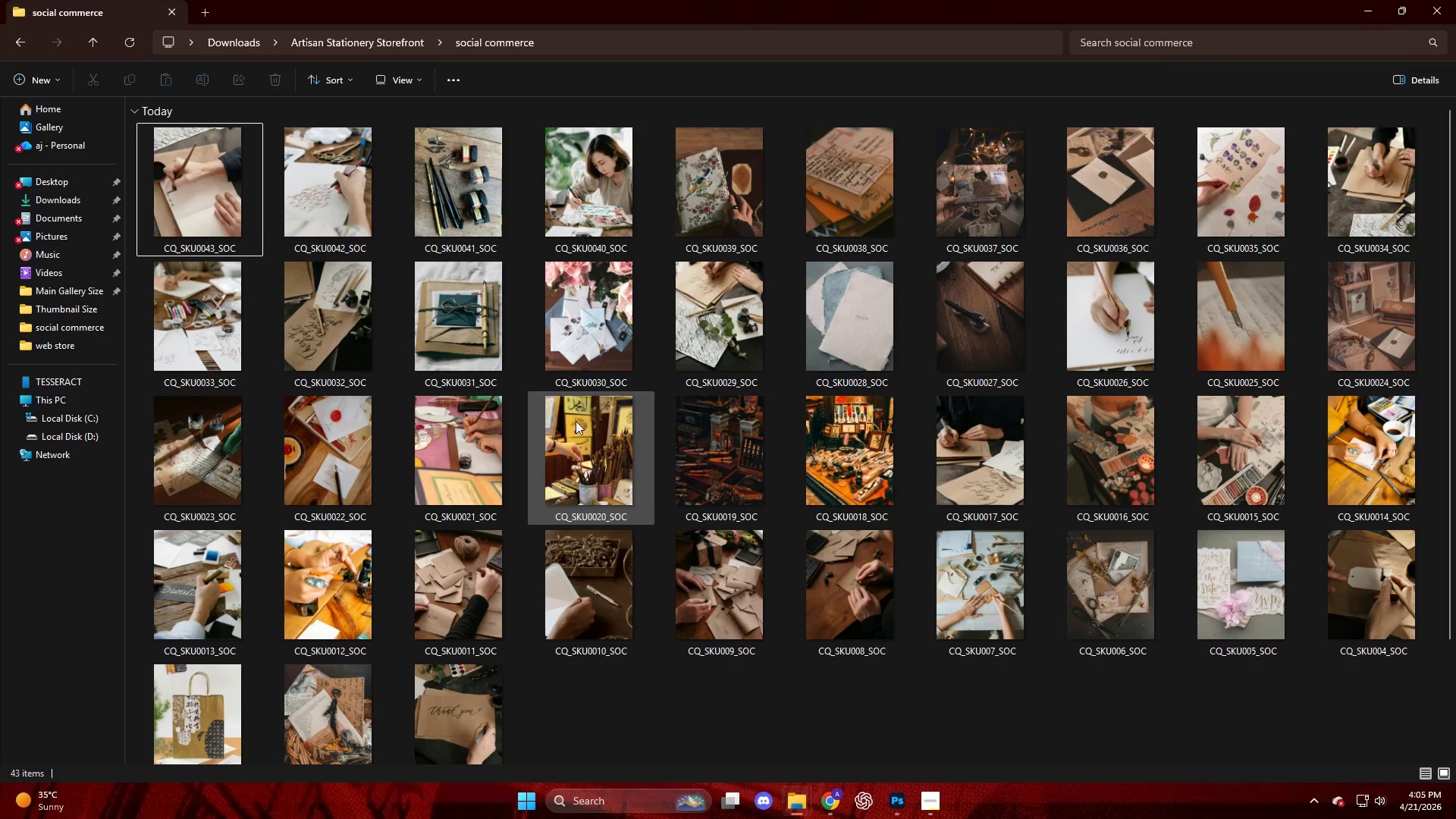 
mouse_move([548, 429])
 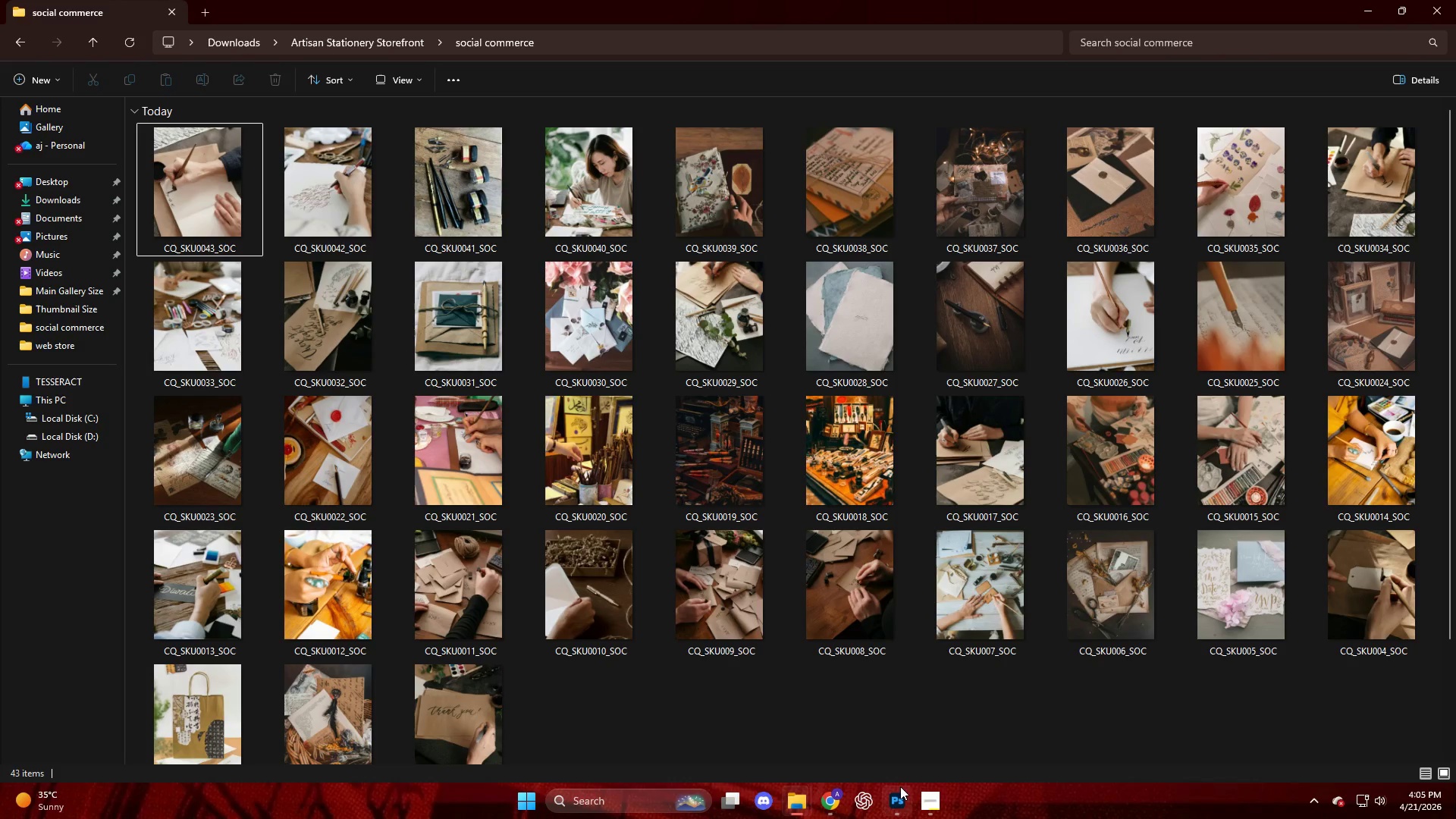 
left_click([893, 797])
 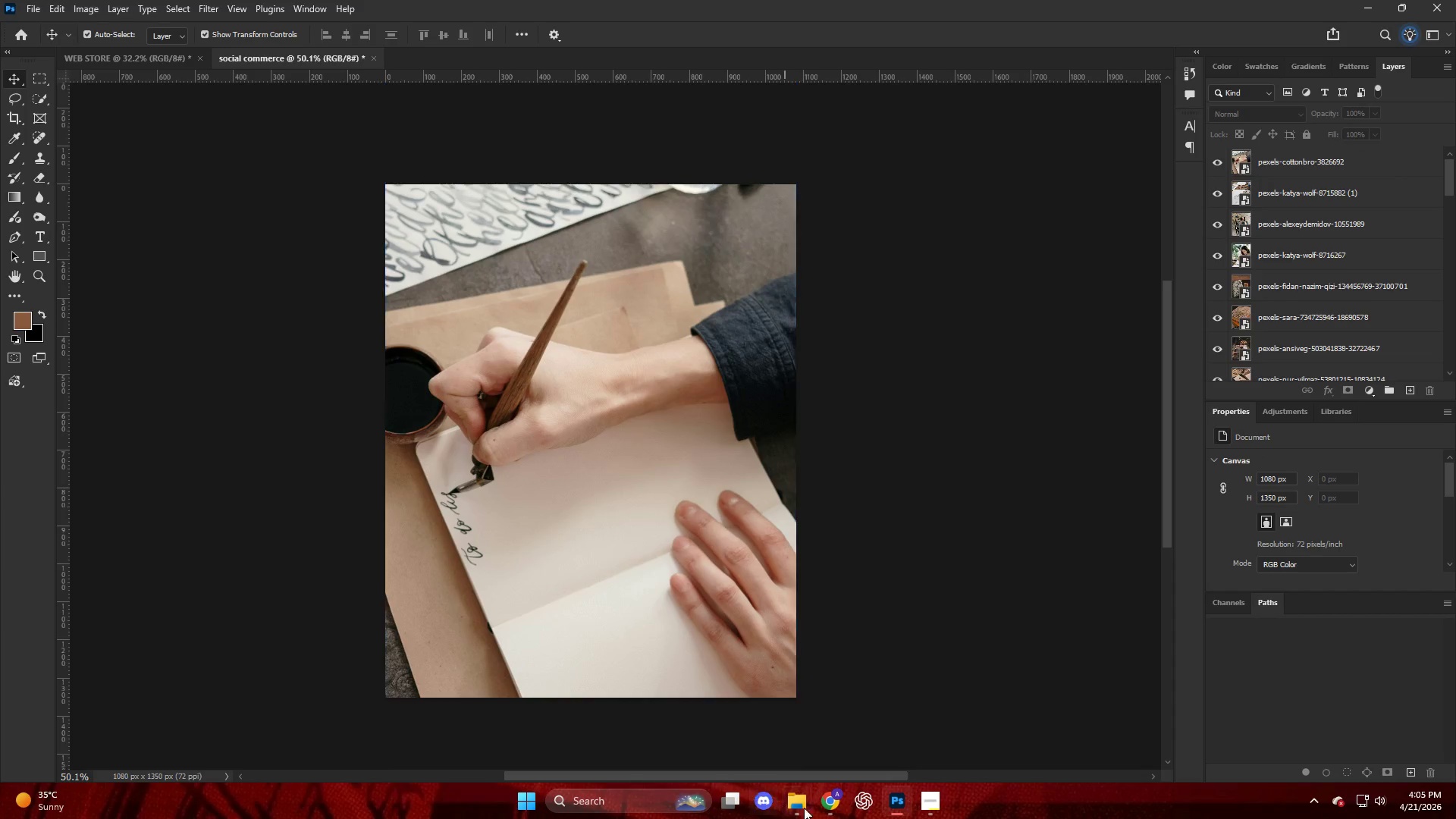 
left_click([830, 812])
 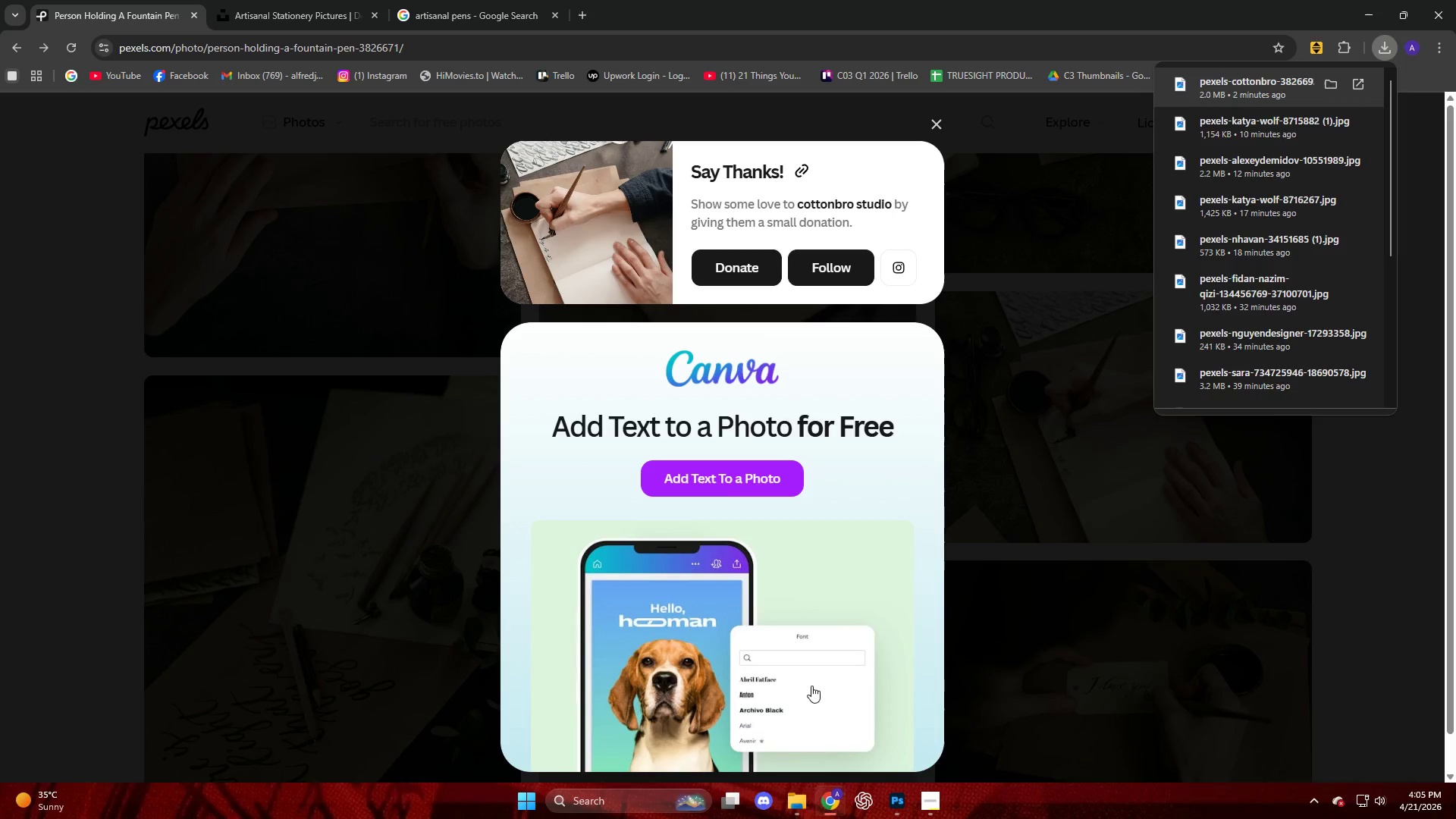 
left_click([949, 646])
 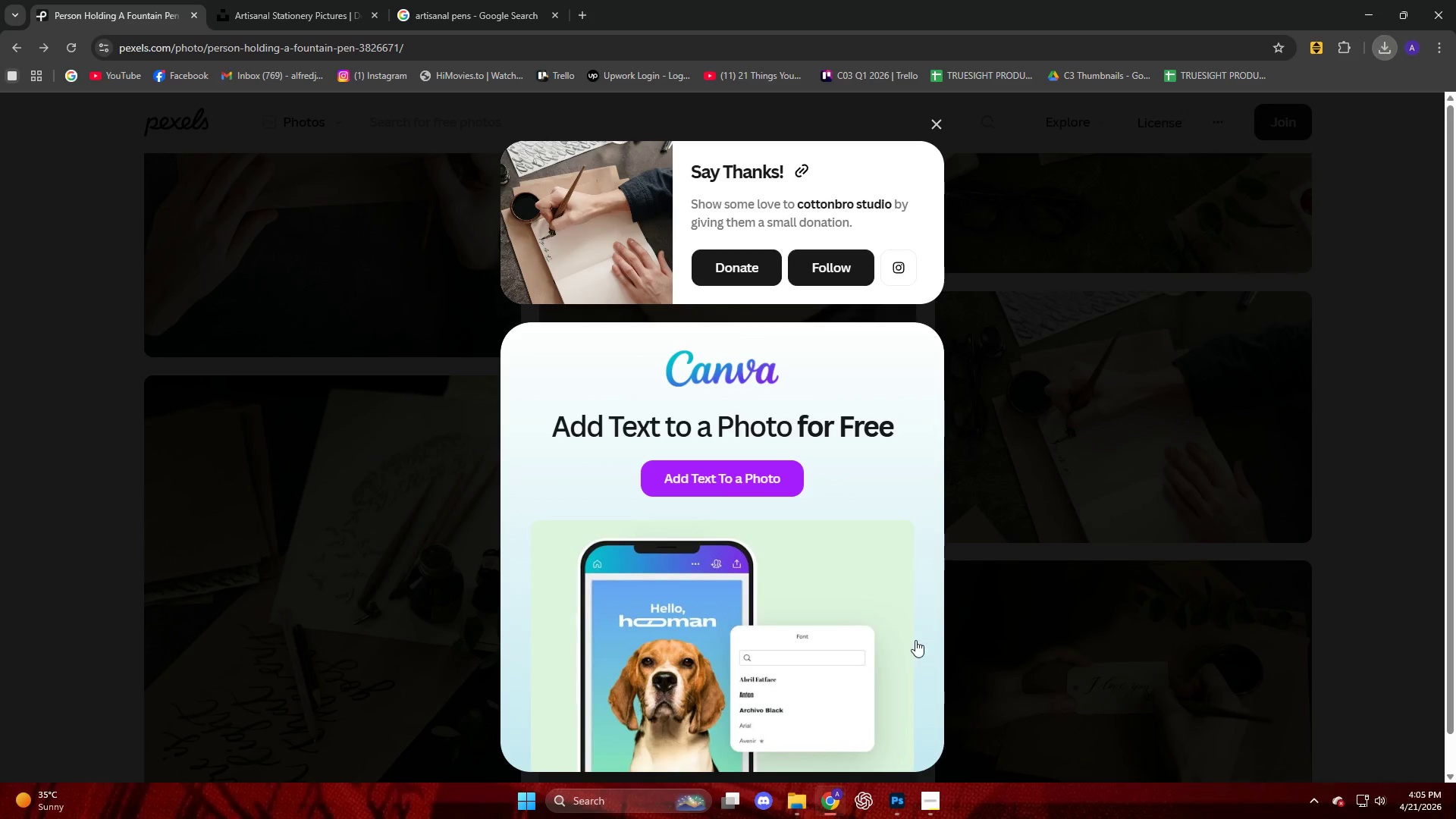 
left_click([1015, 604])
 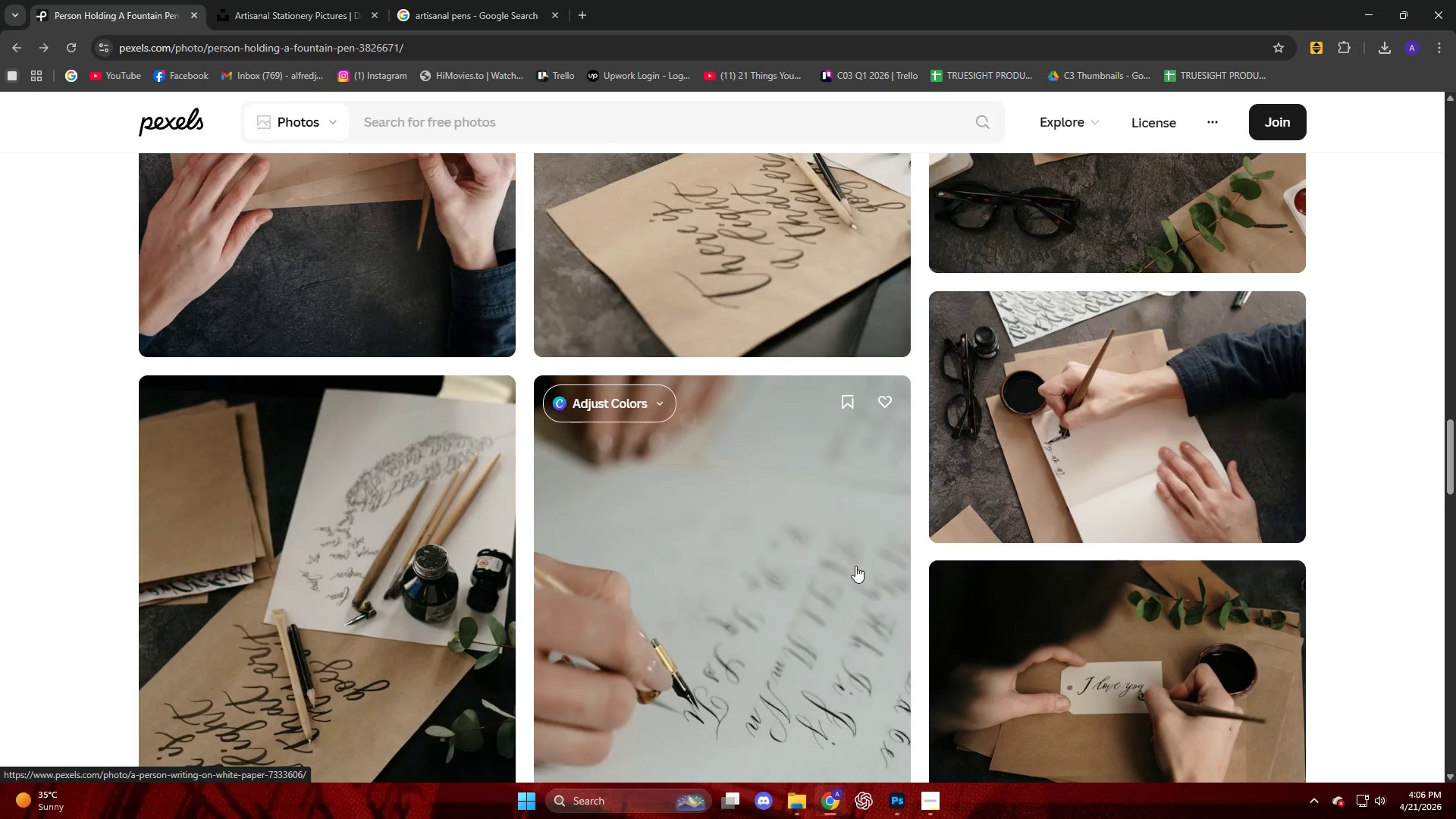 
wait(92.33)
 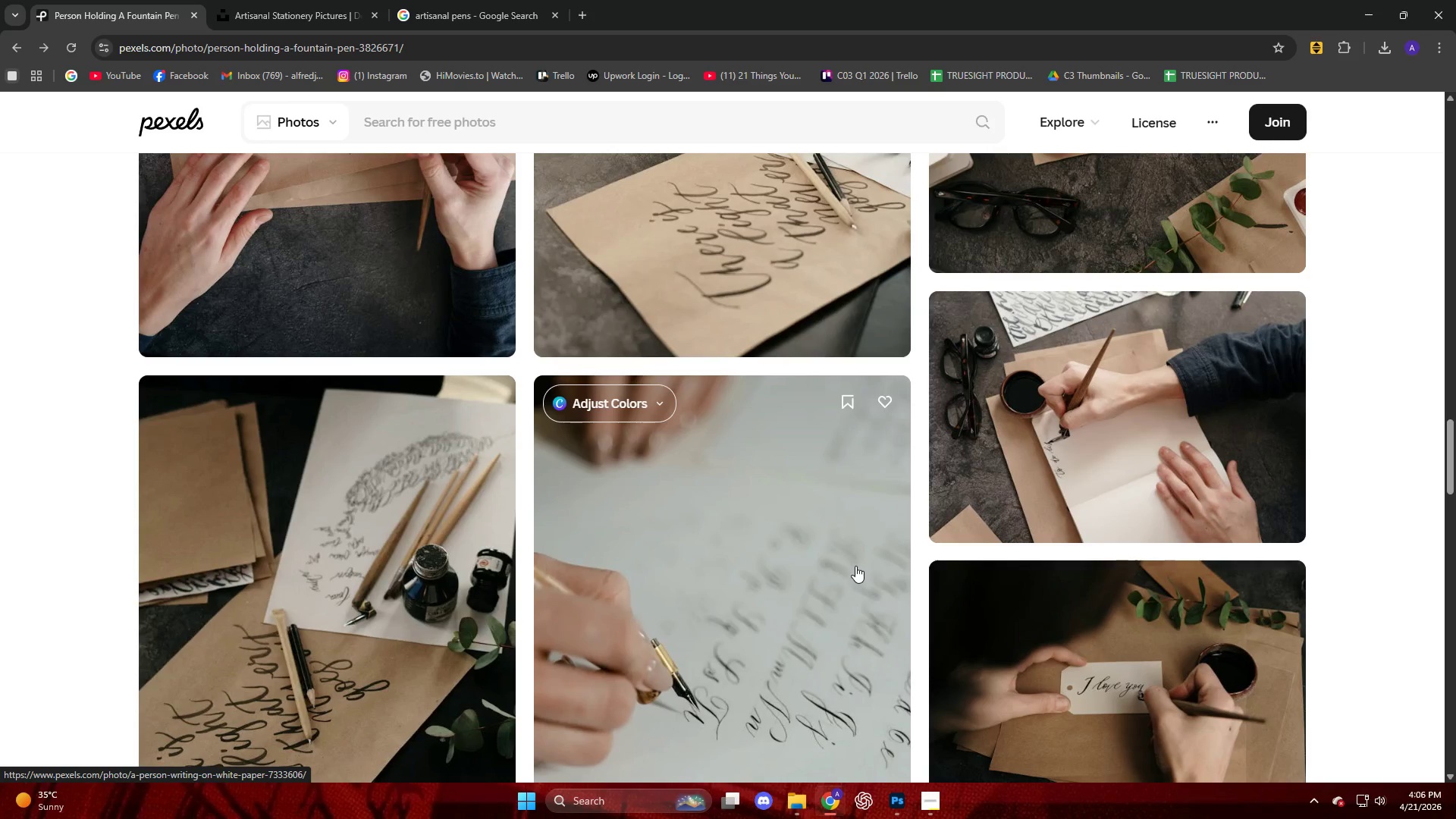 
scroll: coordinate [827, 552], scroll_direction: down, amount: 4.0
 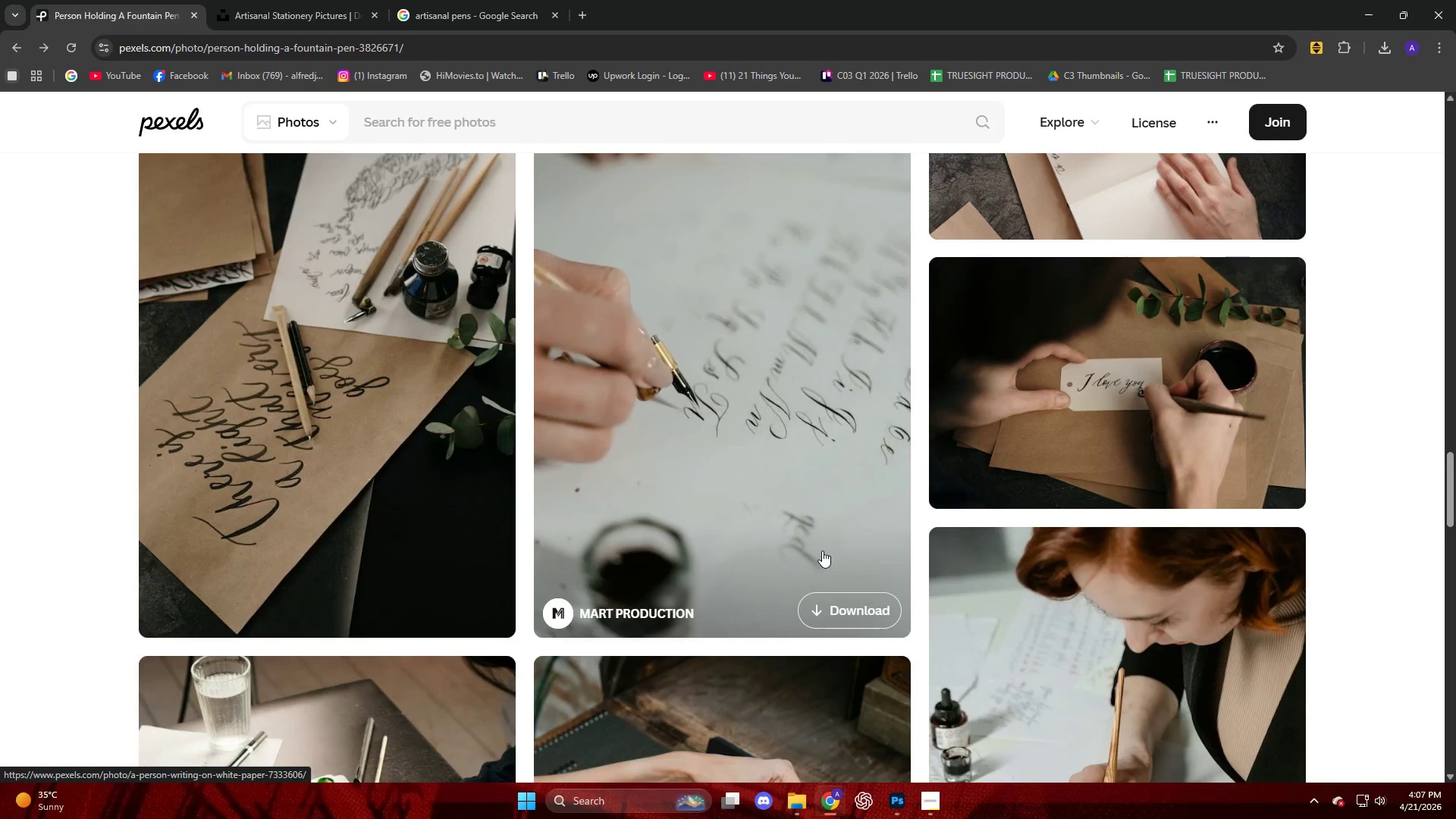 
wait(42.64)
 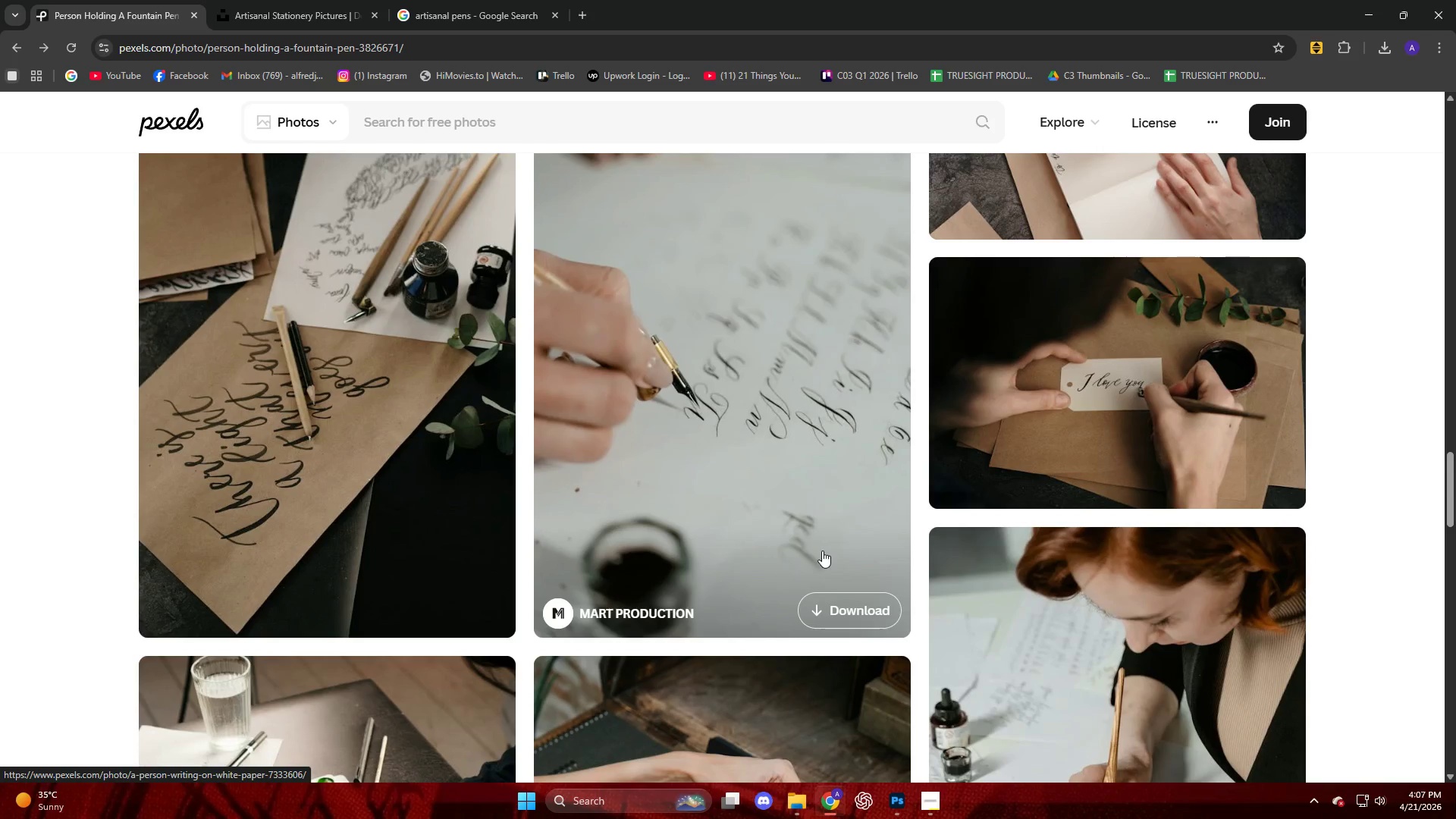 
scroll: coordinate [771, 560], scroll_direction: down, amount: 4.0
 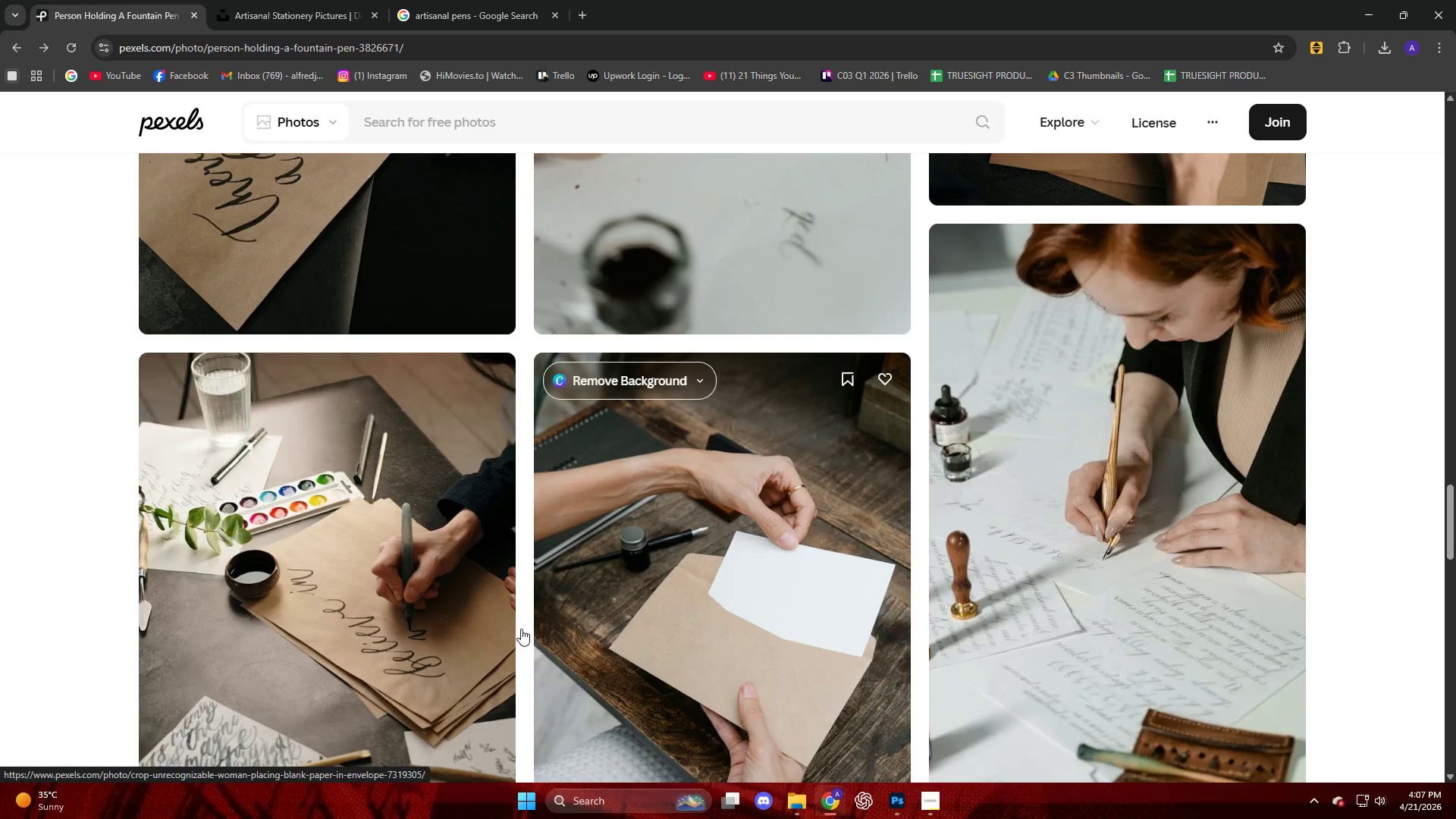 
left_click([377, 610])
 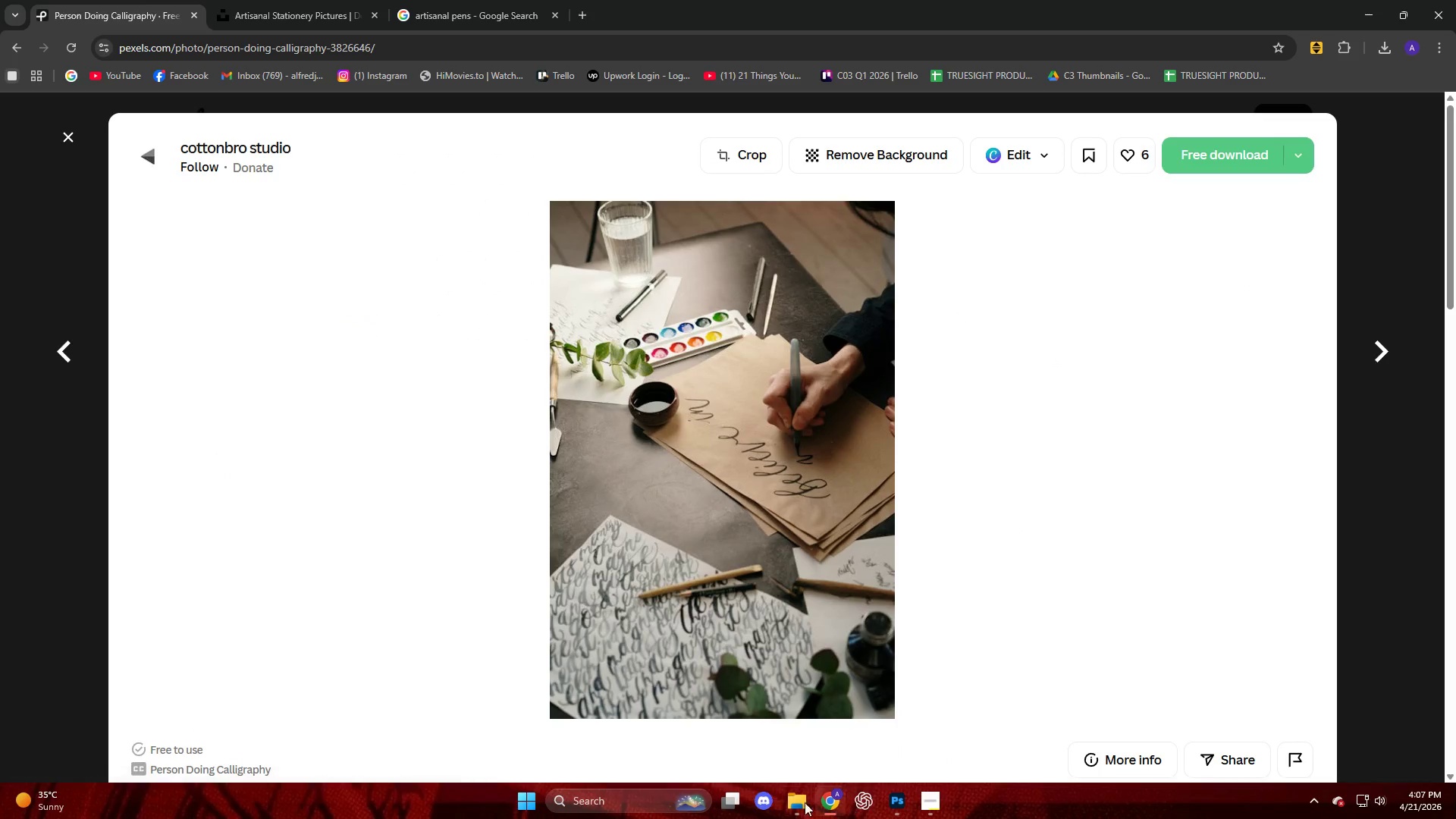 
left_click([732, 719])
 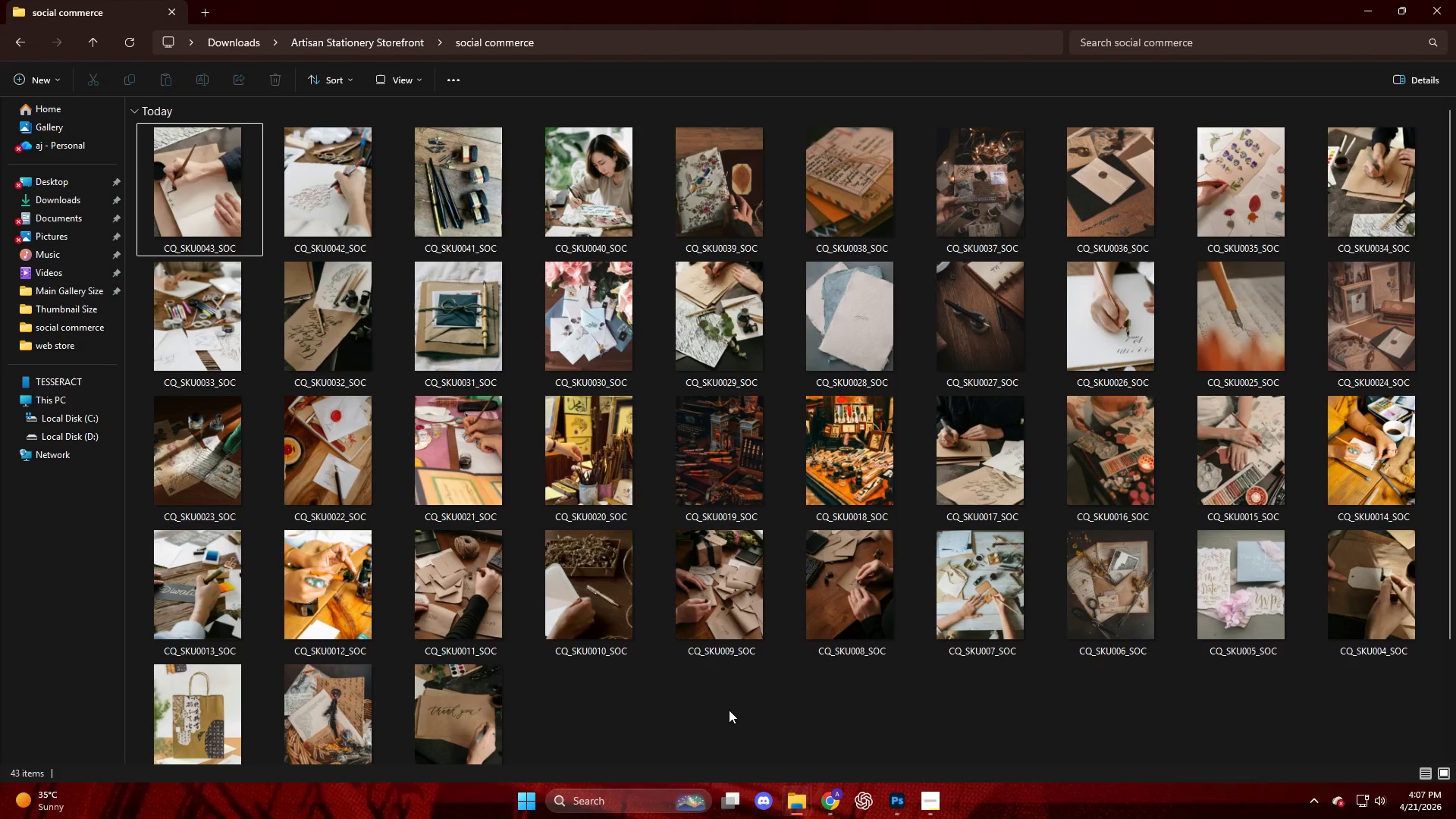 
mouse_move([820, 792])
 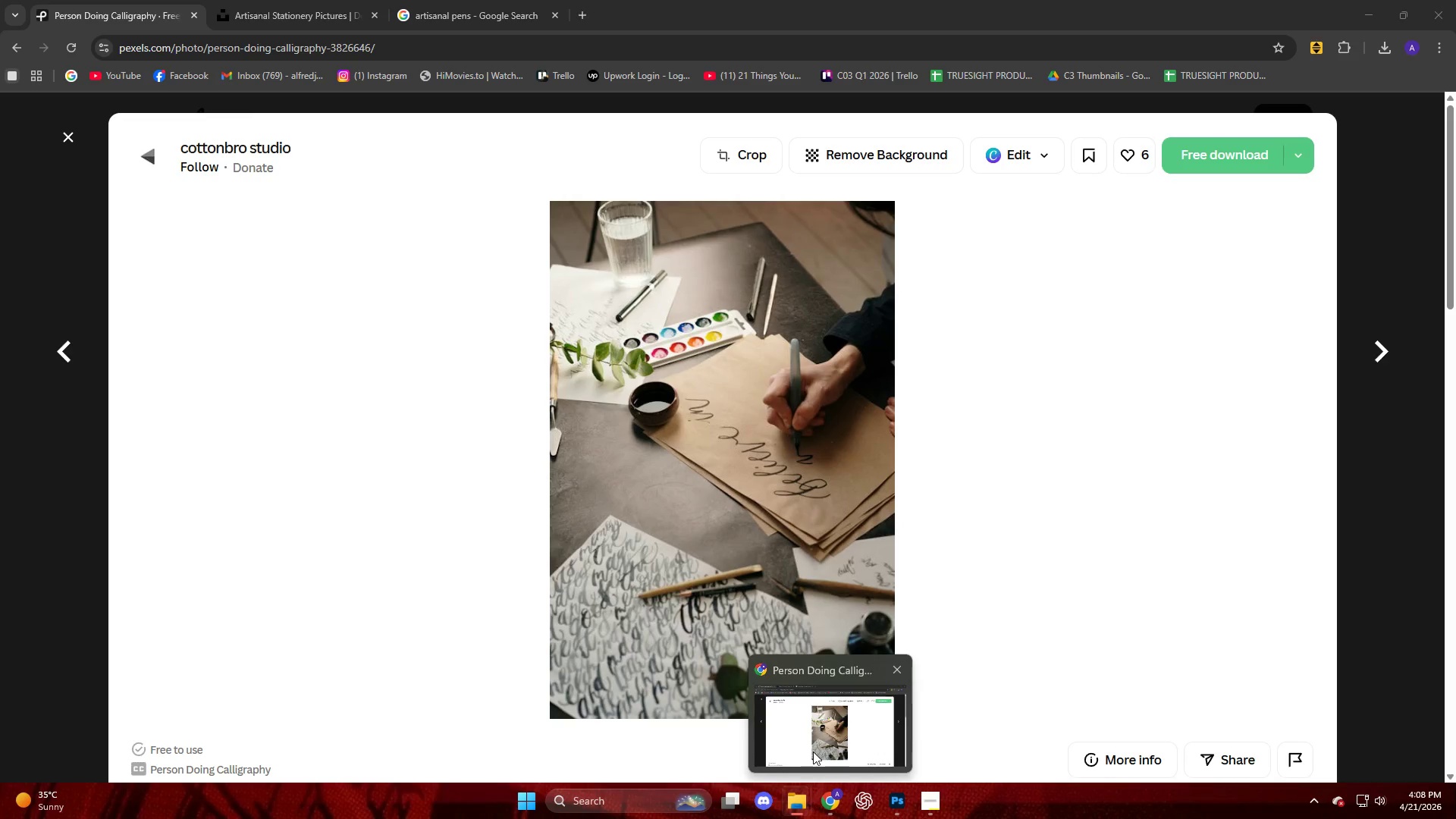 
wait(6.46)
 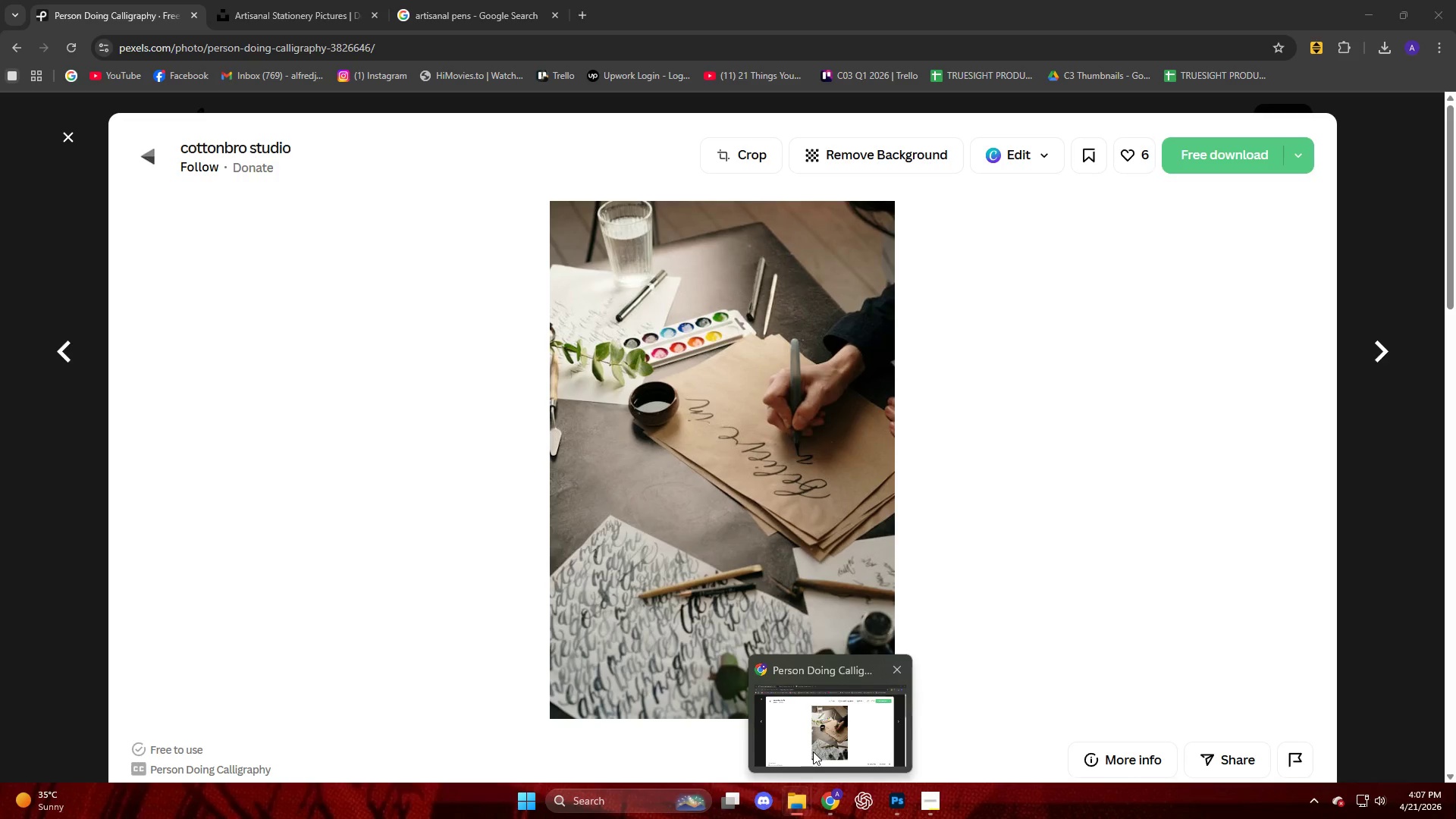 
mouse_move([824, 791])
 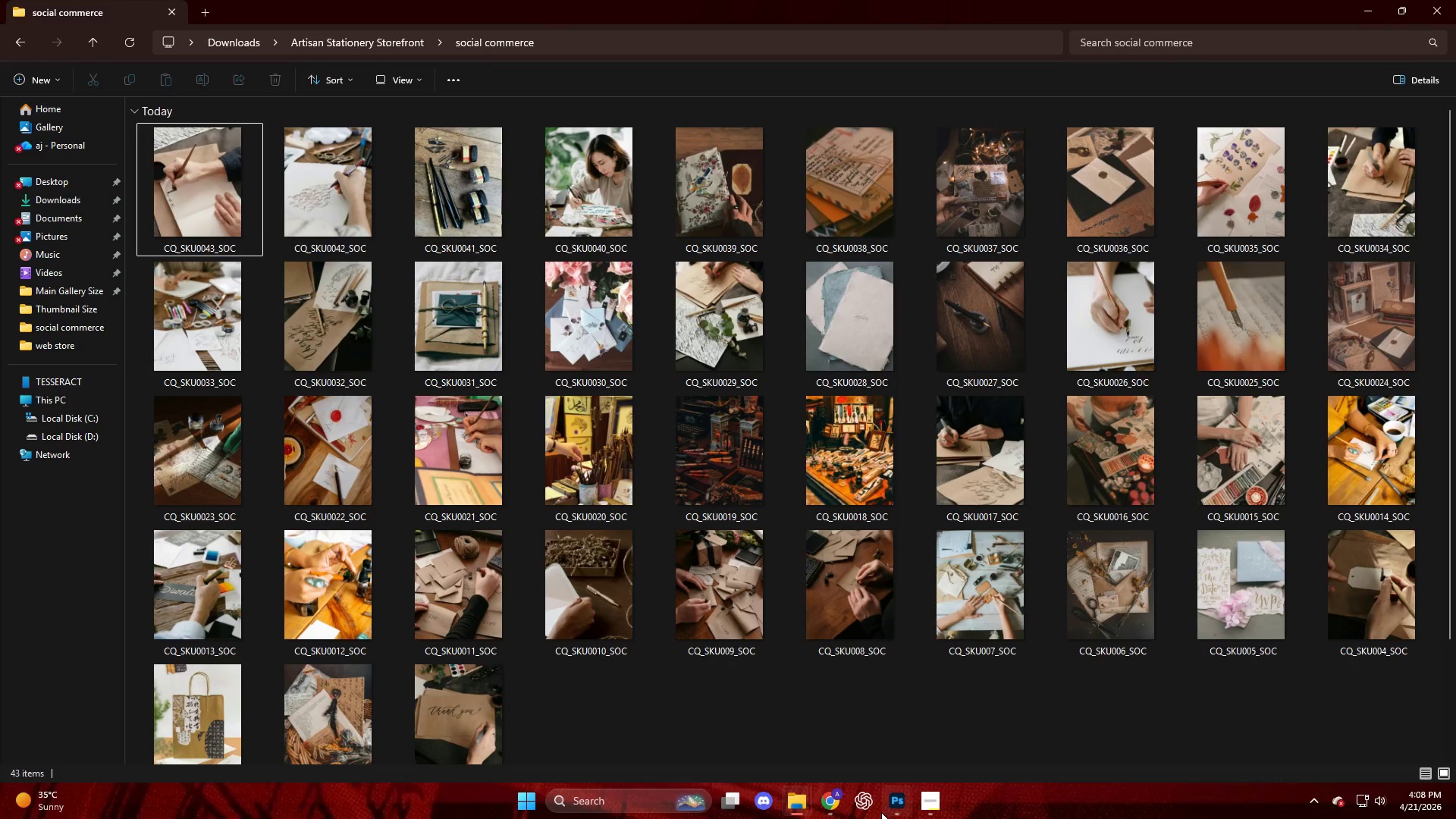 
left_click([891, 813])
 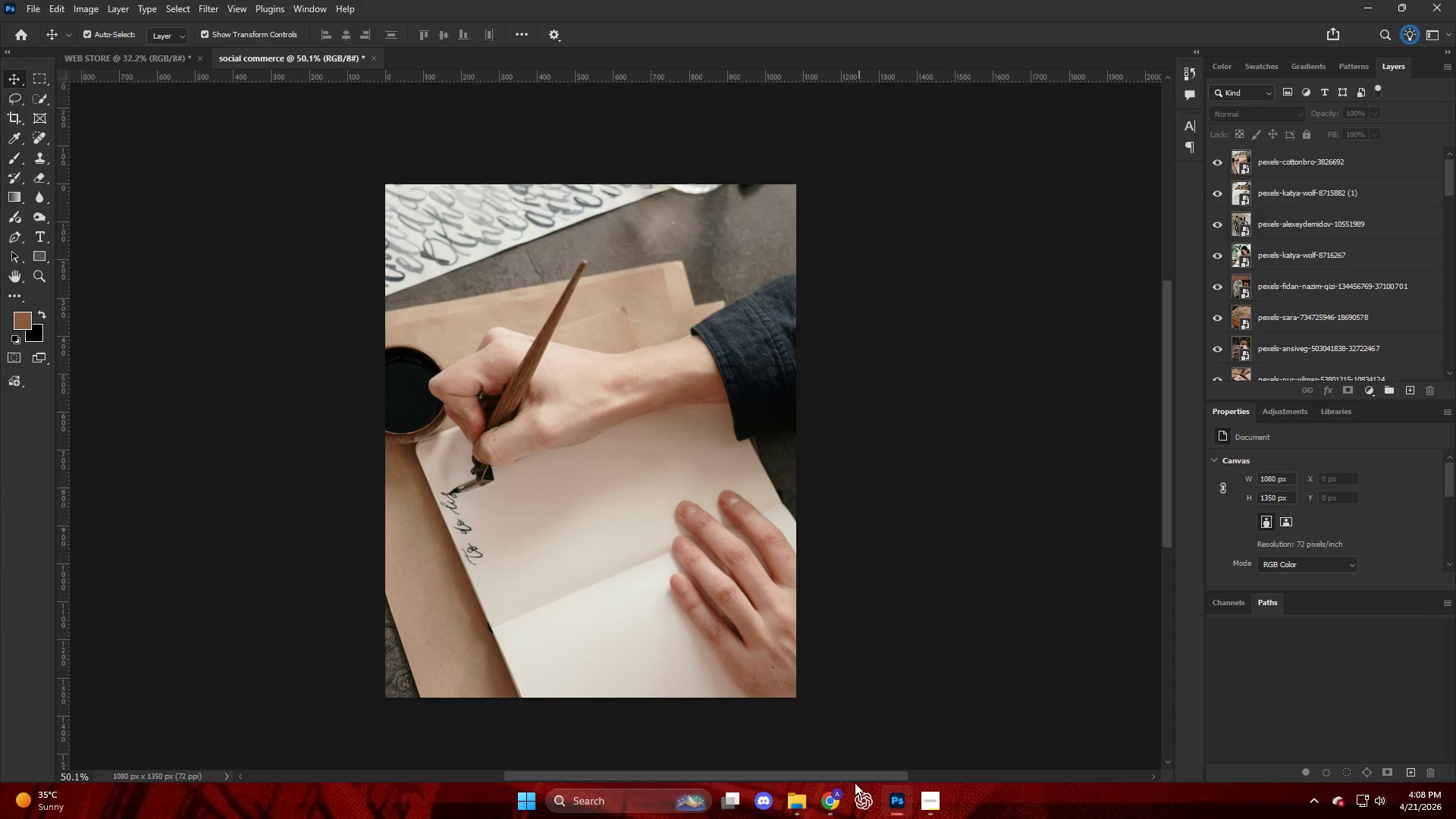 
left_click([840, 802])
 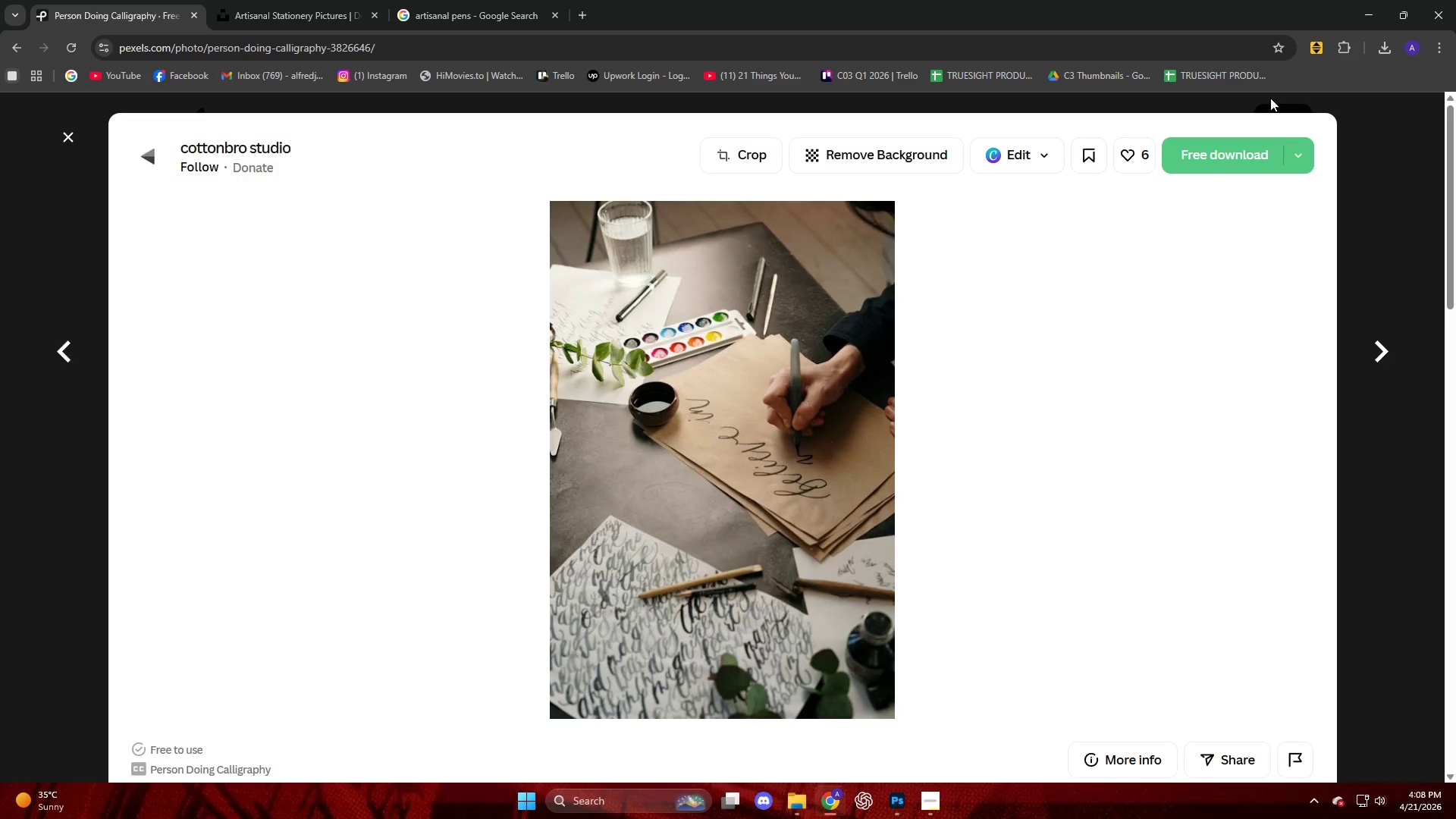 
left_click([1228, 152])
 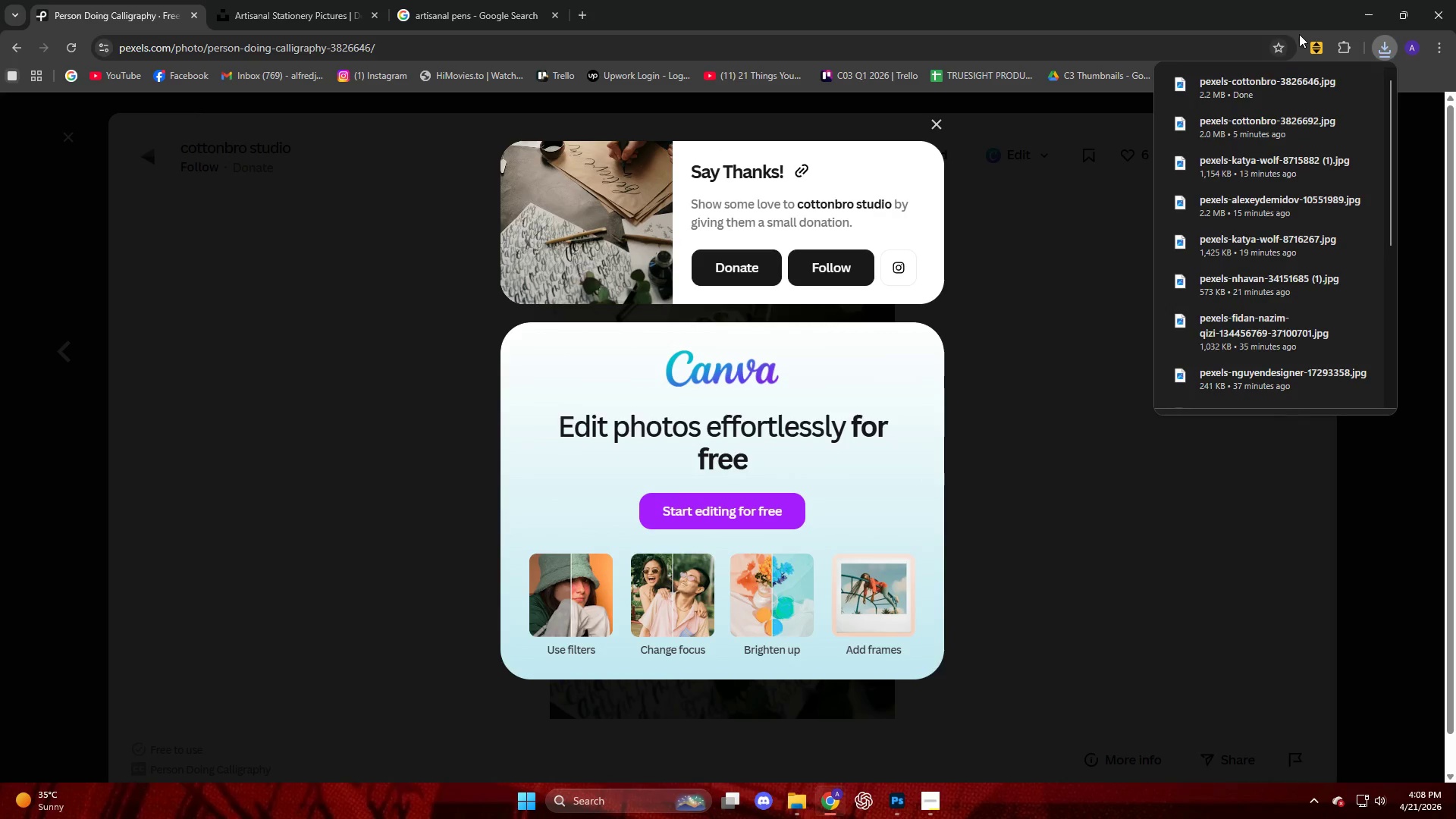 
left_click_drag(start_coordinate=[1251, 86], to_coordinate=[709, 414])
 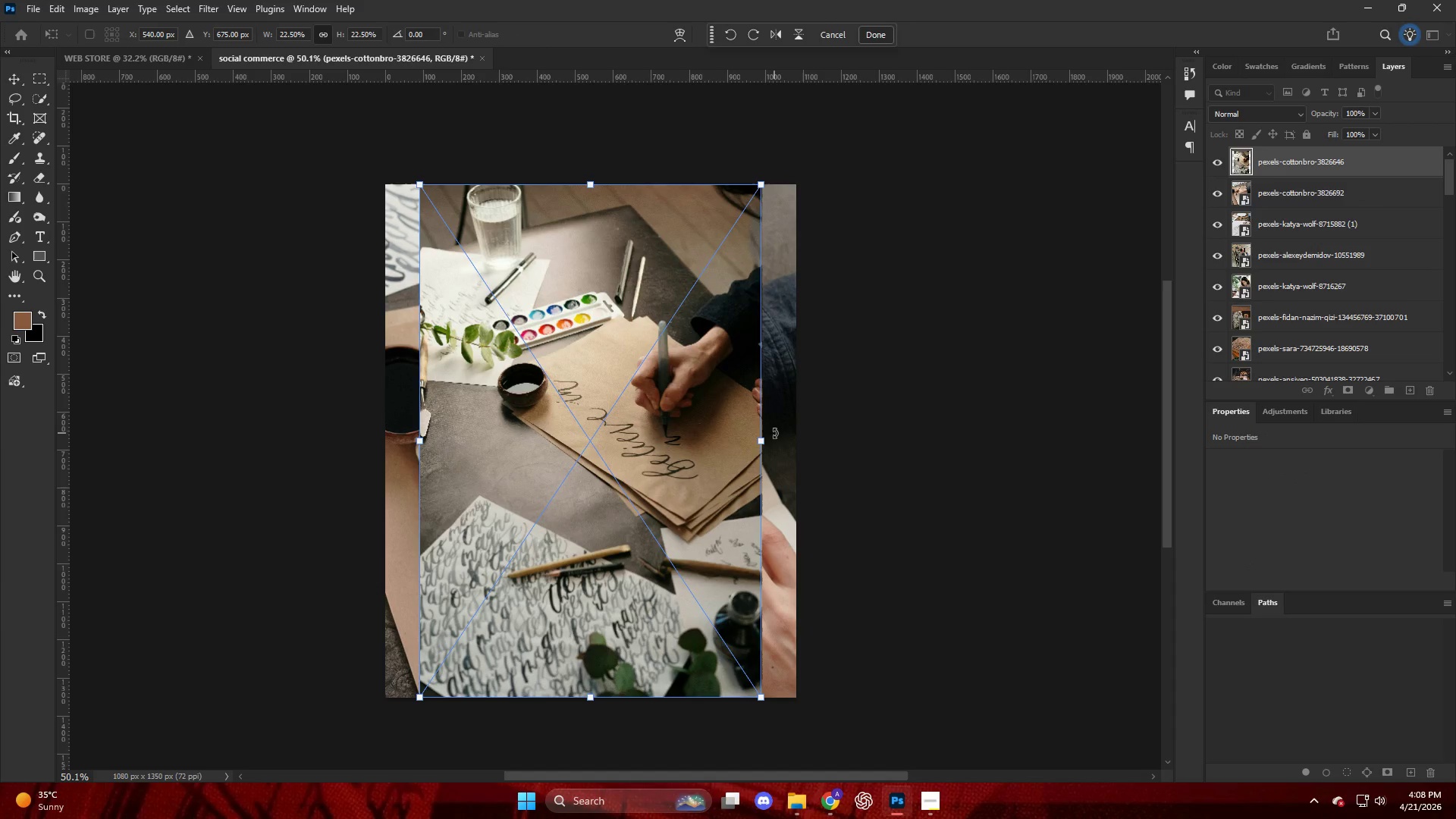 
left_click_drag(start_coordinate=[764, 444], to_coordinate=[798, 445])
 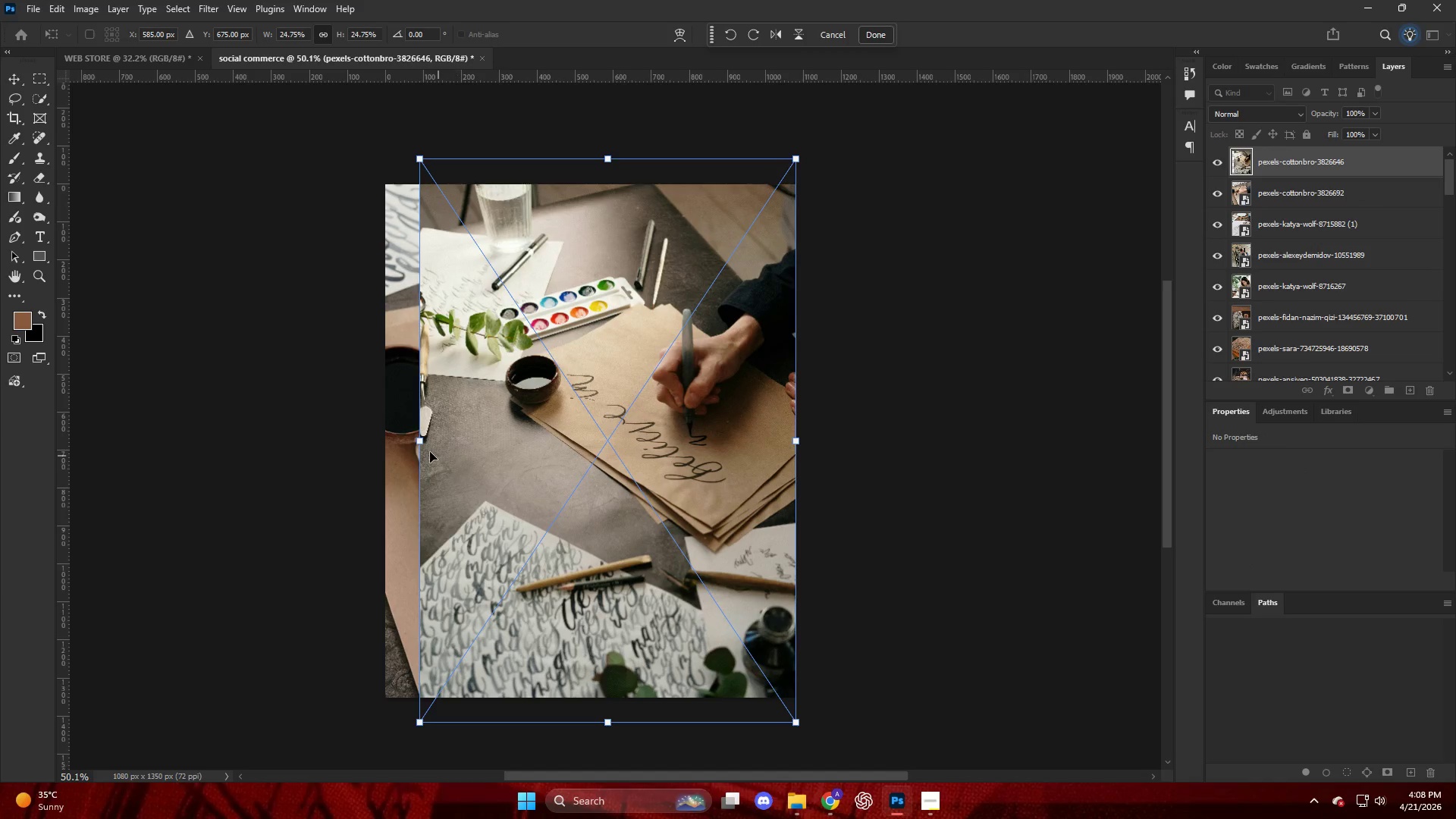 
left_click_drag(start_coordinate=[422, 442], to_coordinate=[388, 453])
 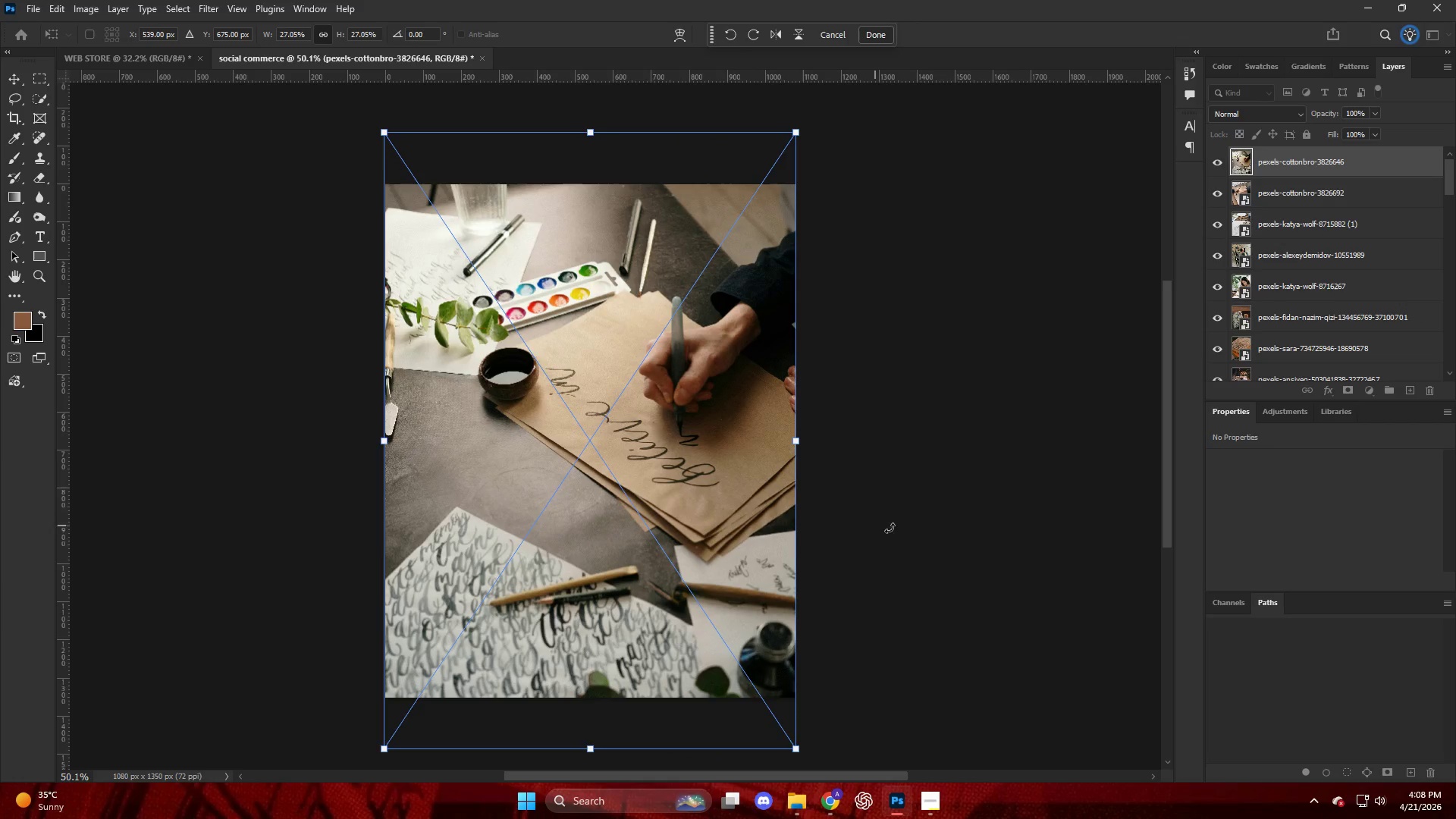 
left_click([955, 536])
 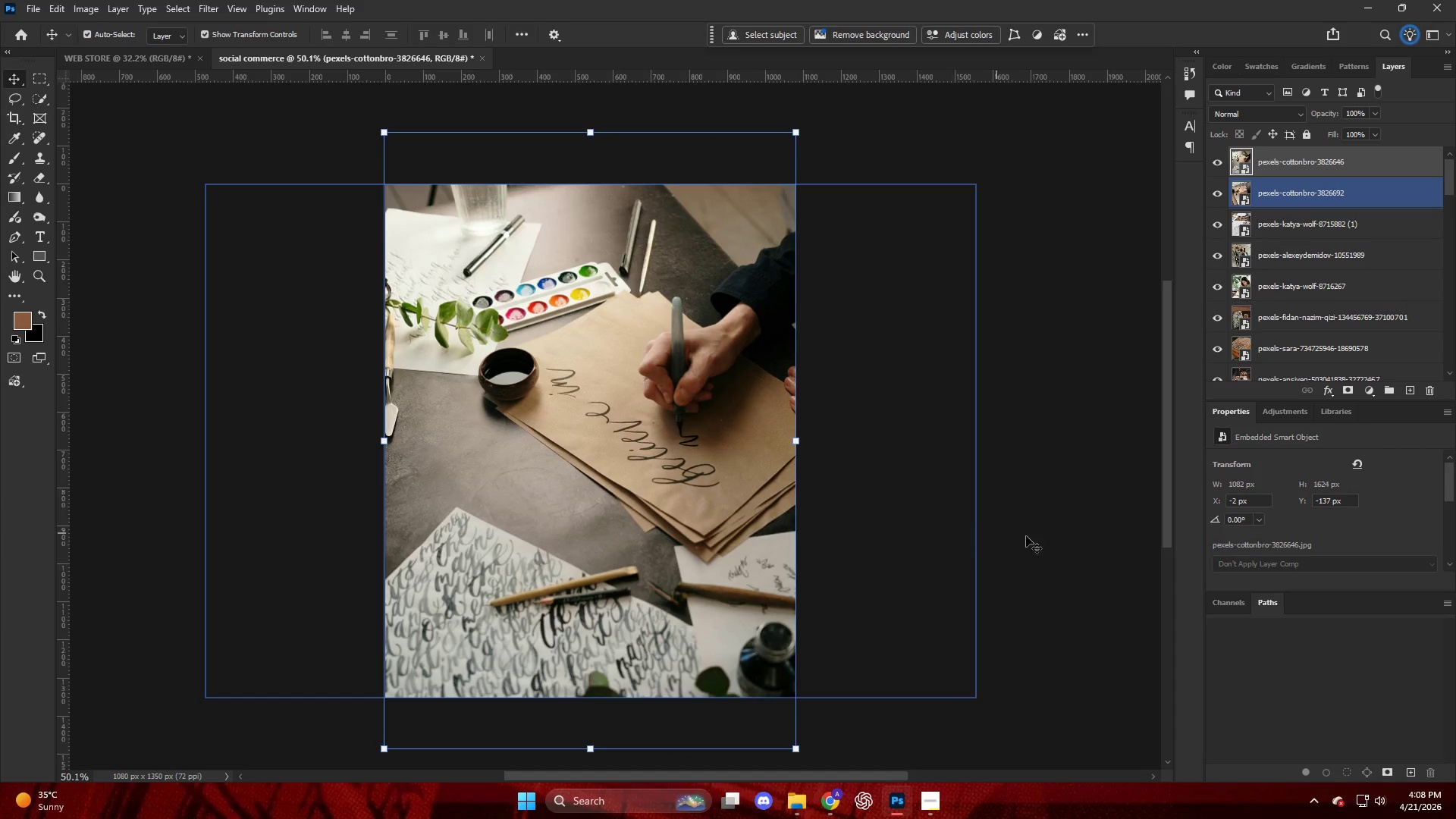 
left_click([1069, 635])
 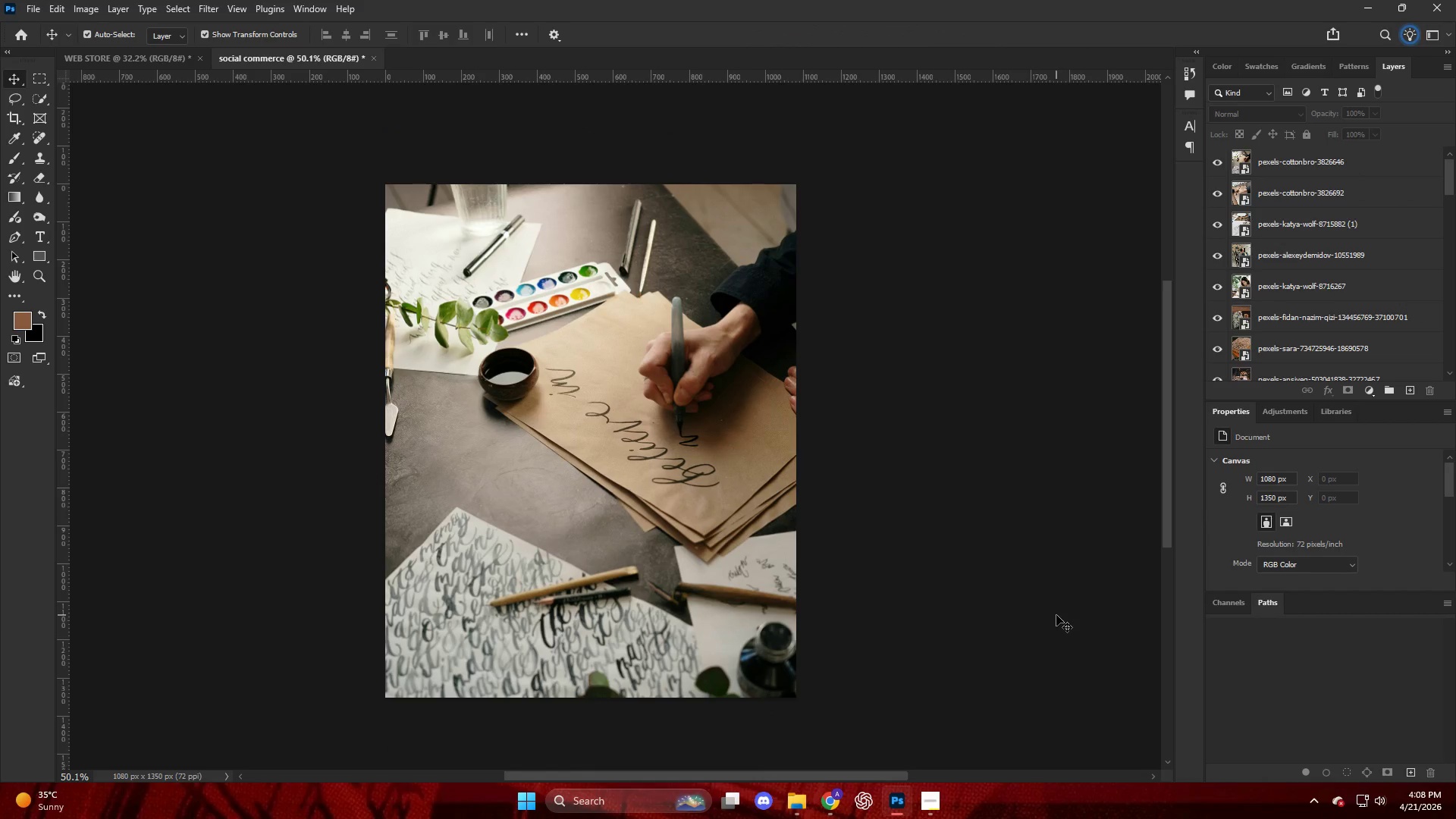 
key(Alt+Control+Shift+W)
 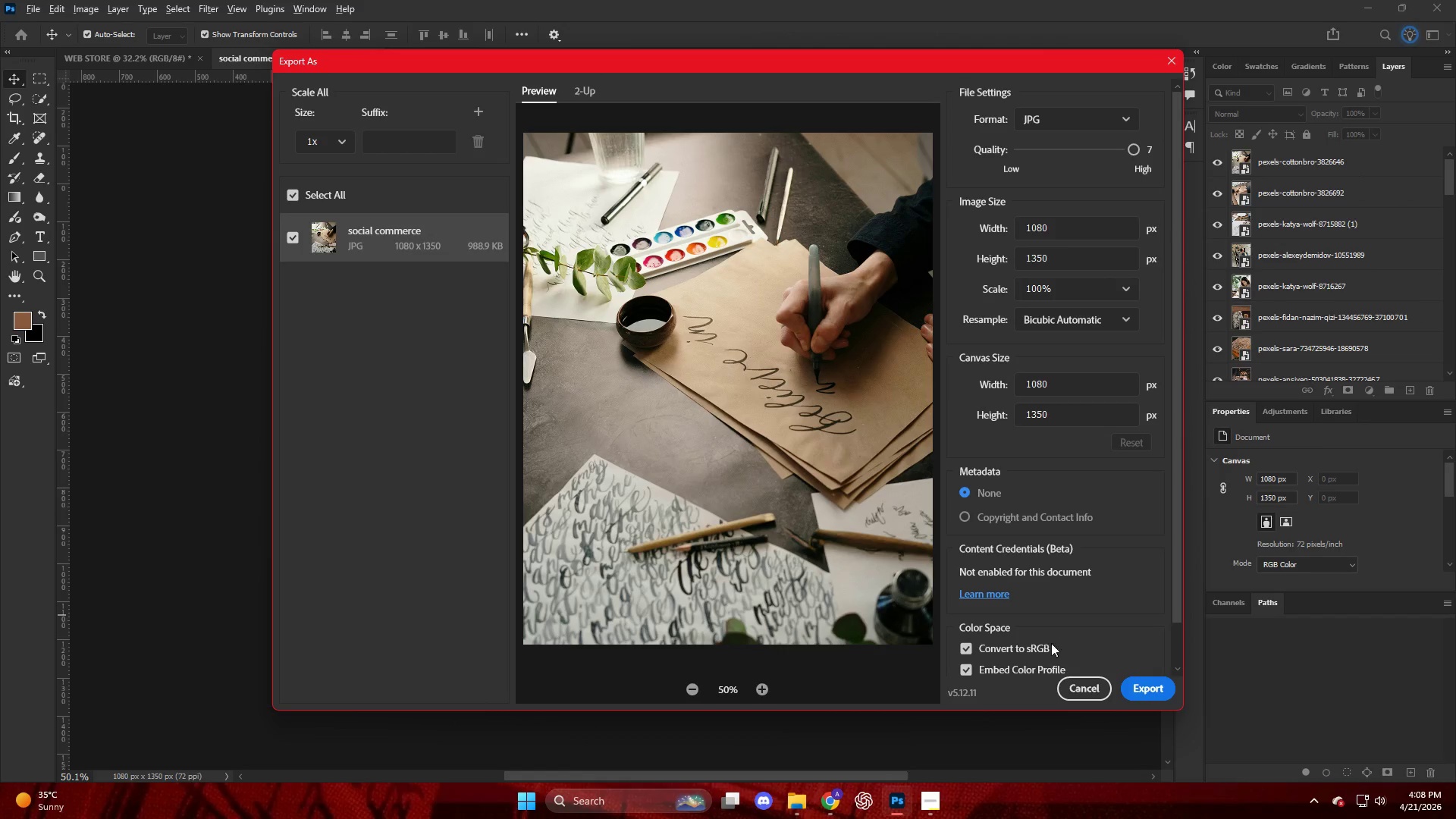 
left_click([1138, 679])
 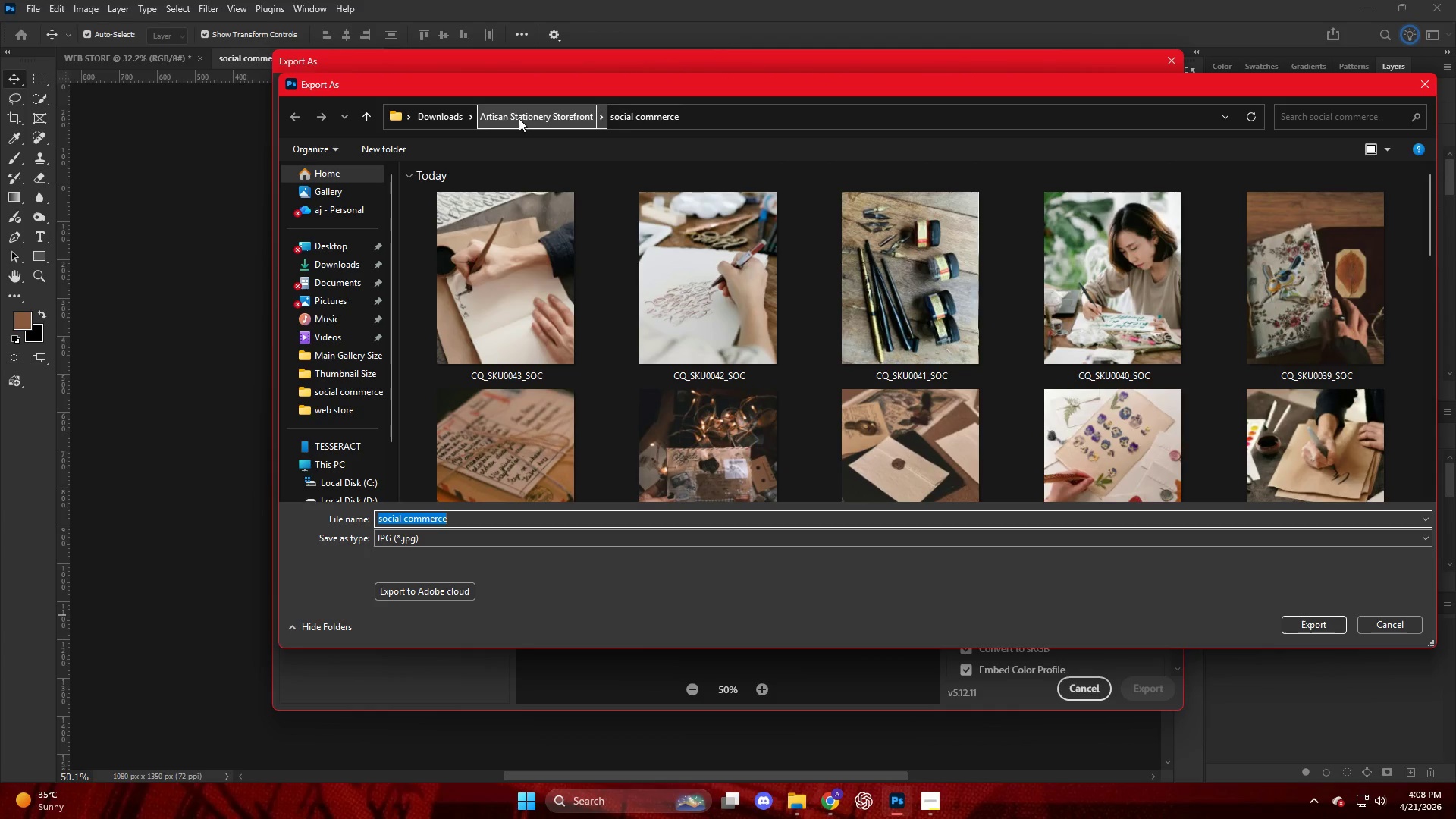 
wait(5.62)
 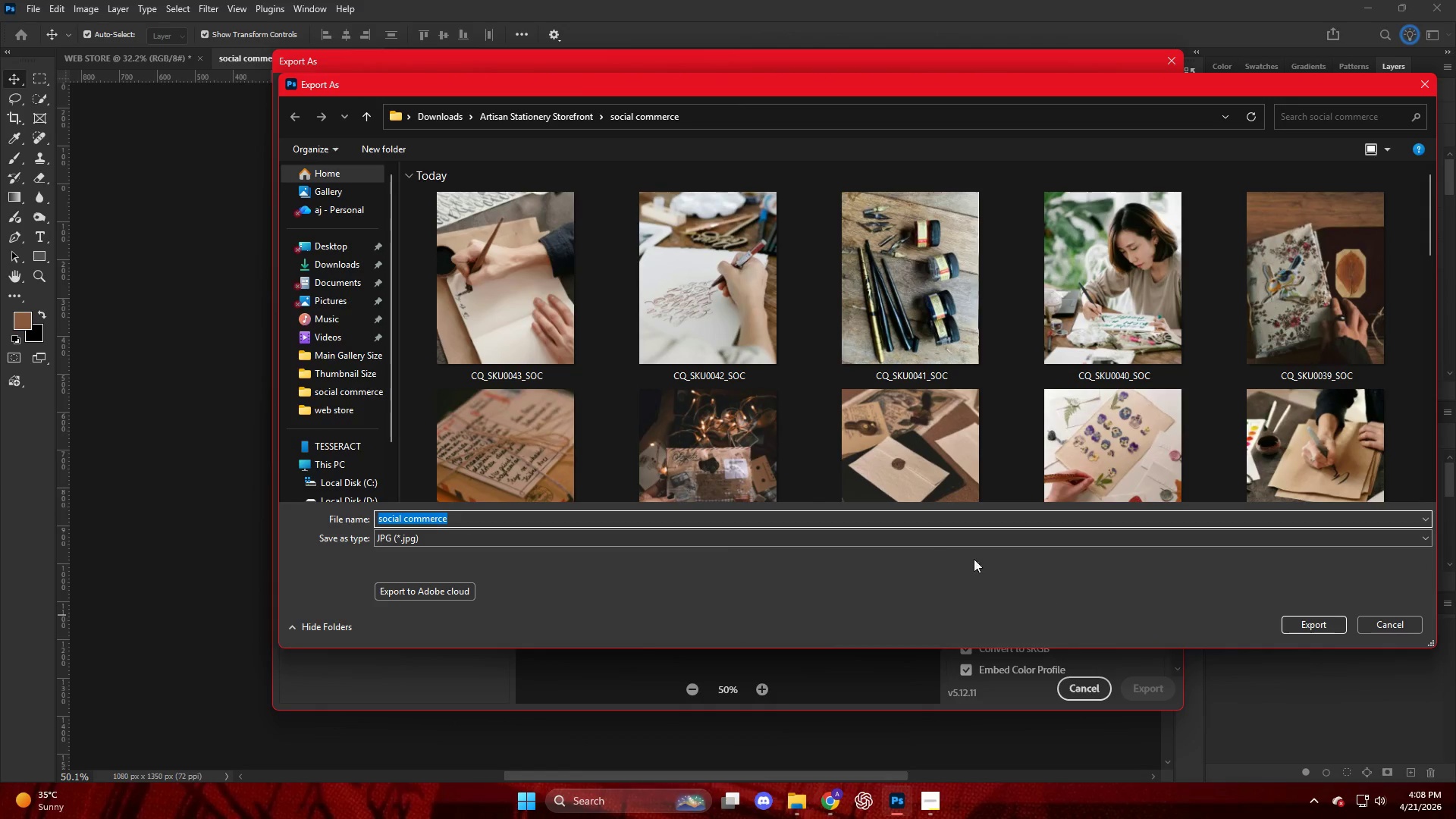 
left_click([544, 341])
 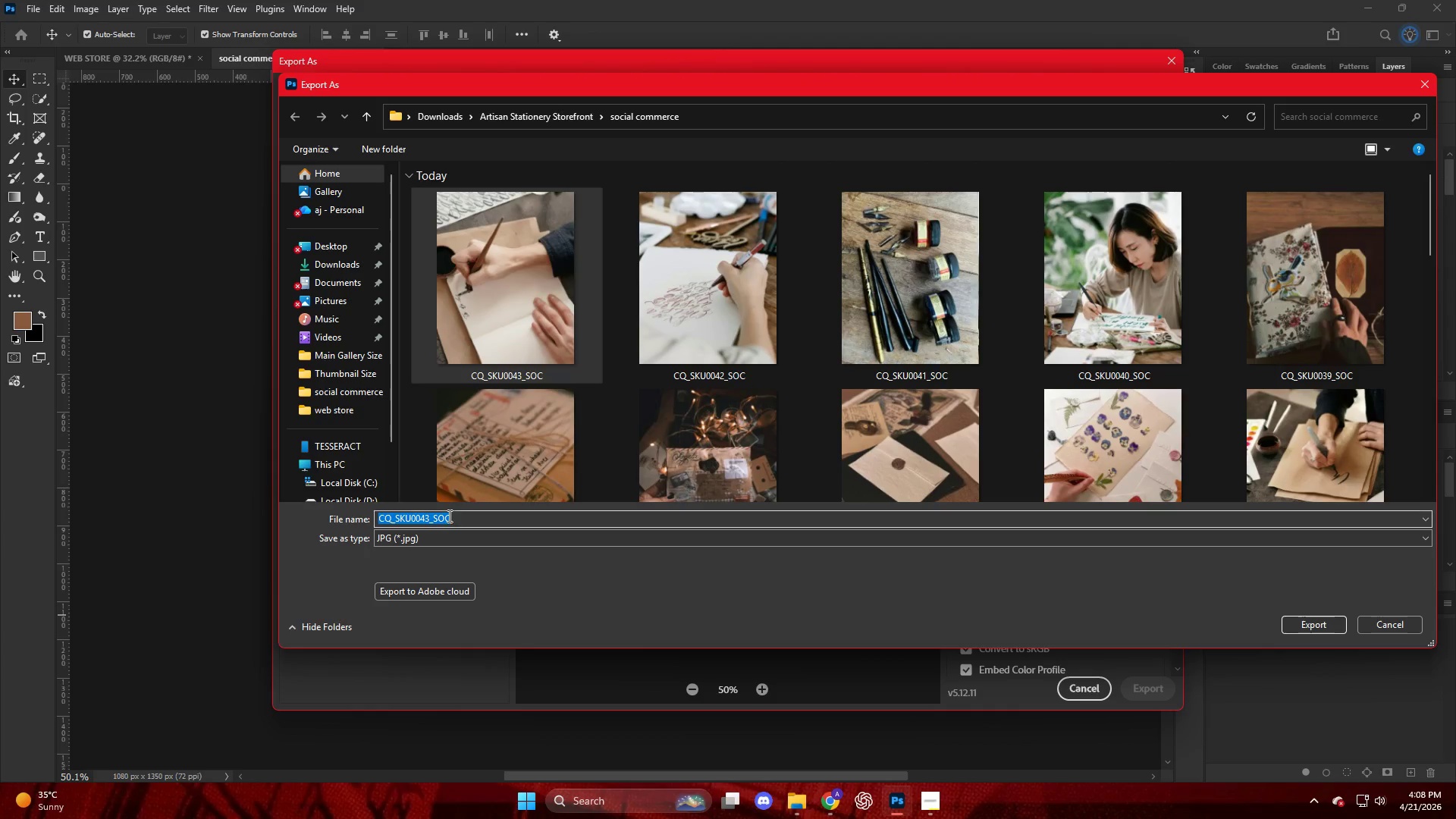 
double_click([435, 519])
 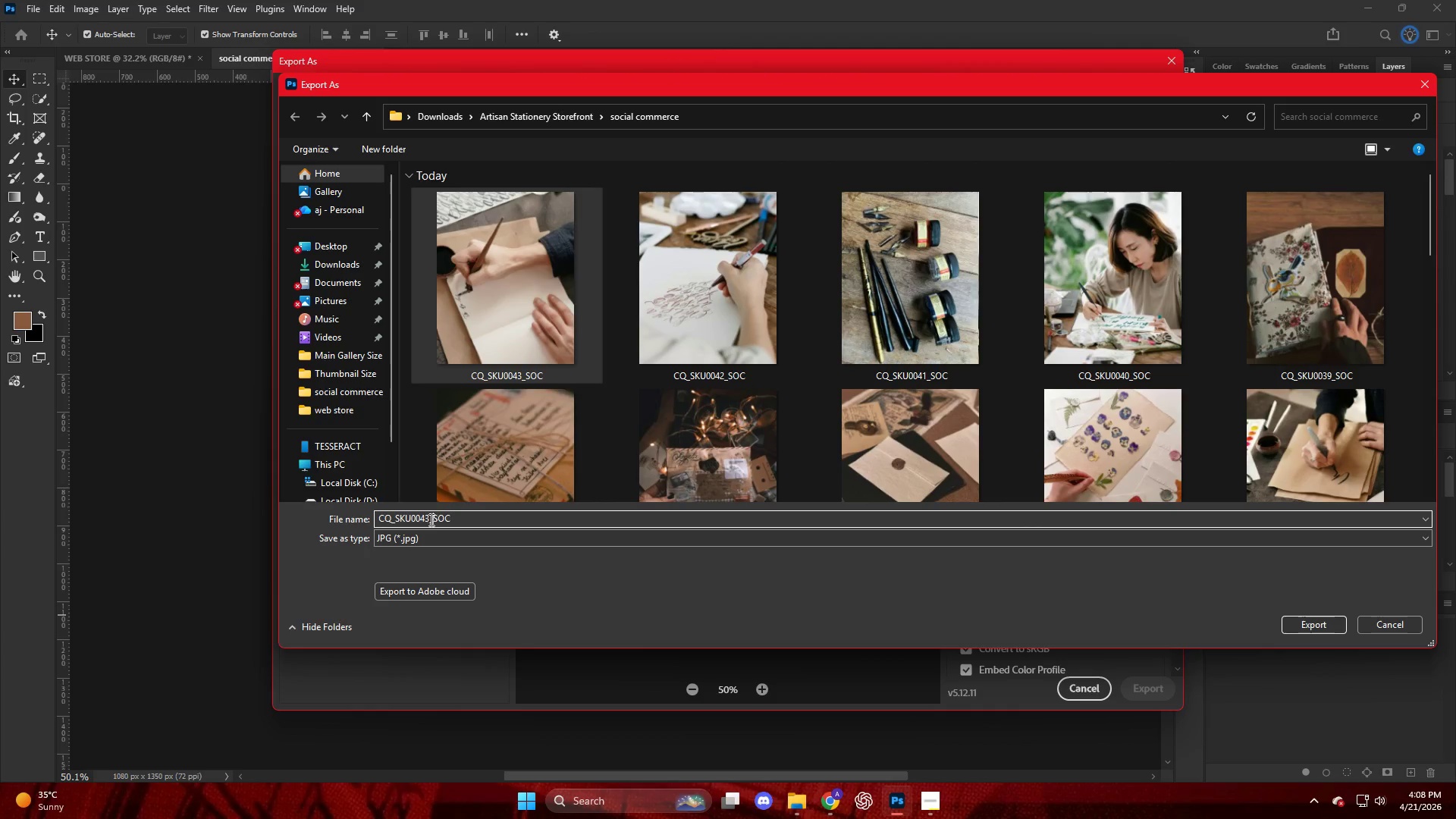 
triple_click([429, 519])
 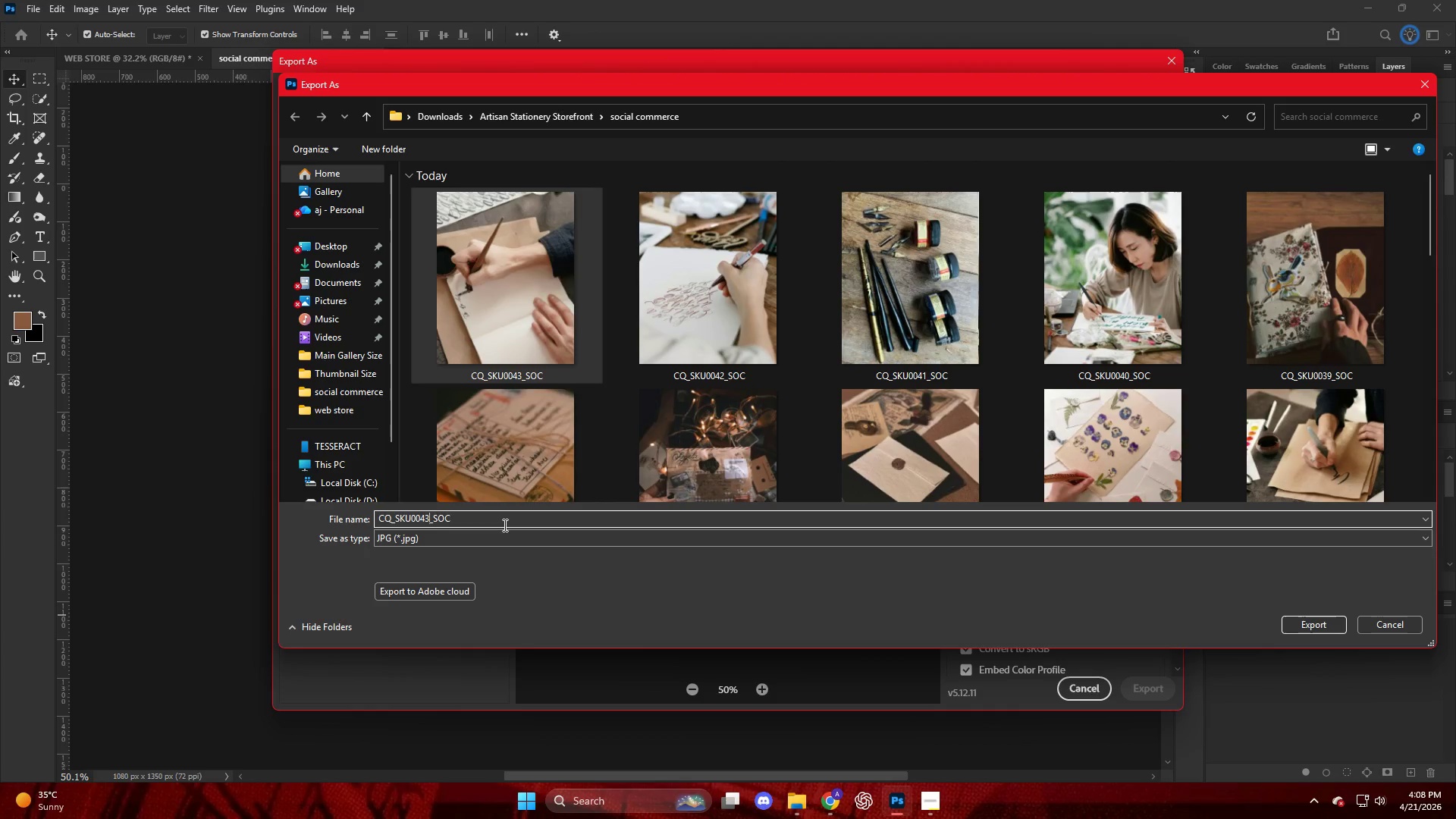 
key(Backspace)
 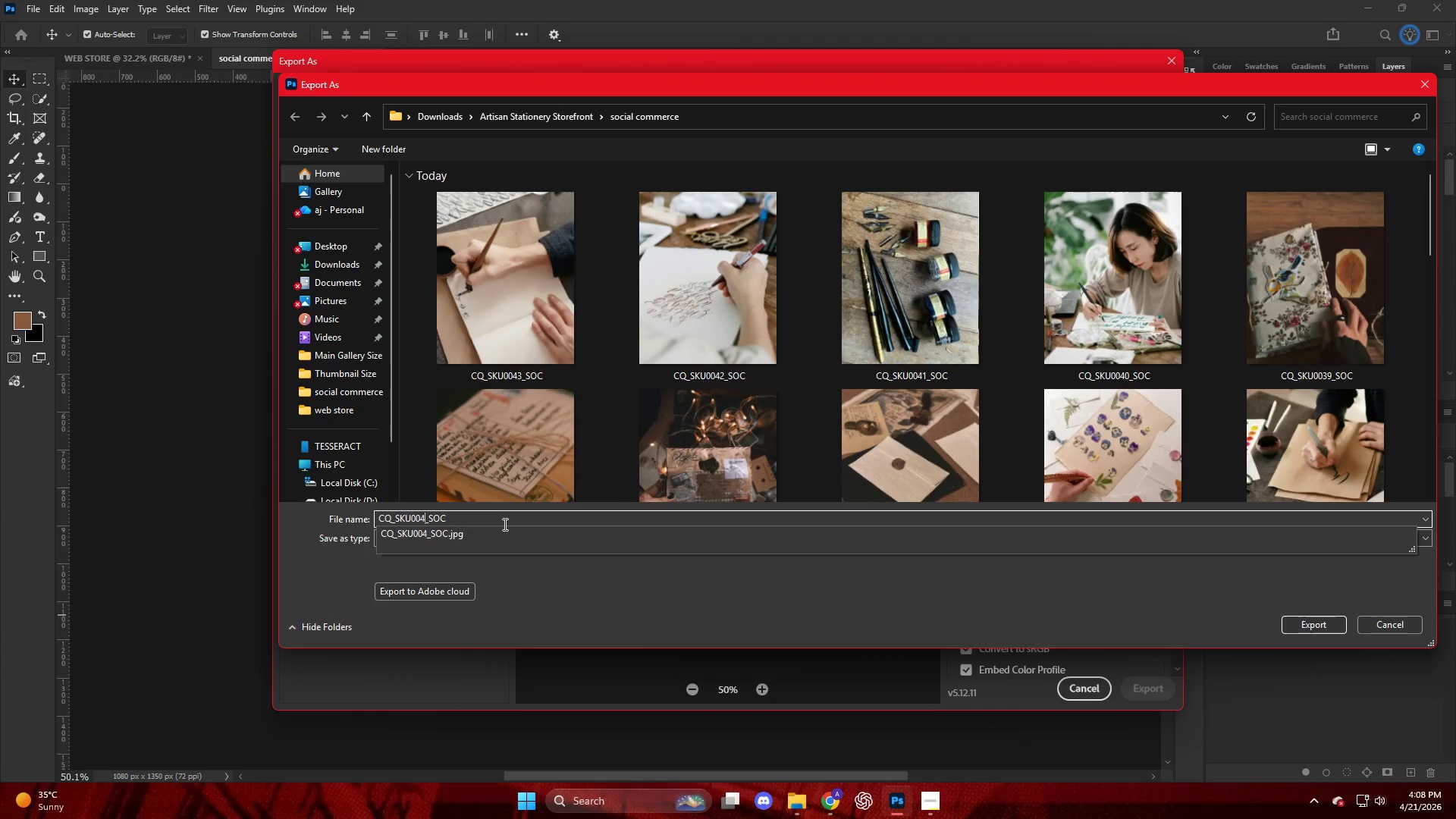 
key(Numpad4)
 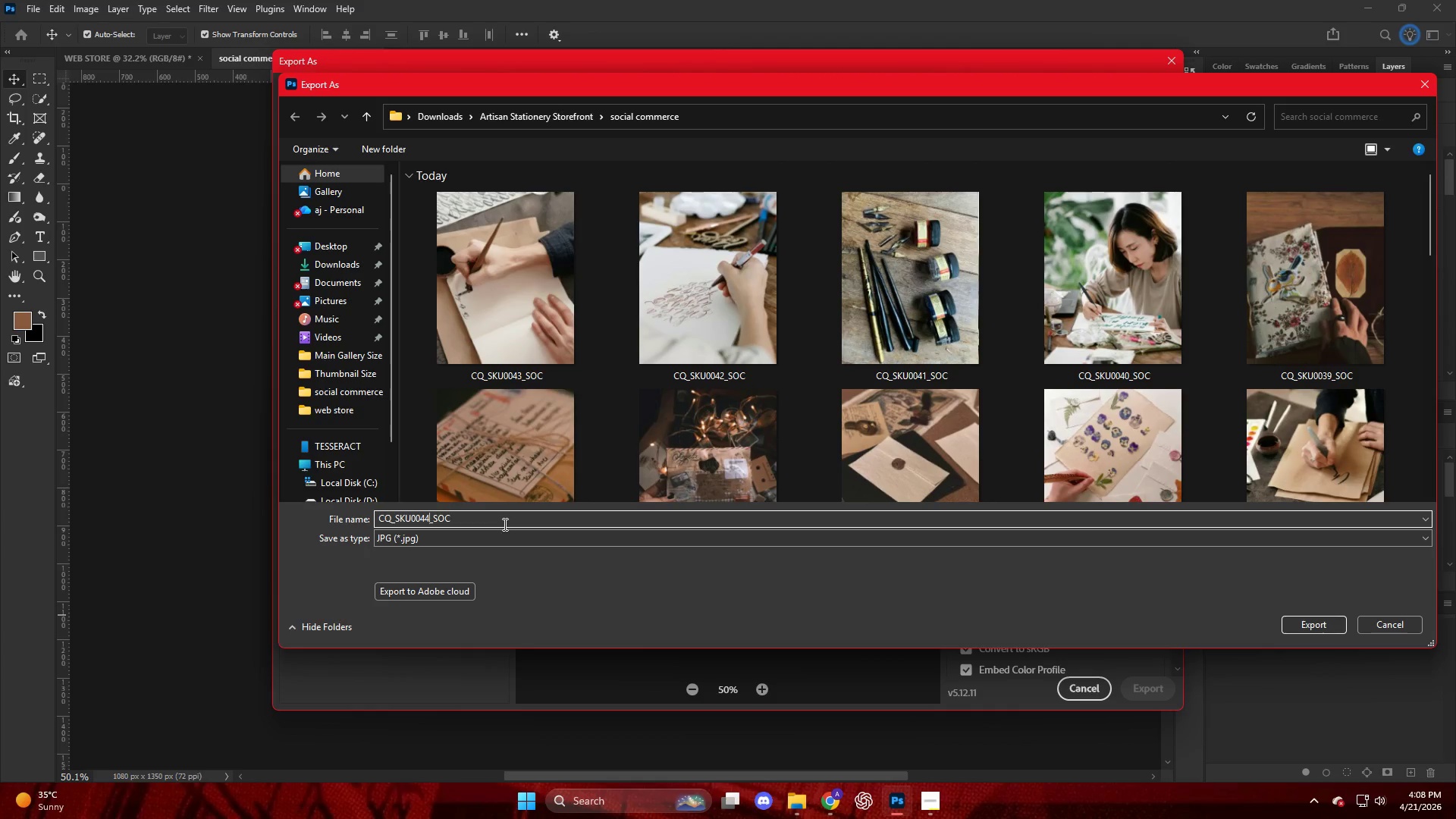 
key(NumpadEnter)
 